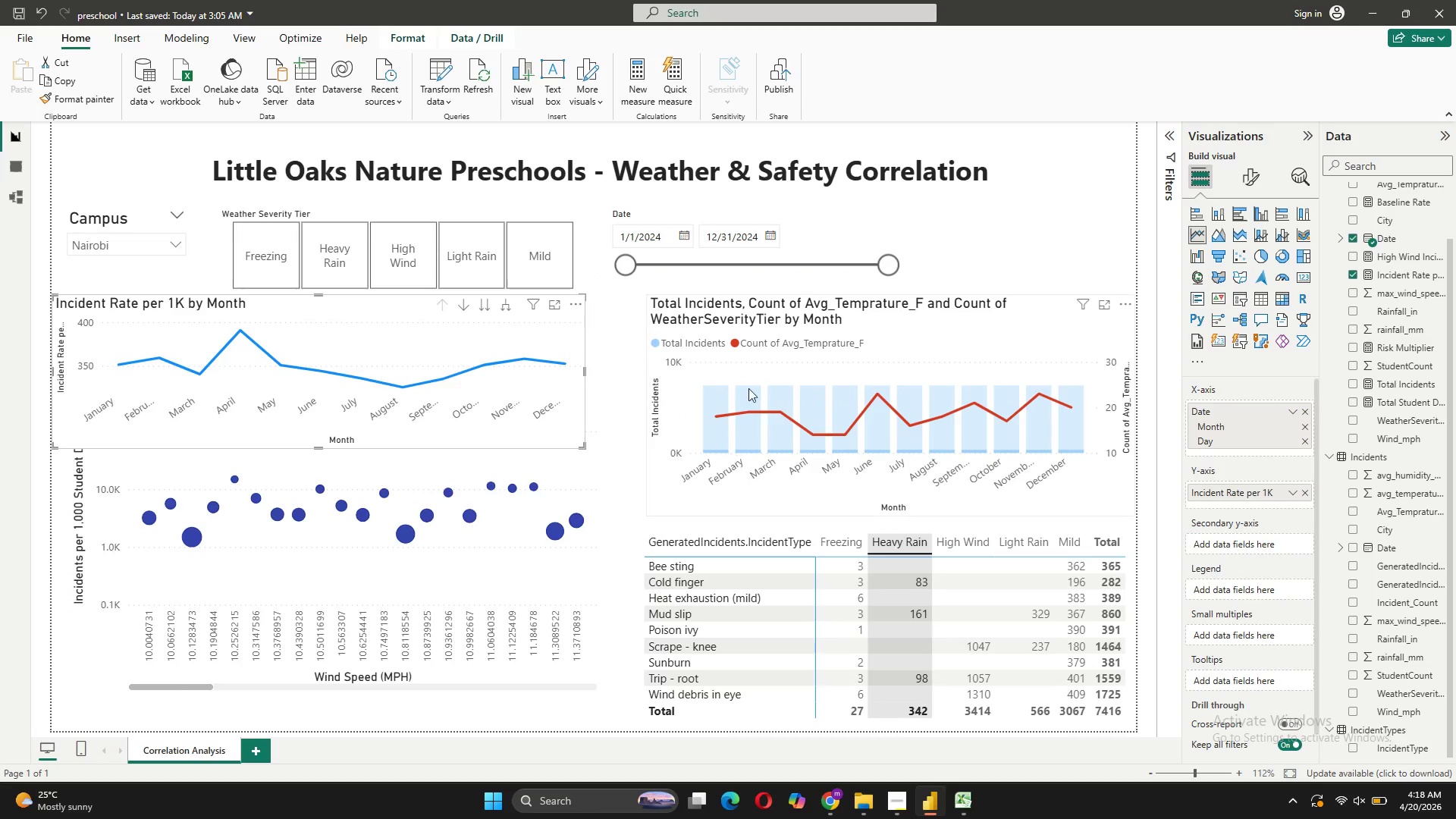 
mouse_move([868, 335])
 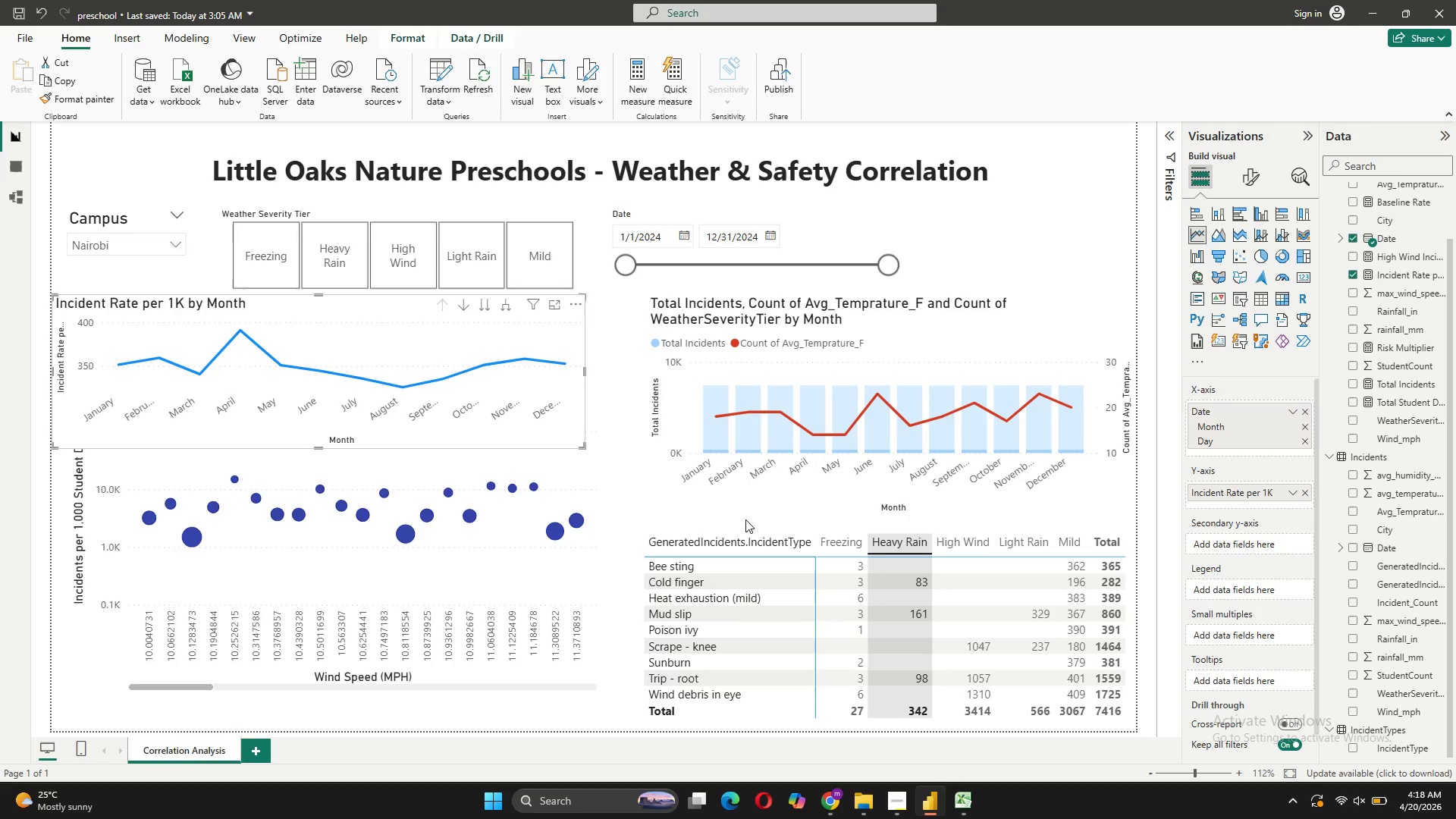 
left_click([908, 545])
 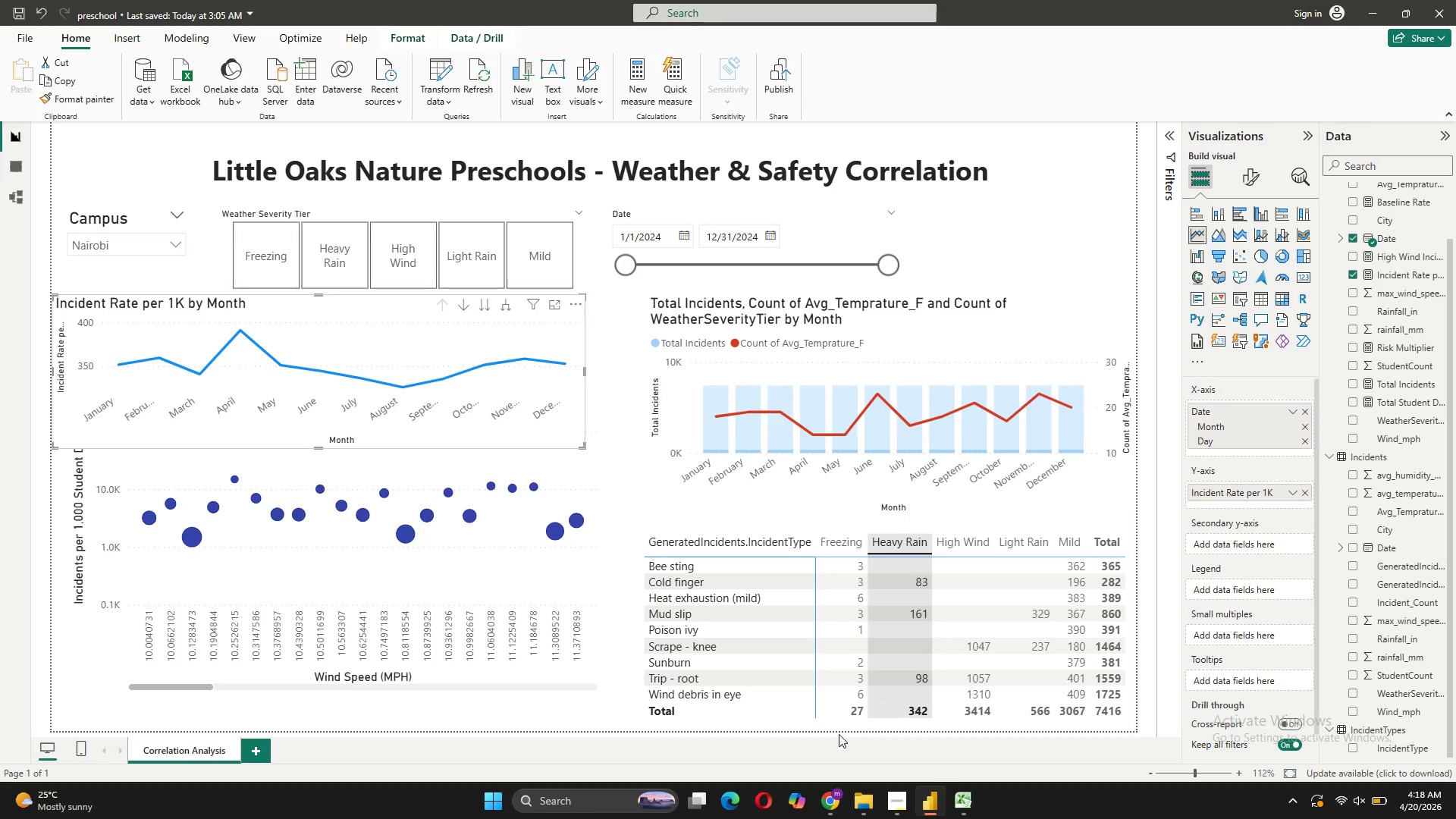 
left_click([827, 723])
 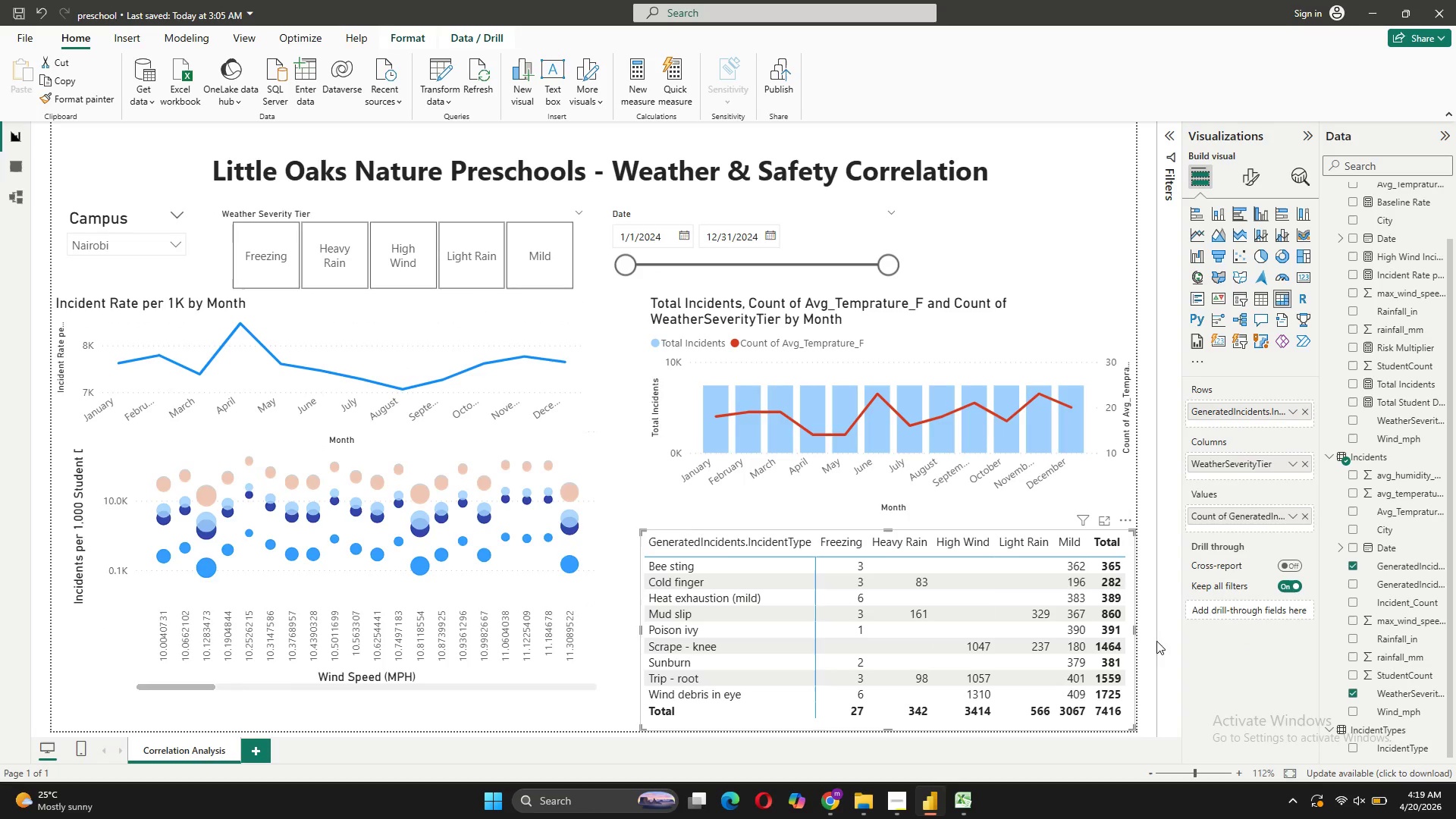 
mouse_move([965, 438])
 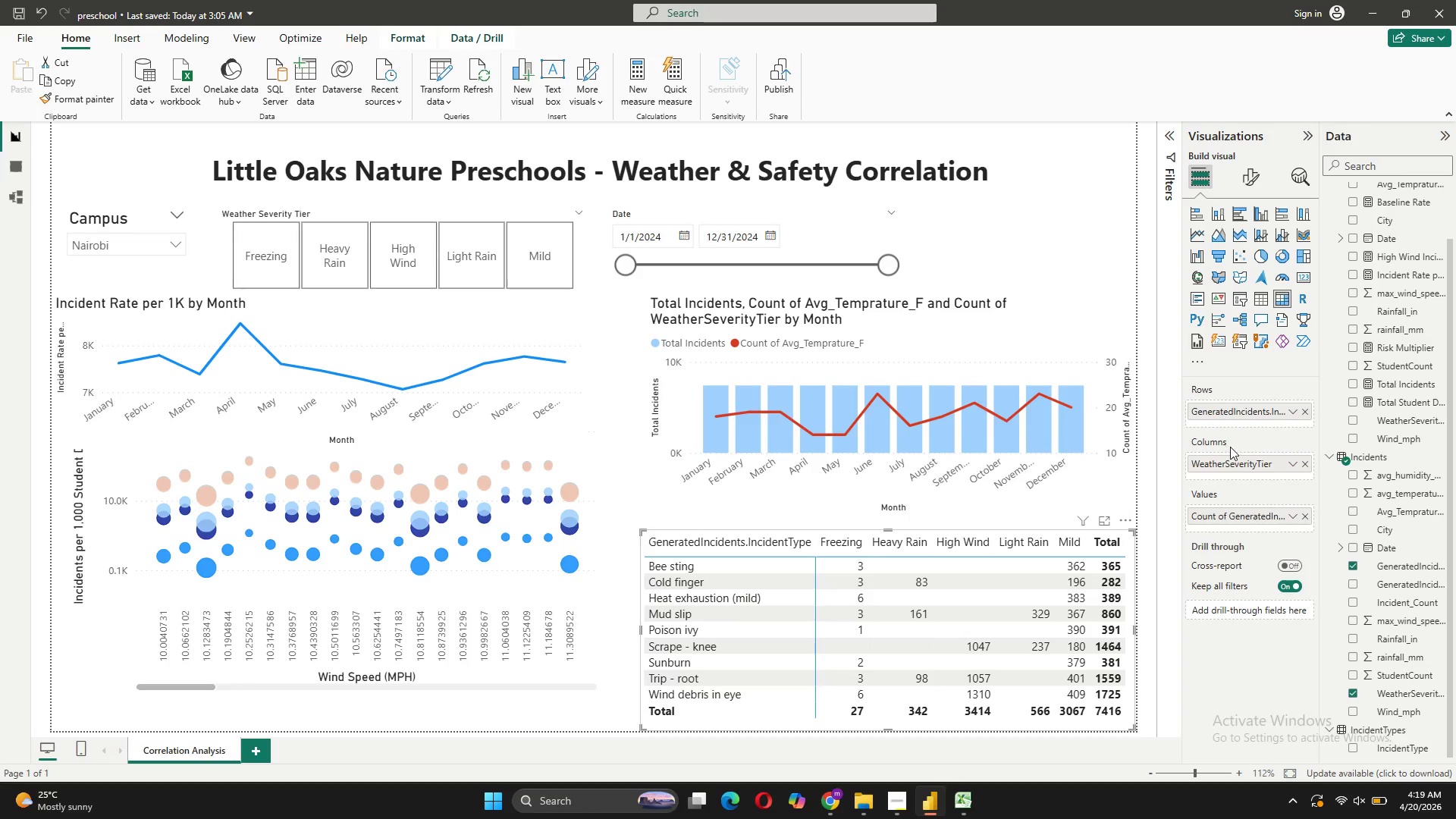 
wait(13.61)
 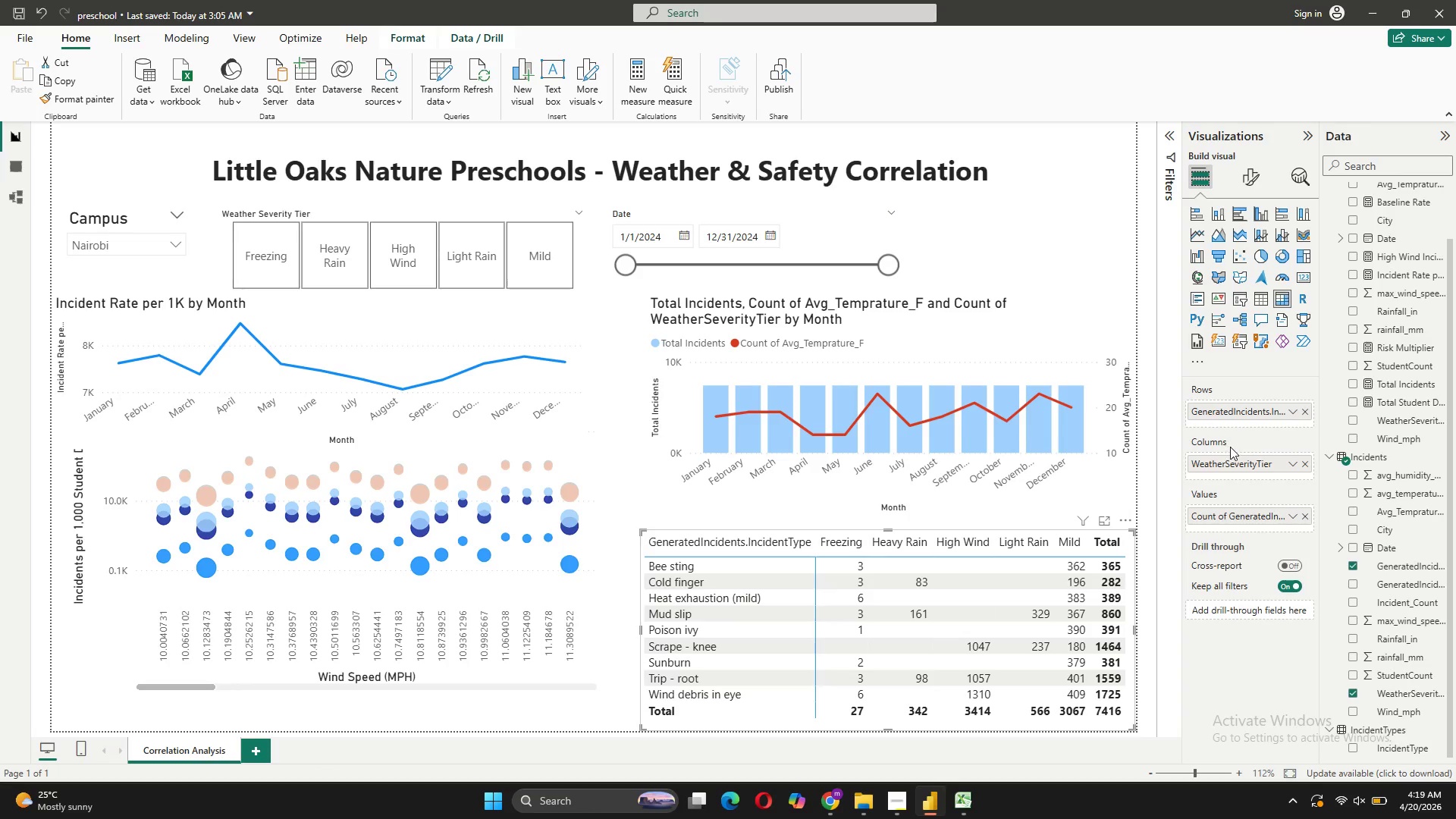 
left_click([1251, 180])
 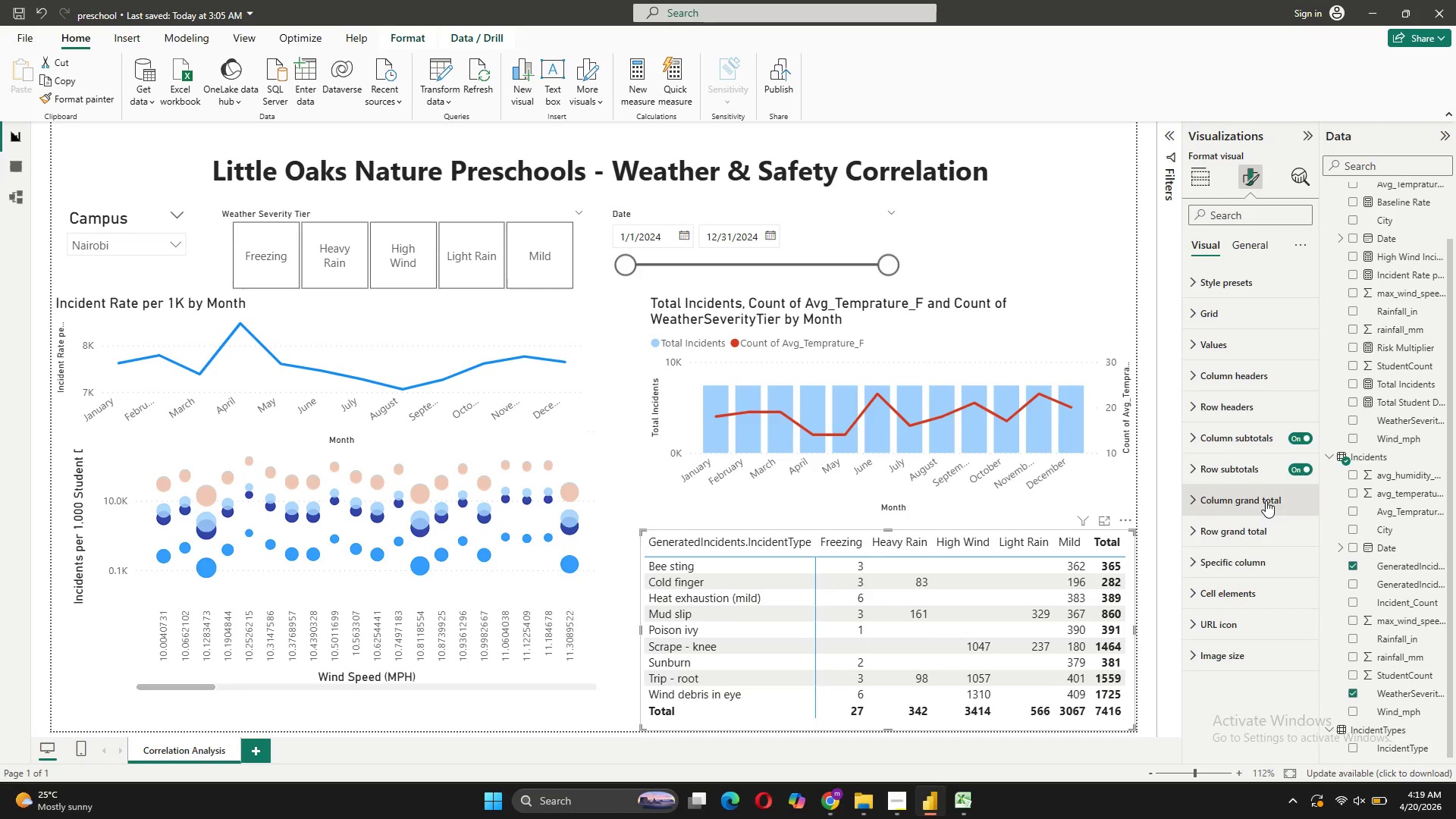 
wait(15.92)
 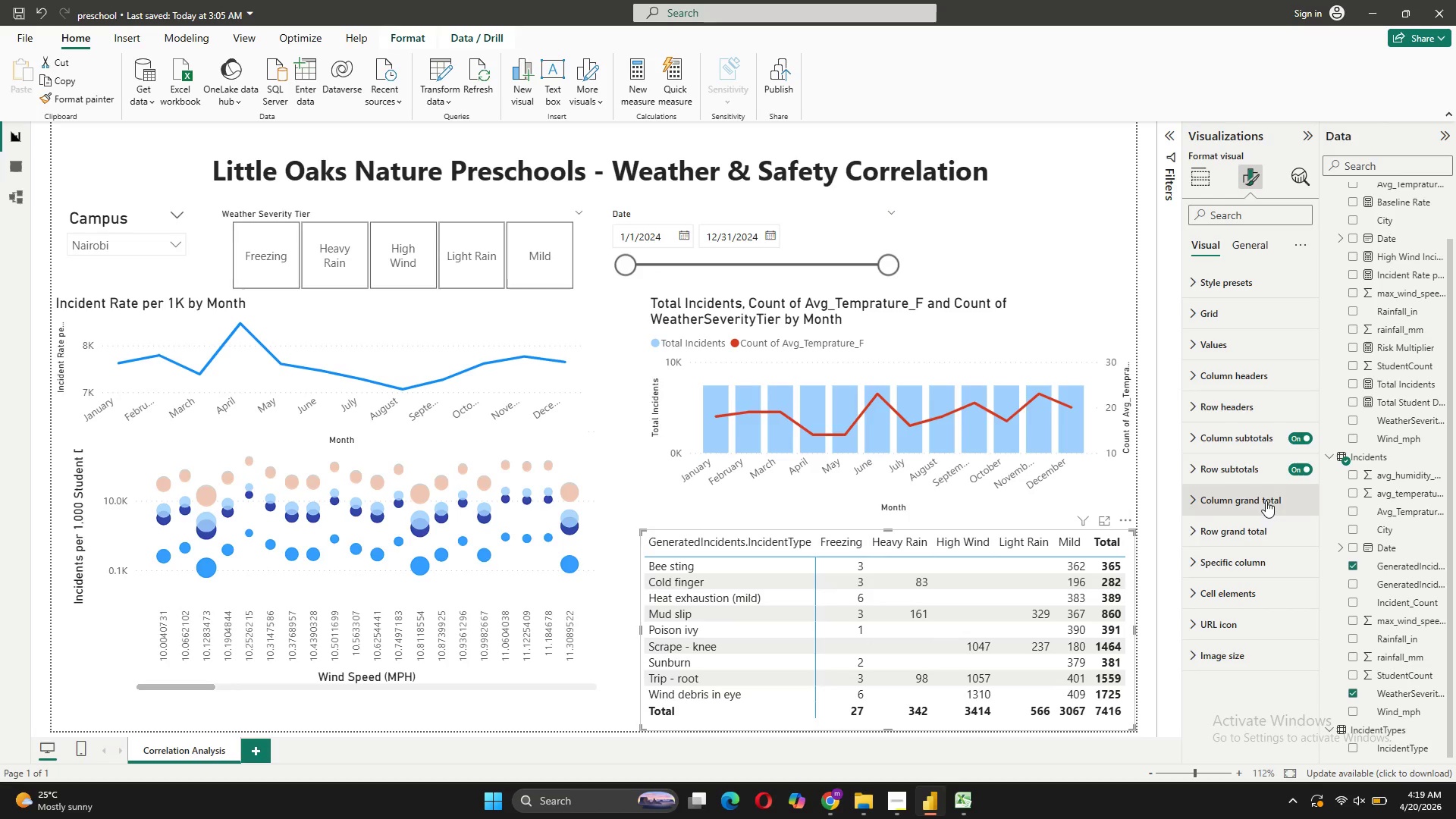 
left_click_drag(start_coordinate=[343, 692], to_coordinate=[341, 725])
 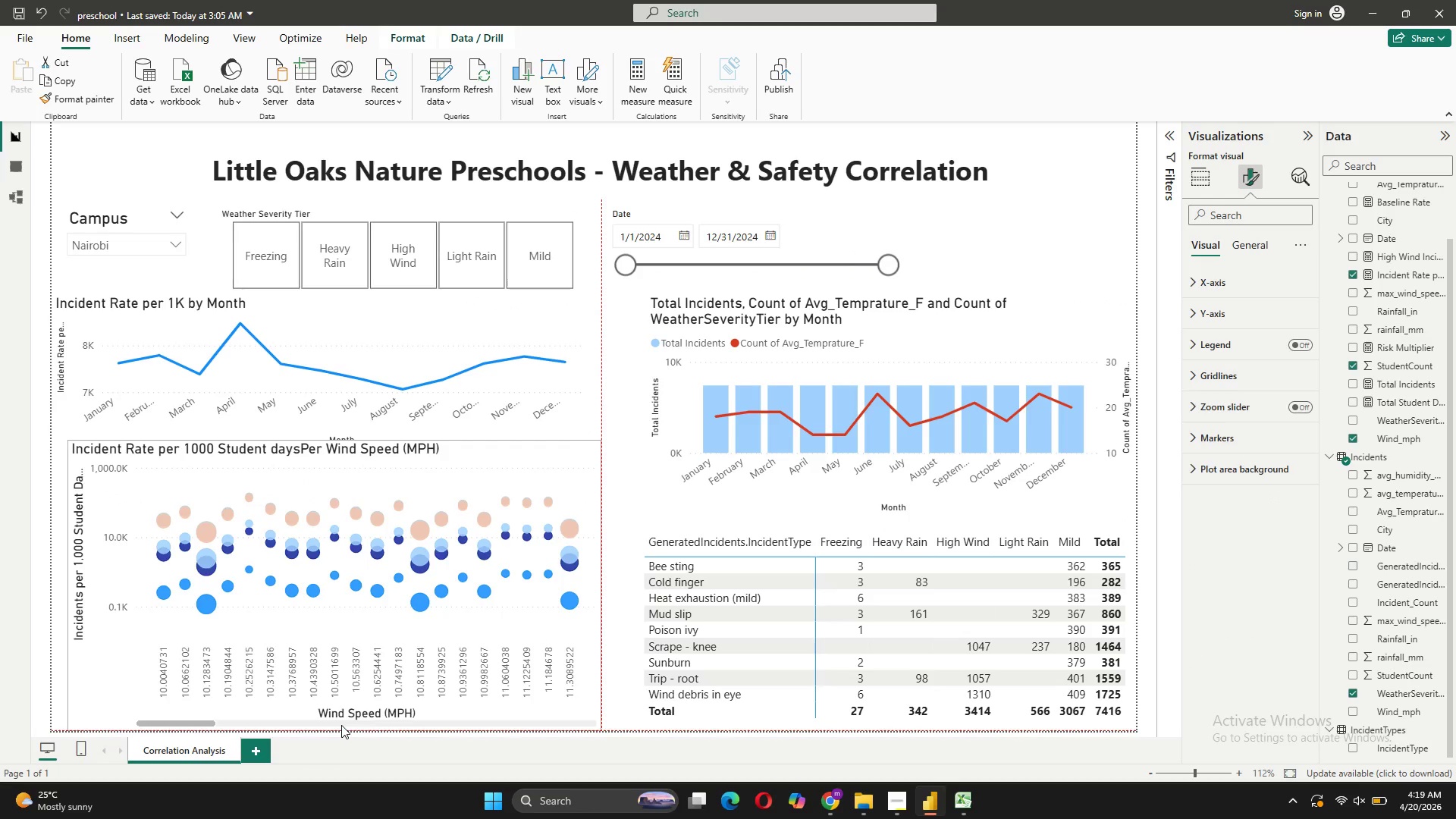 
left_click([341, 725])
 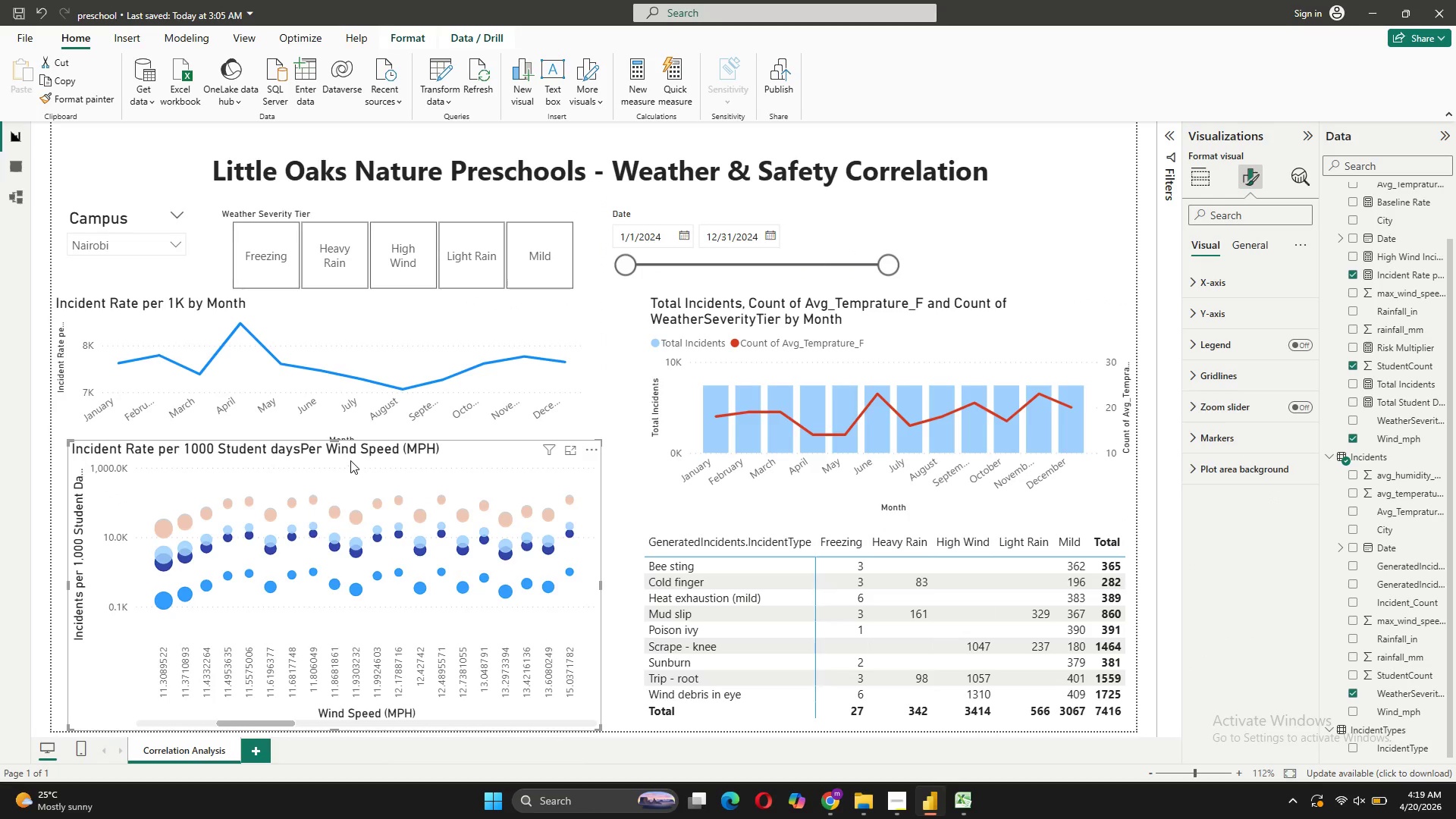 
left_click_drag(start_coordinate=[337, 441], to_coordinate=[340, 489])
 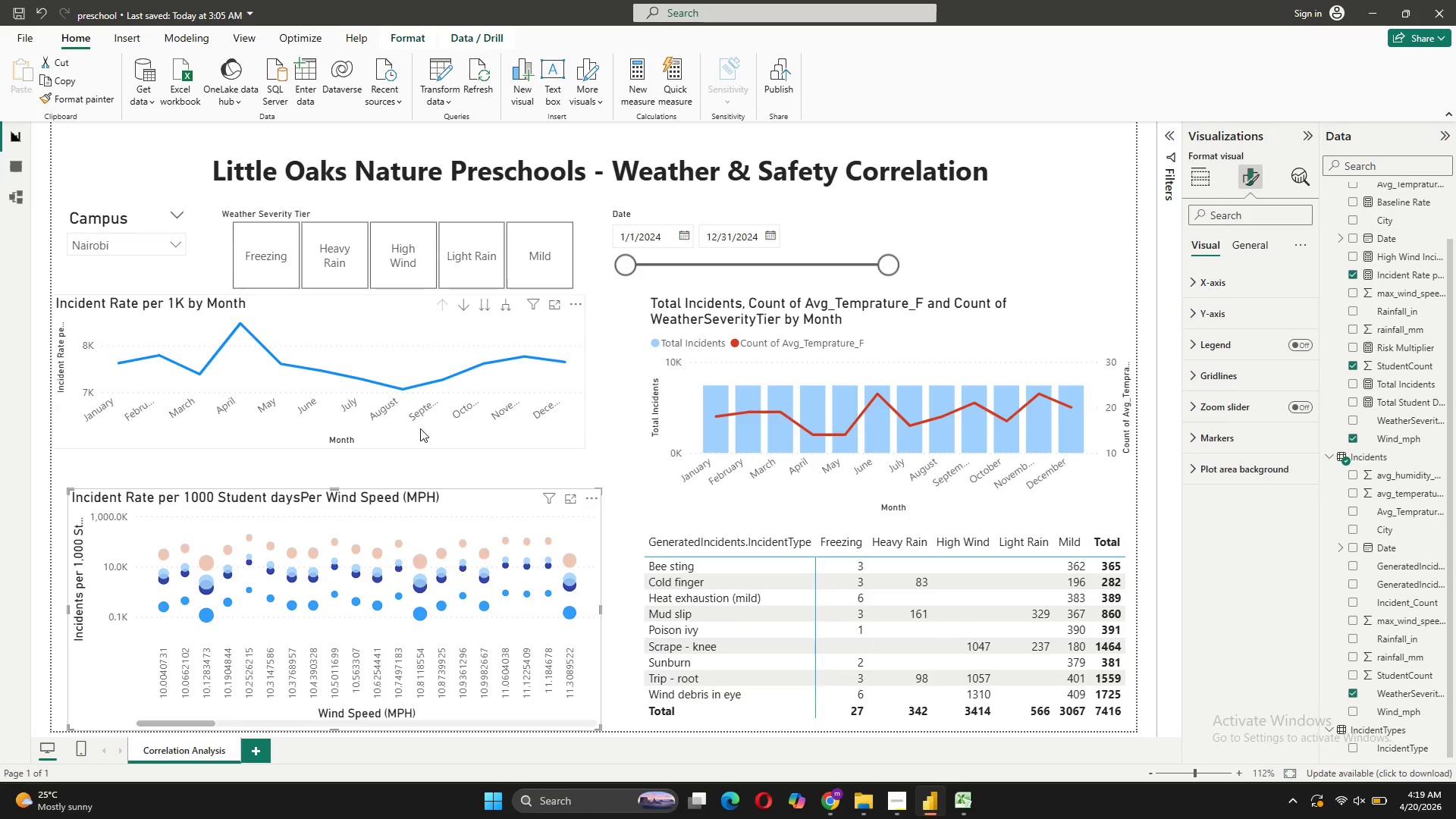 
left_click_drag(start_coordinate=[420, 431], to_coordinate=[428, 453])
 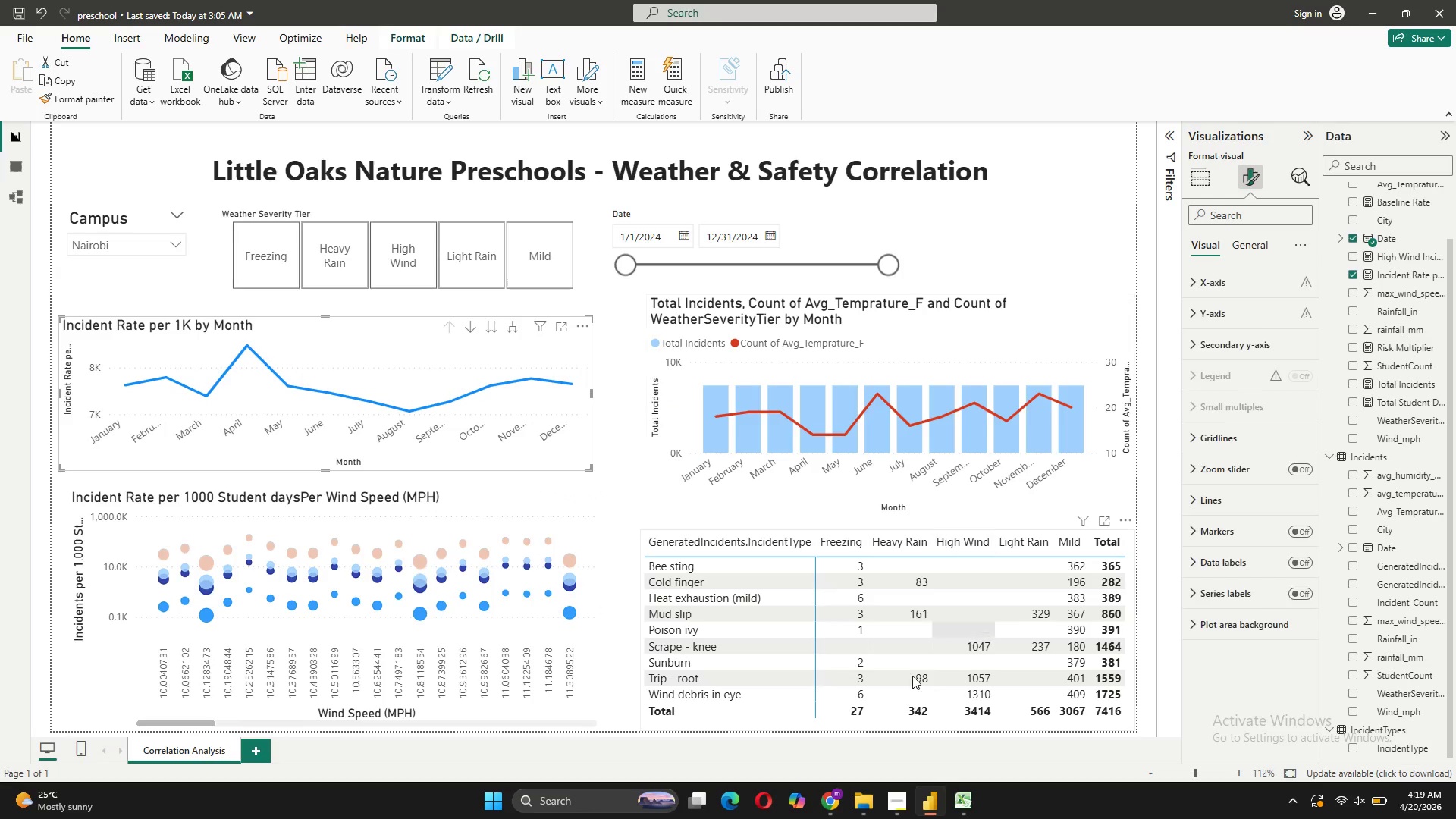 
left_click([895, 225])
 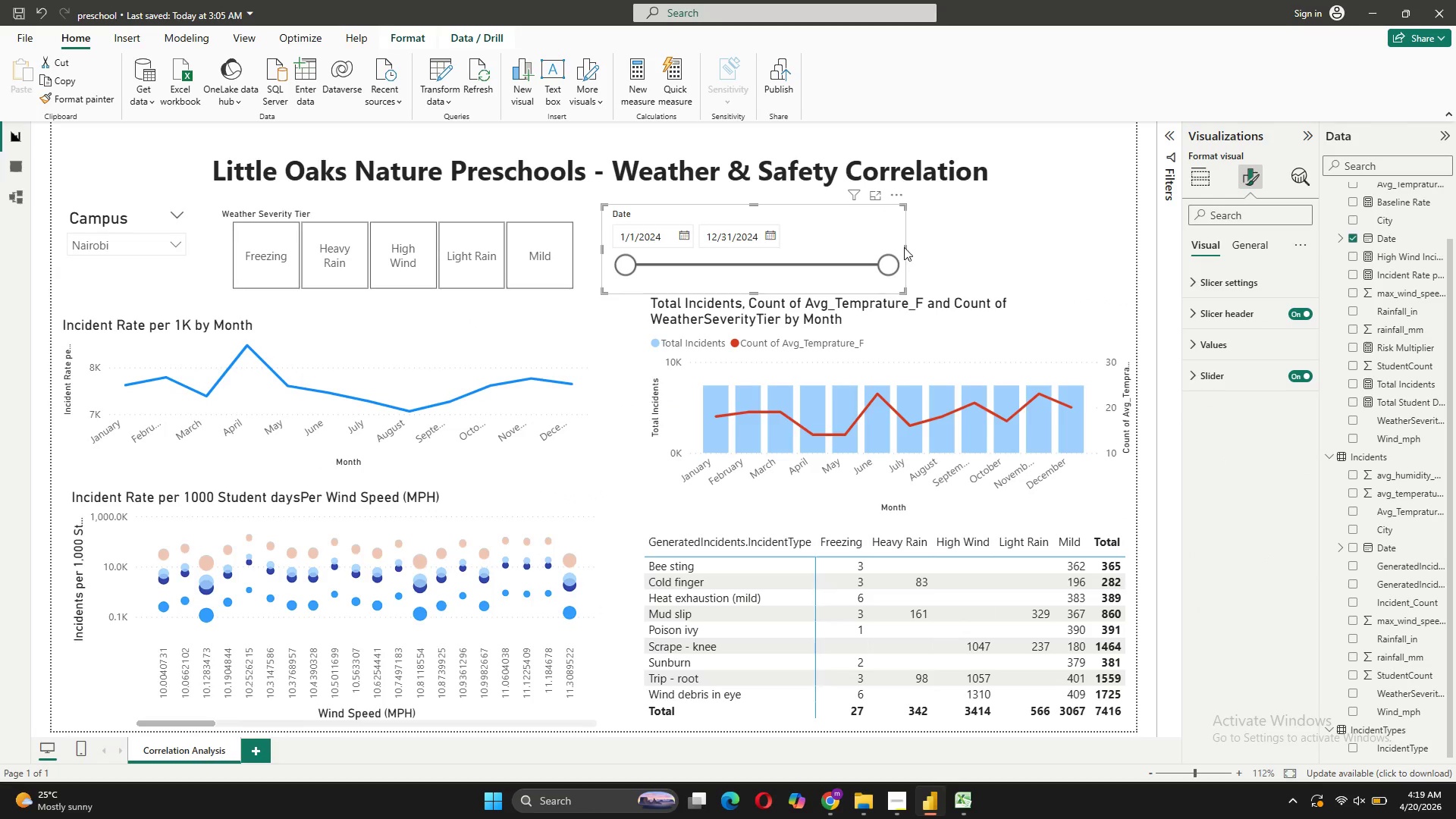 
left_click_drag(start_coordinate=[906, 246], to_coordinate=[817, 239])
 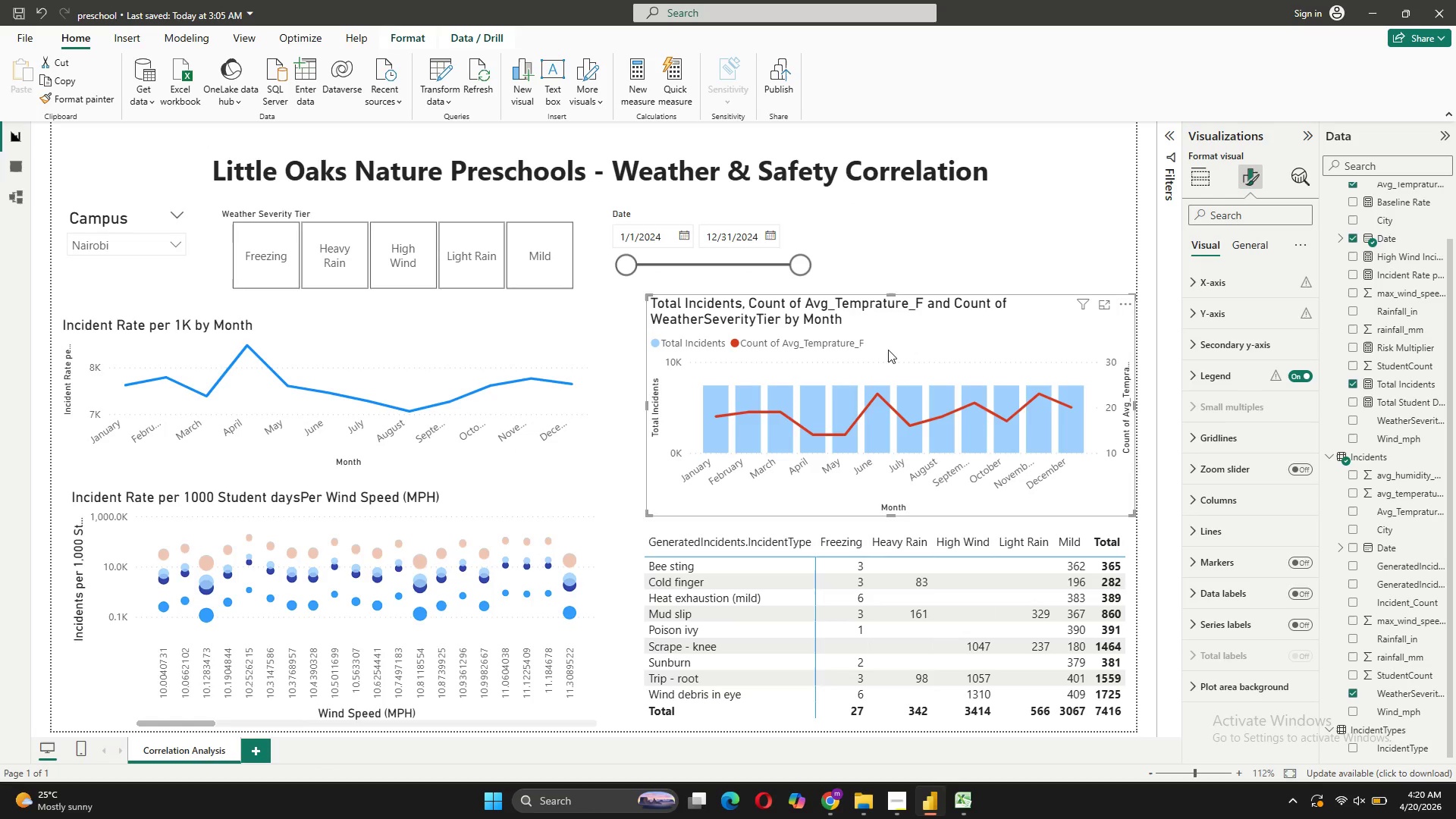 
wait(25.92)
 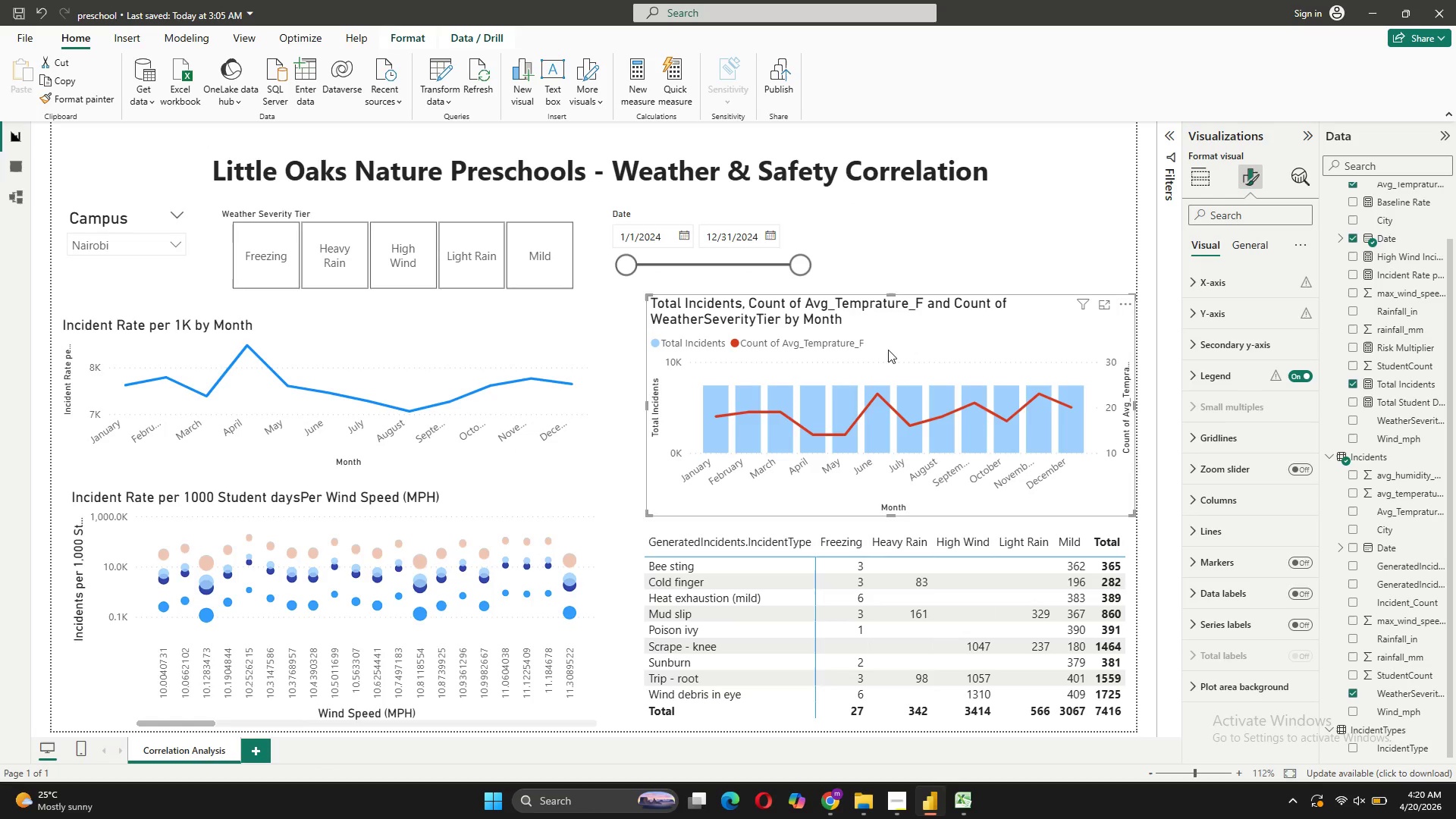 
left_click([397, 507])
 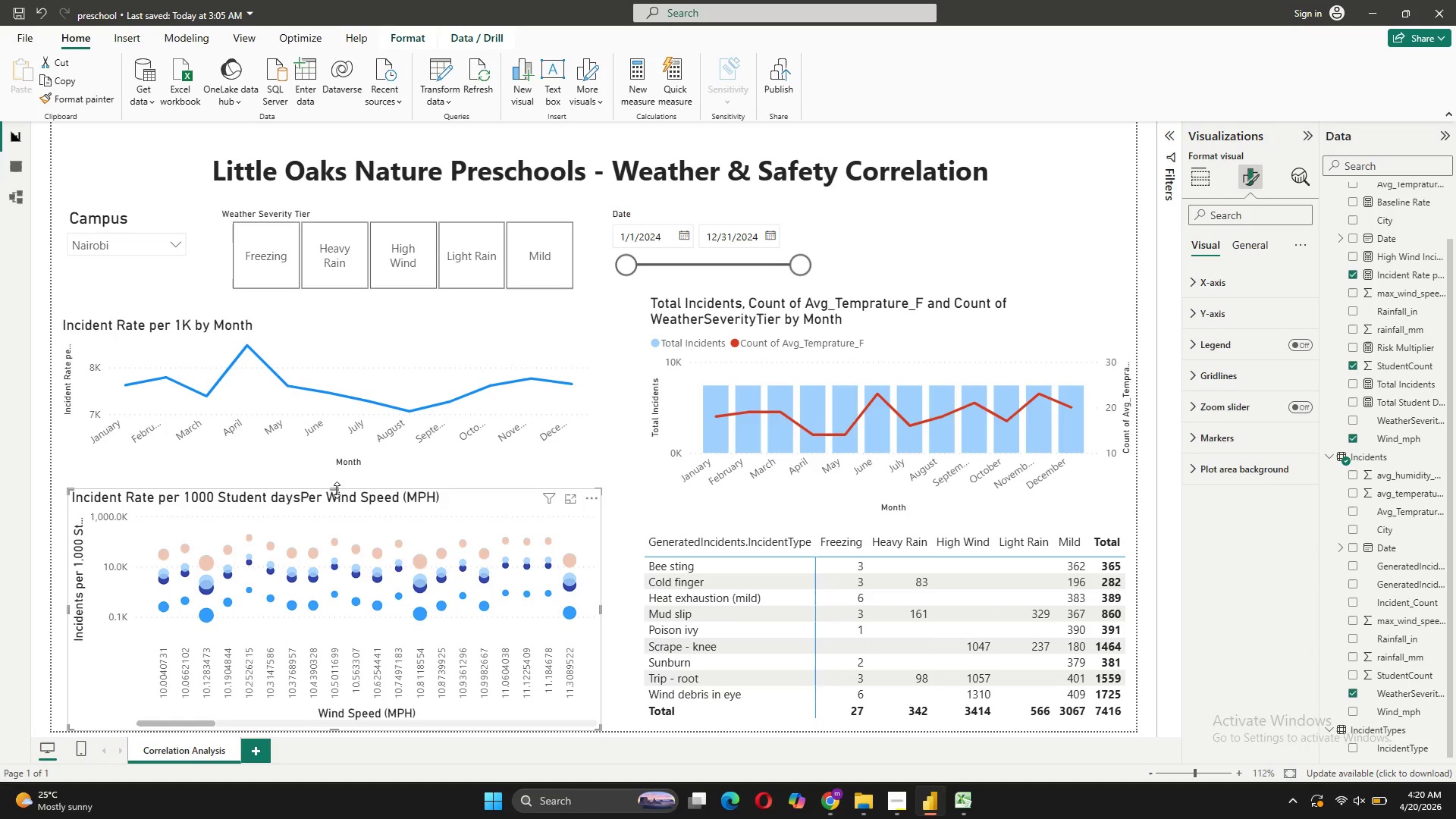 
left_click_drag(start_coordinate=[337, 490], to_coordinate=[334, 507])
 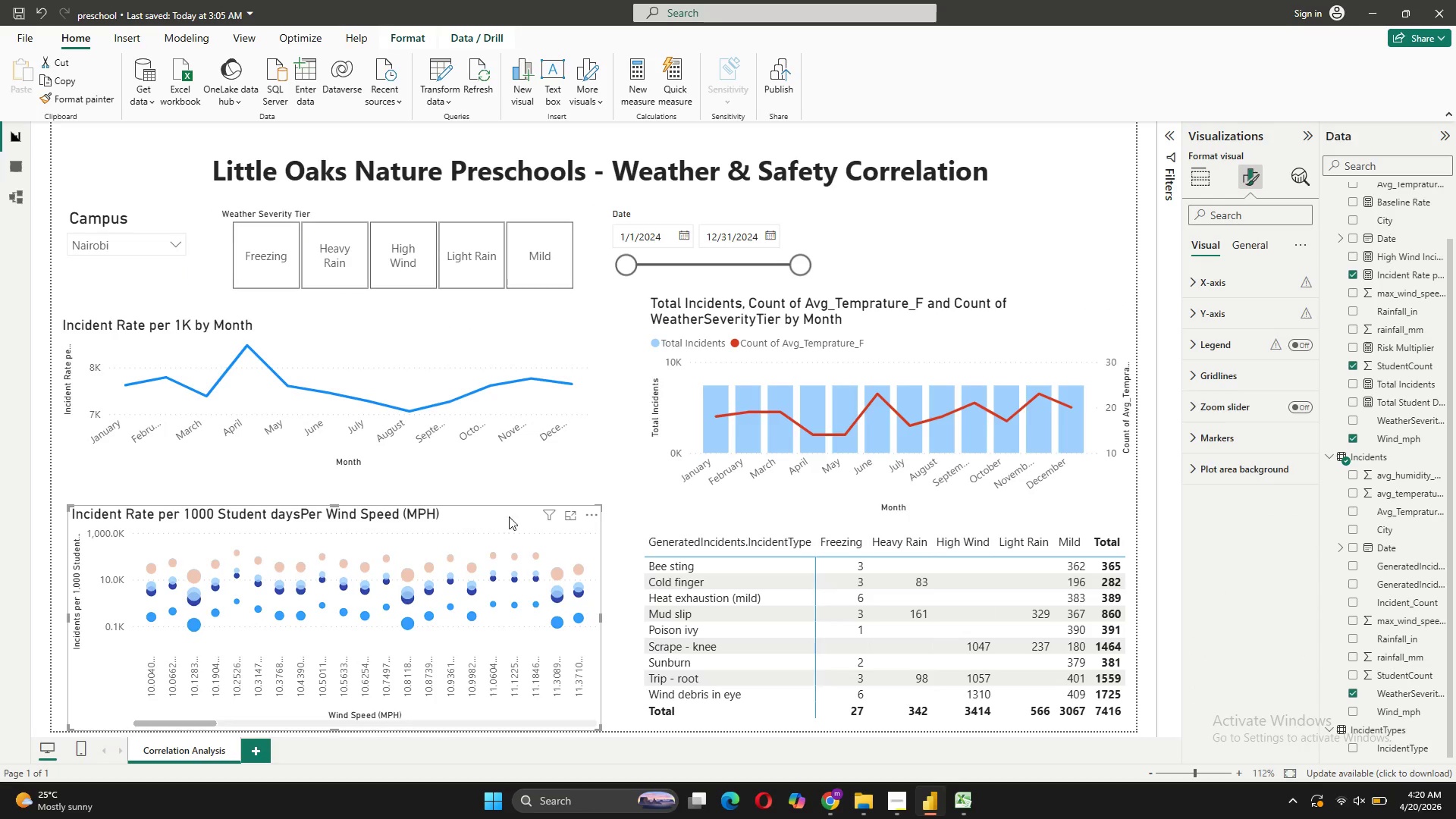 
left_click_drag(start_coordinate=[490, 514], to_coordinate=[490, 510])
 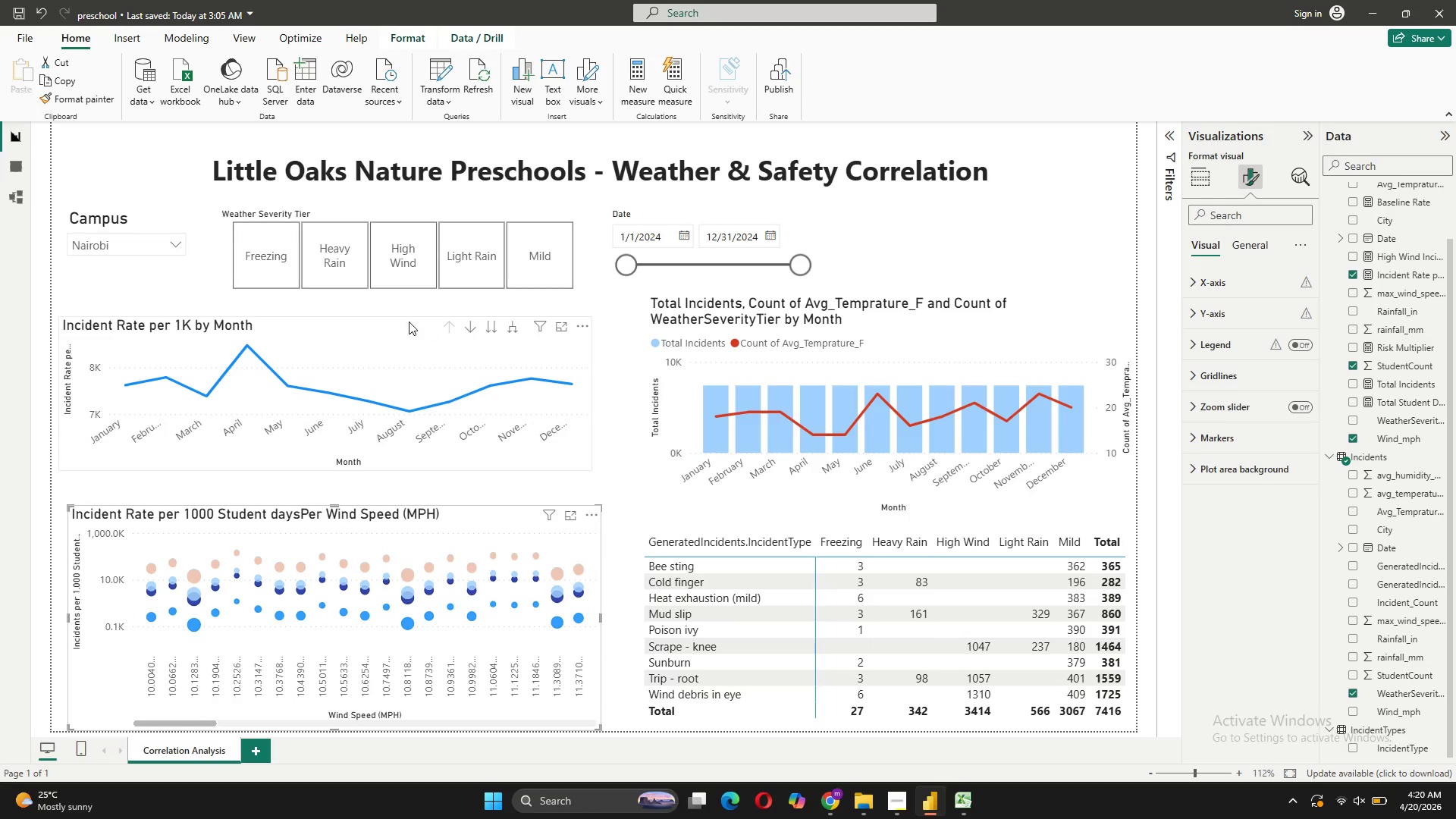 
left_click_drag(start_coordinate=[409, 322], to_coordinate=[413, 347])
 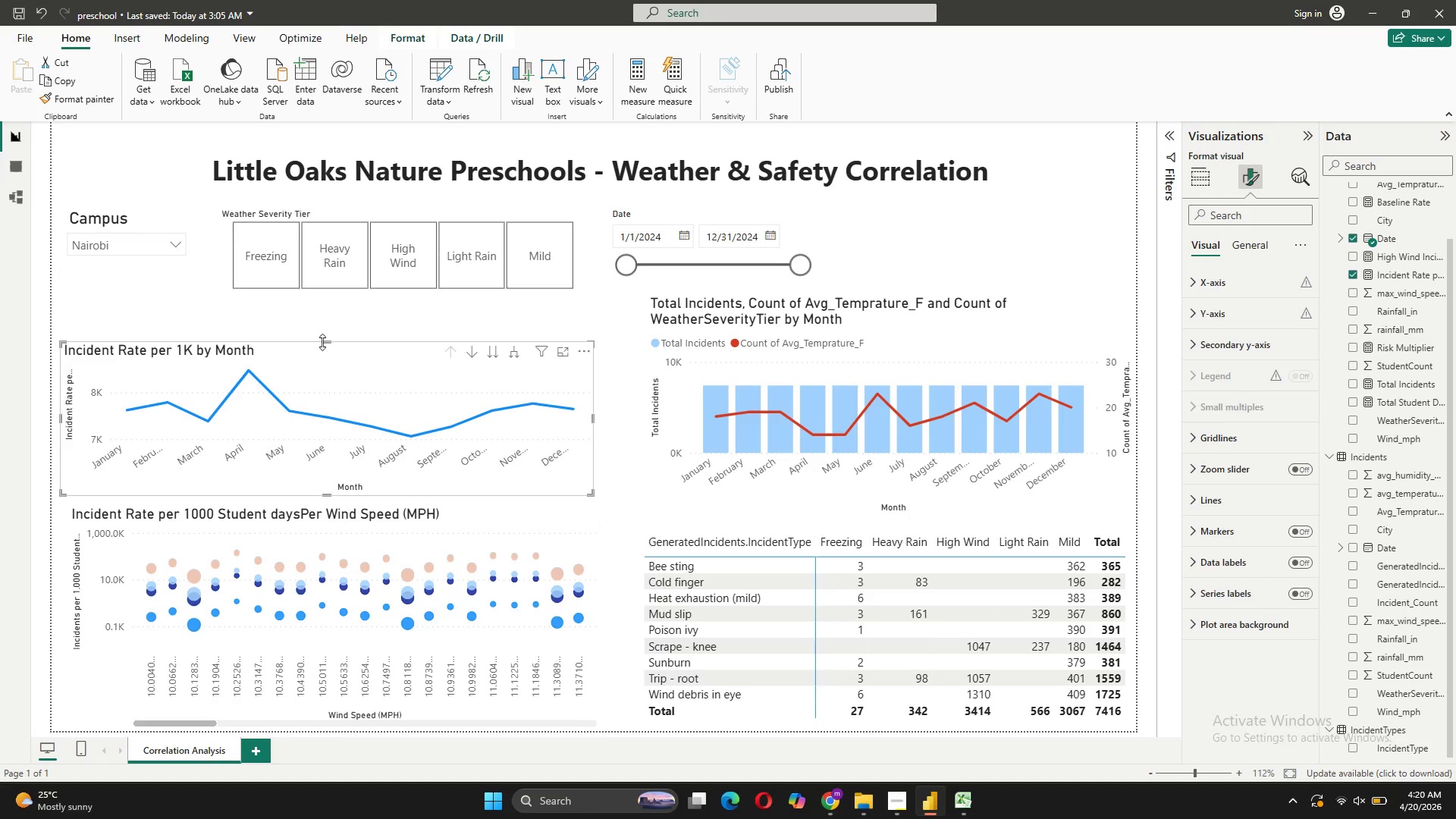 
left_click_drag(start_coordinate=[328, 343], to_coordinate=[349, 326])
 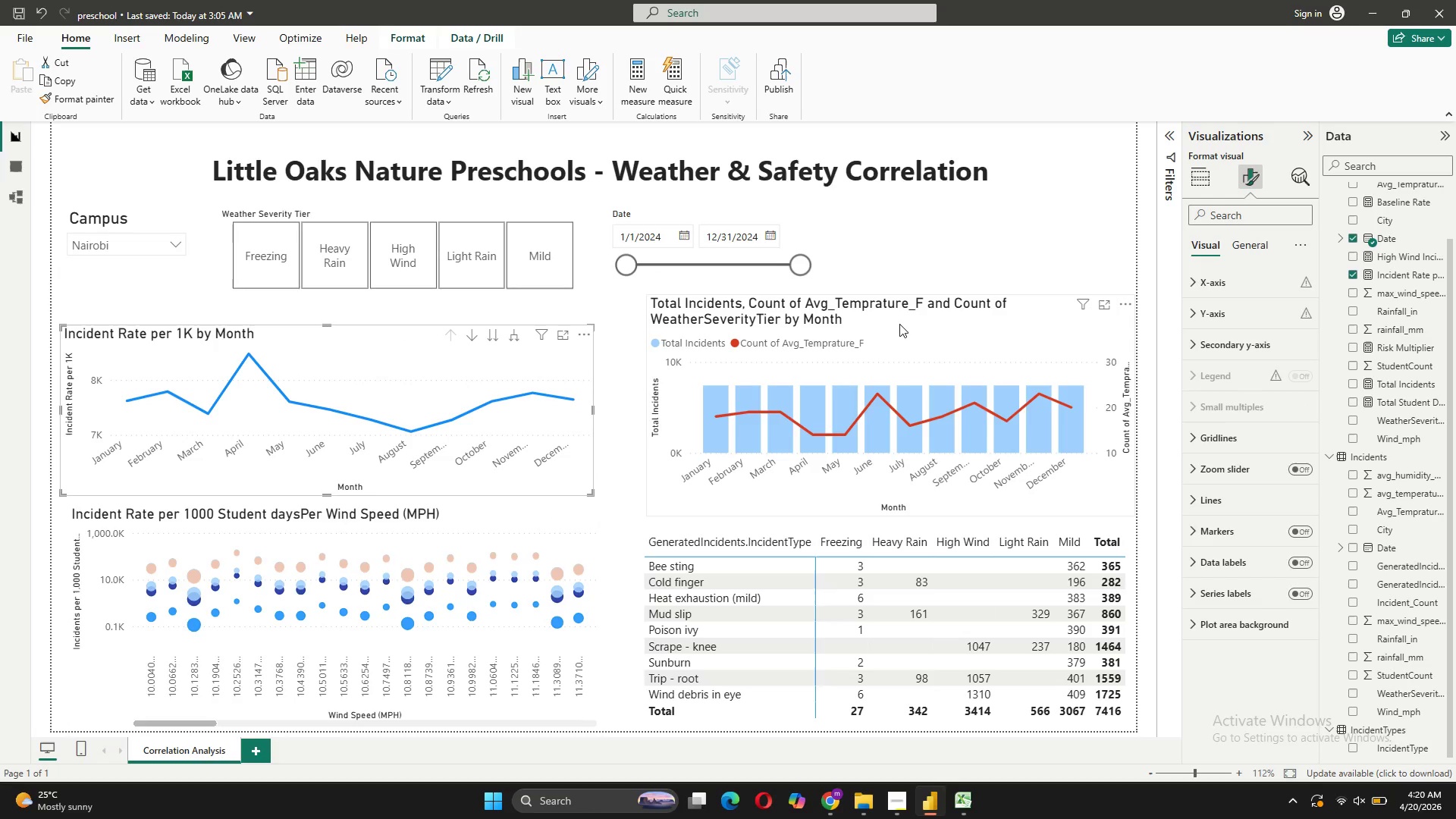 
left_click([937, 323])
 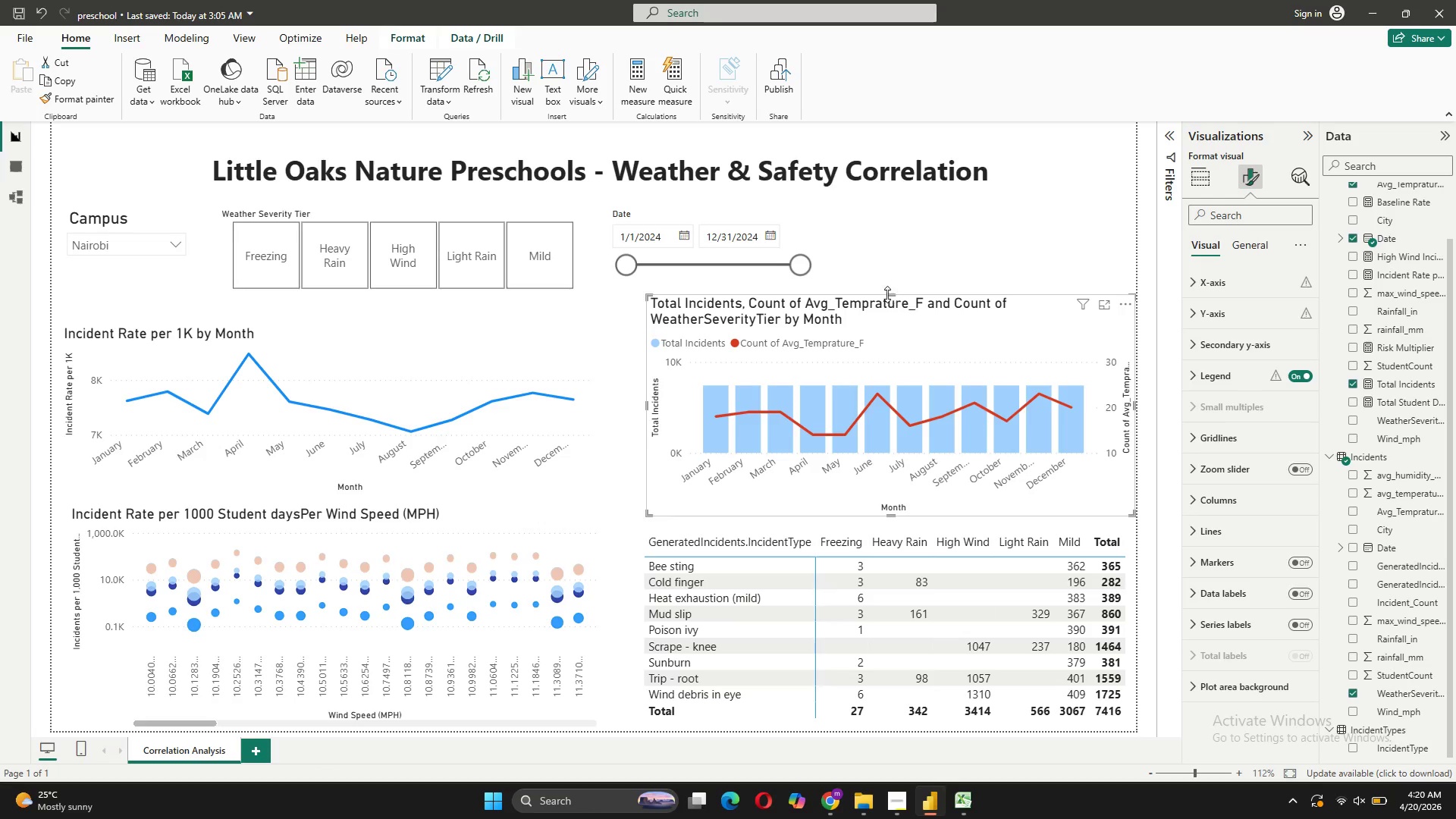 
left_click_drag(start_coordinate=[891, 294], to_coordinate=[892, 315])
 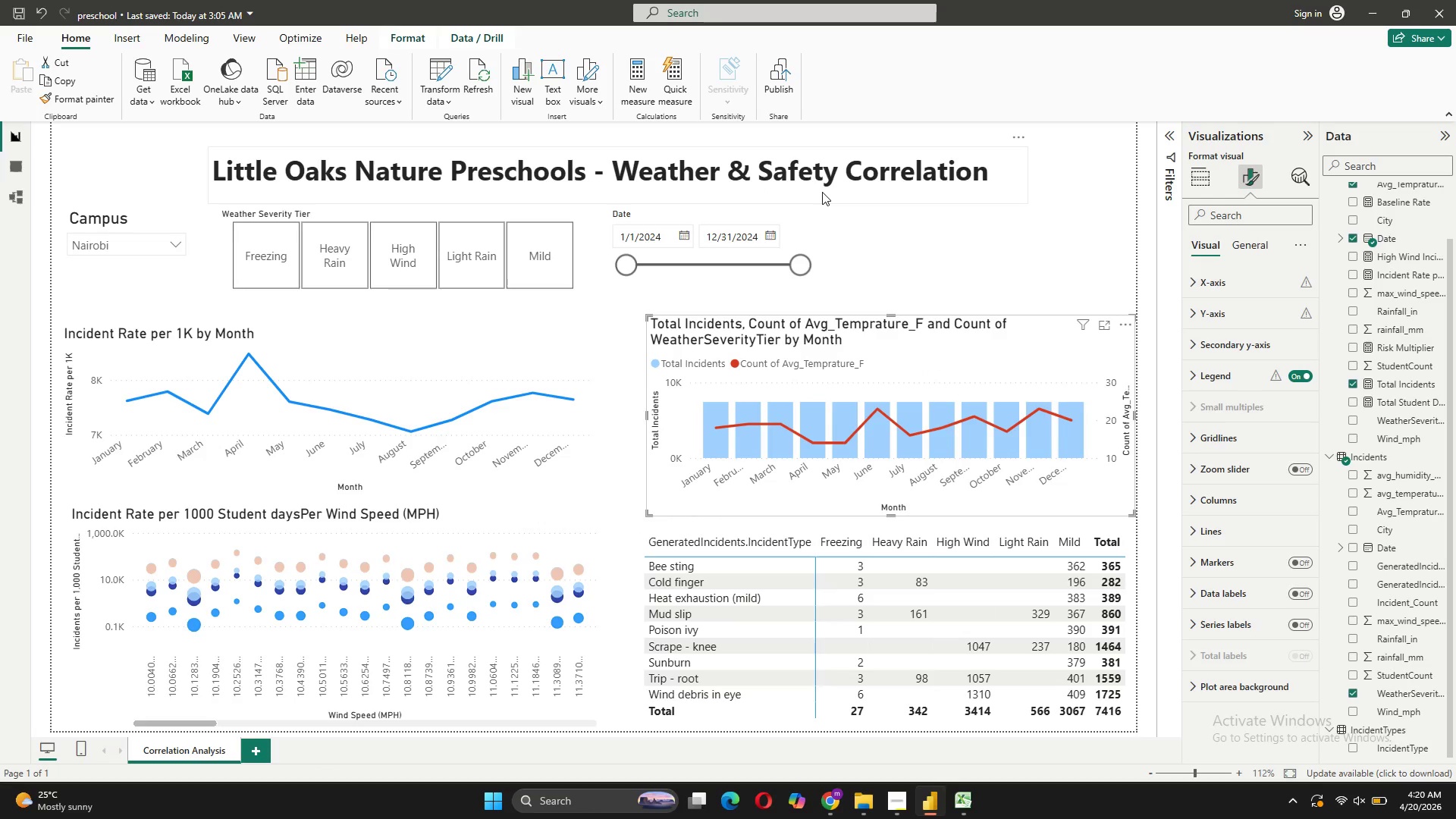 
wait(8.73)
 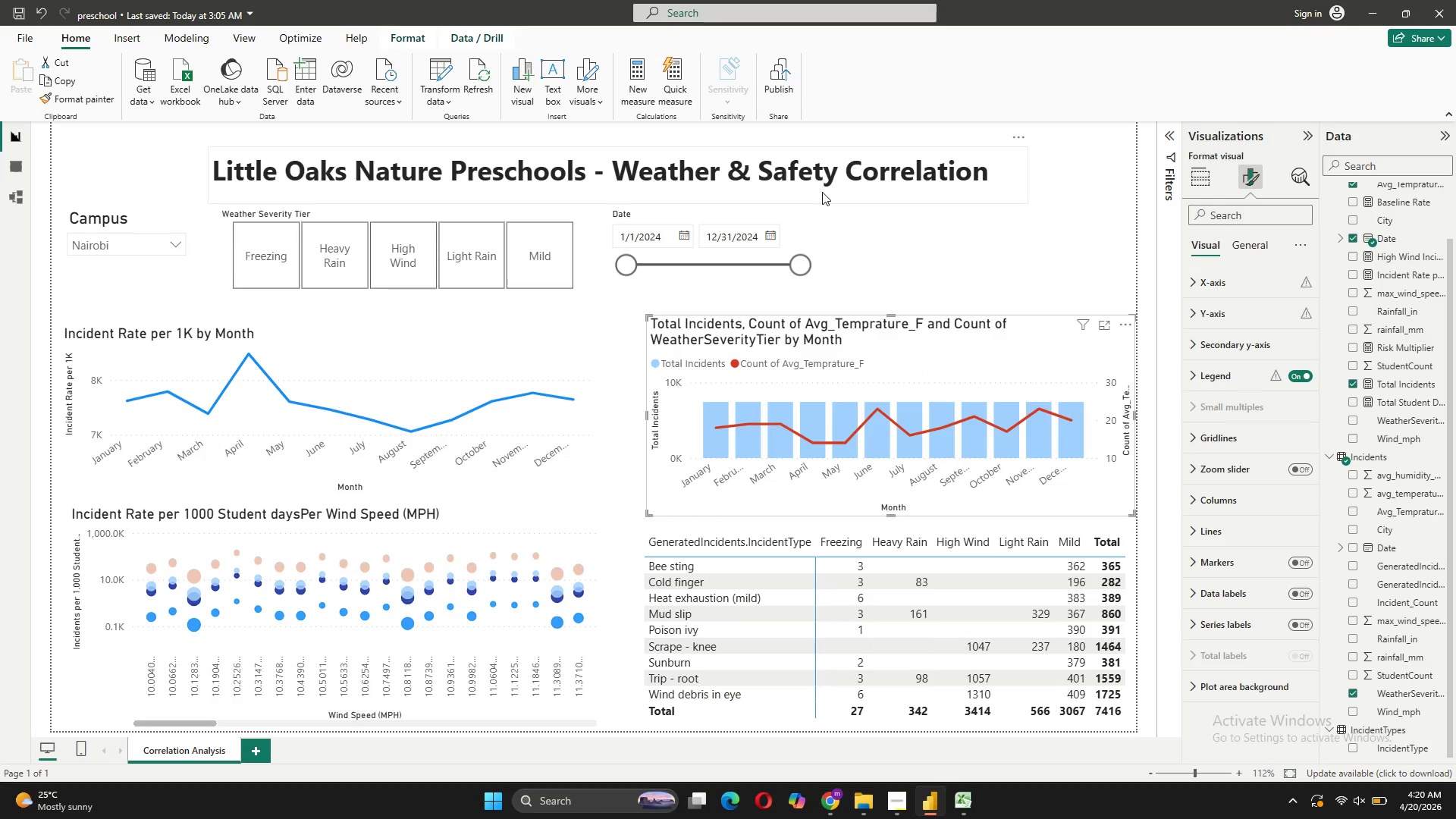 
left_click([1251, 302])
 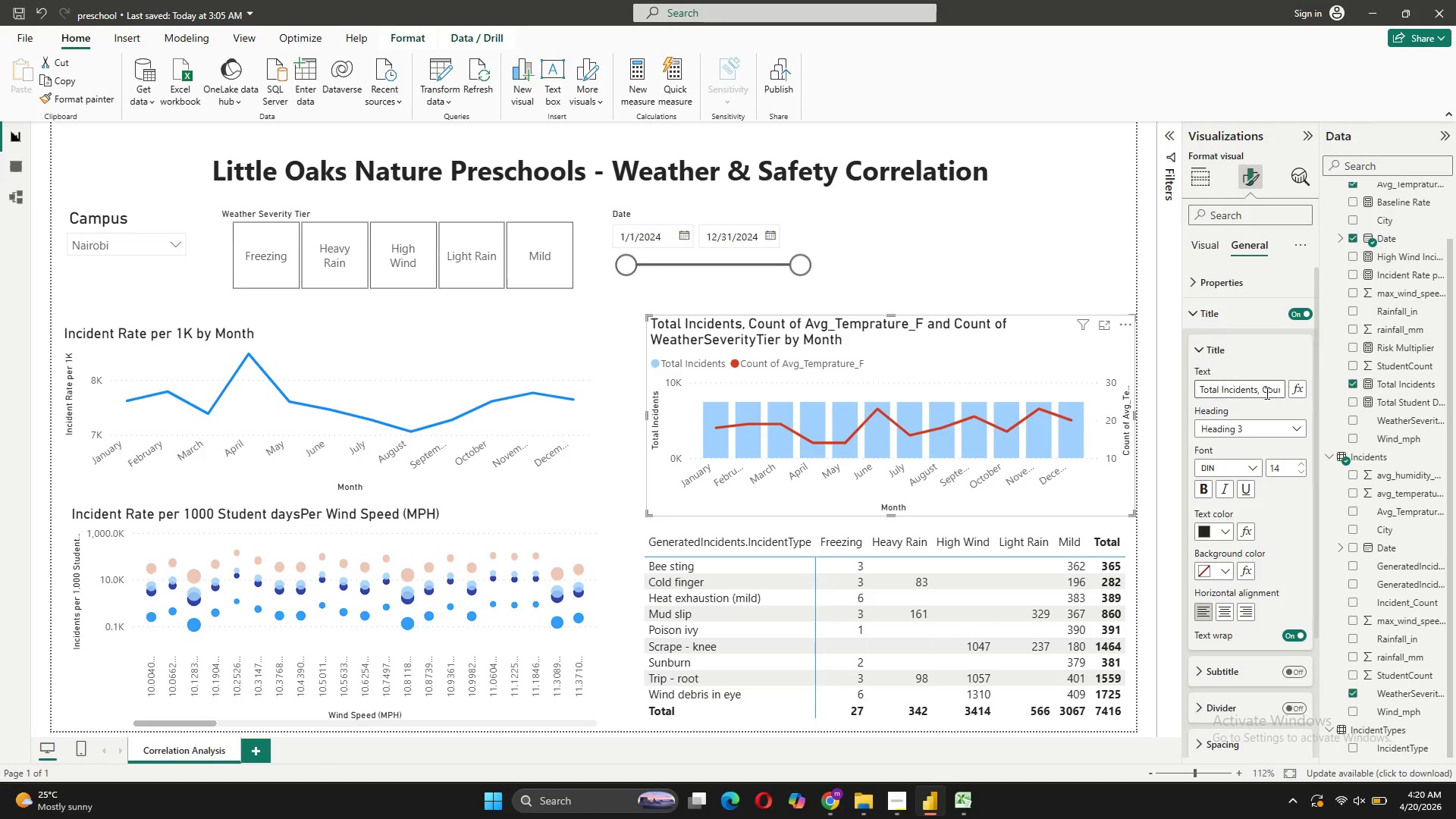 
wait(16.75)
 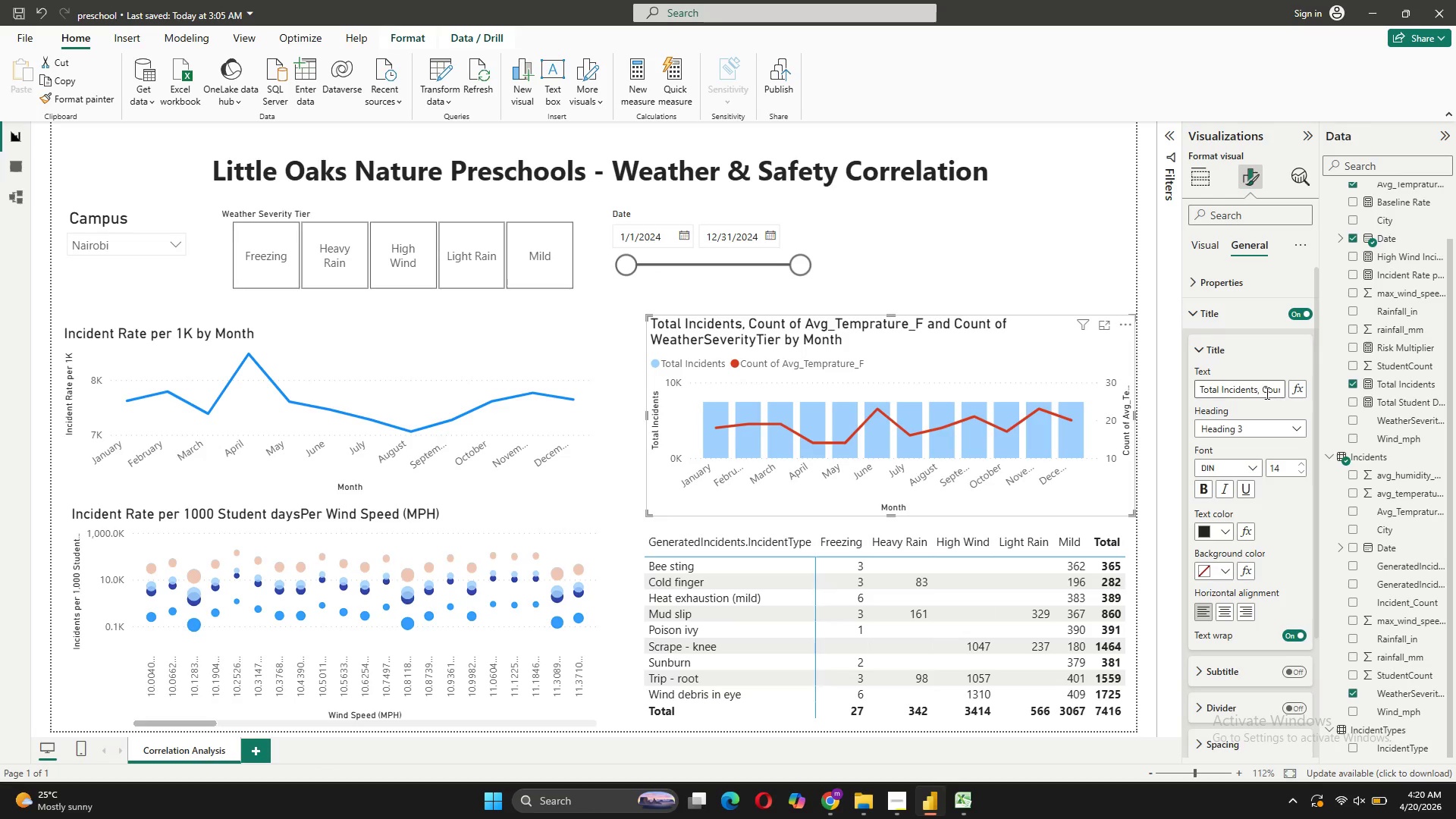 
key(Backspace)
key(Backspace)
key(Backspace)
key(Backspace)
type(V)
key(Backspace)
type(Average Temprature)
 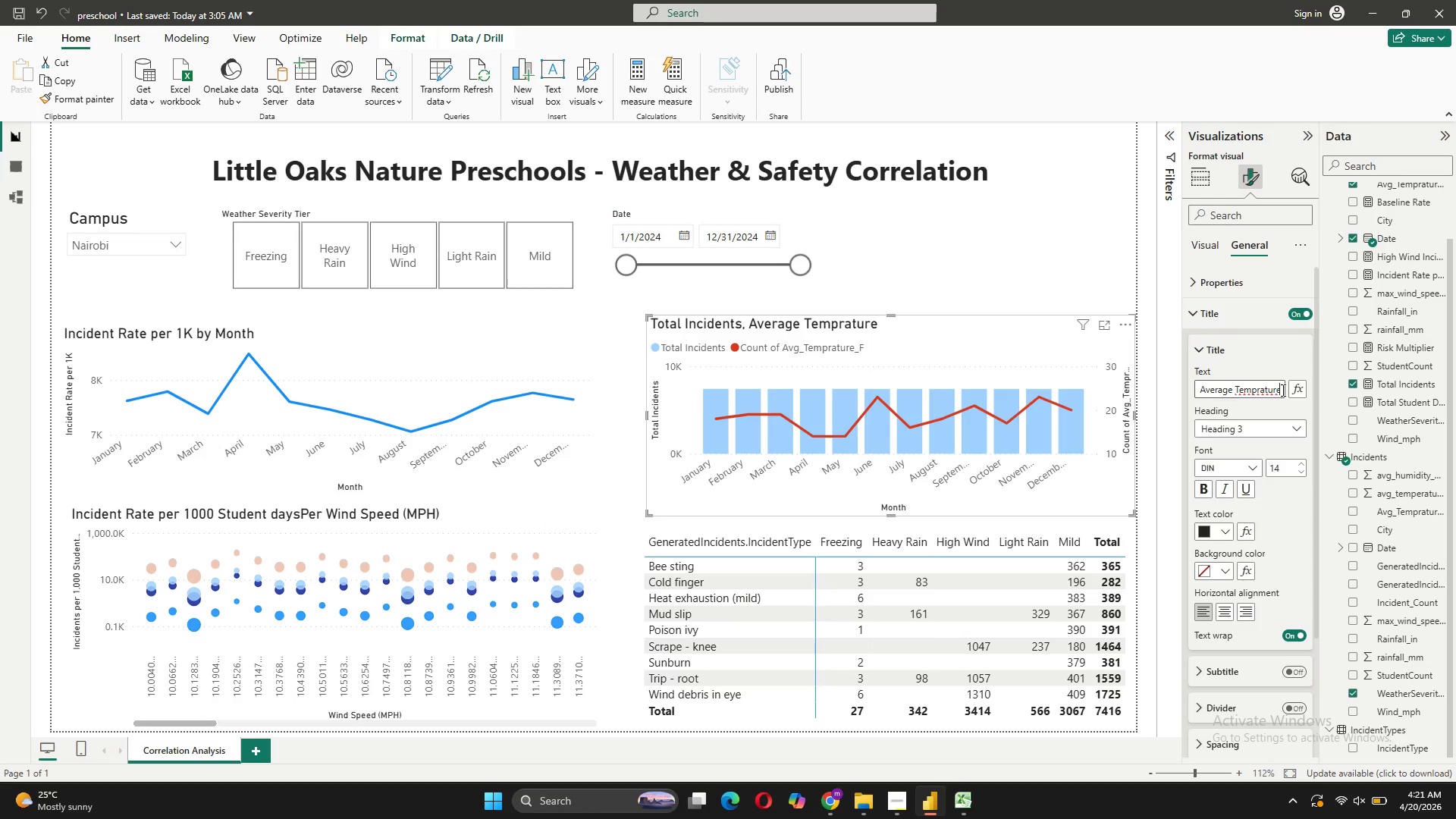 
type( by Monthe)
key(Backspace)
 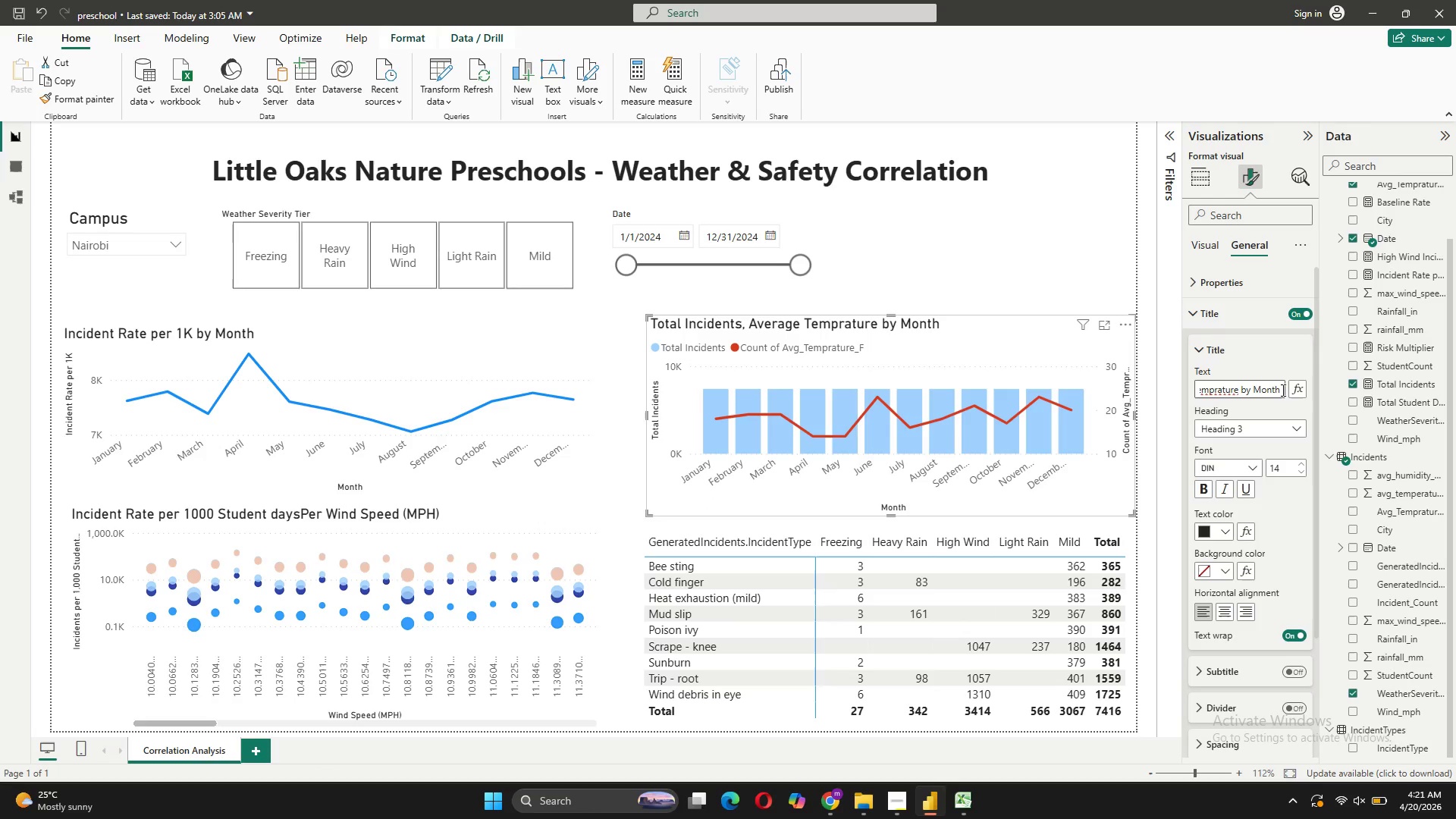 
key(Enter)
 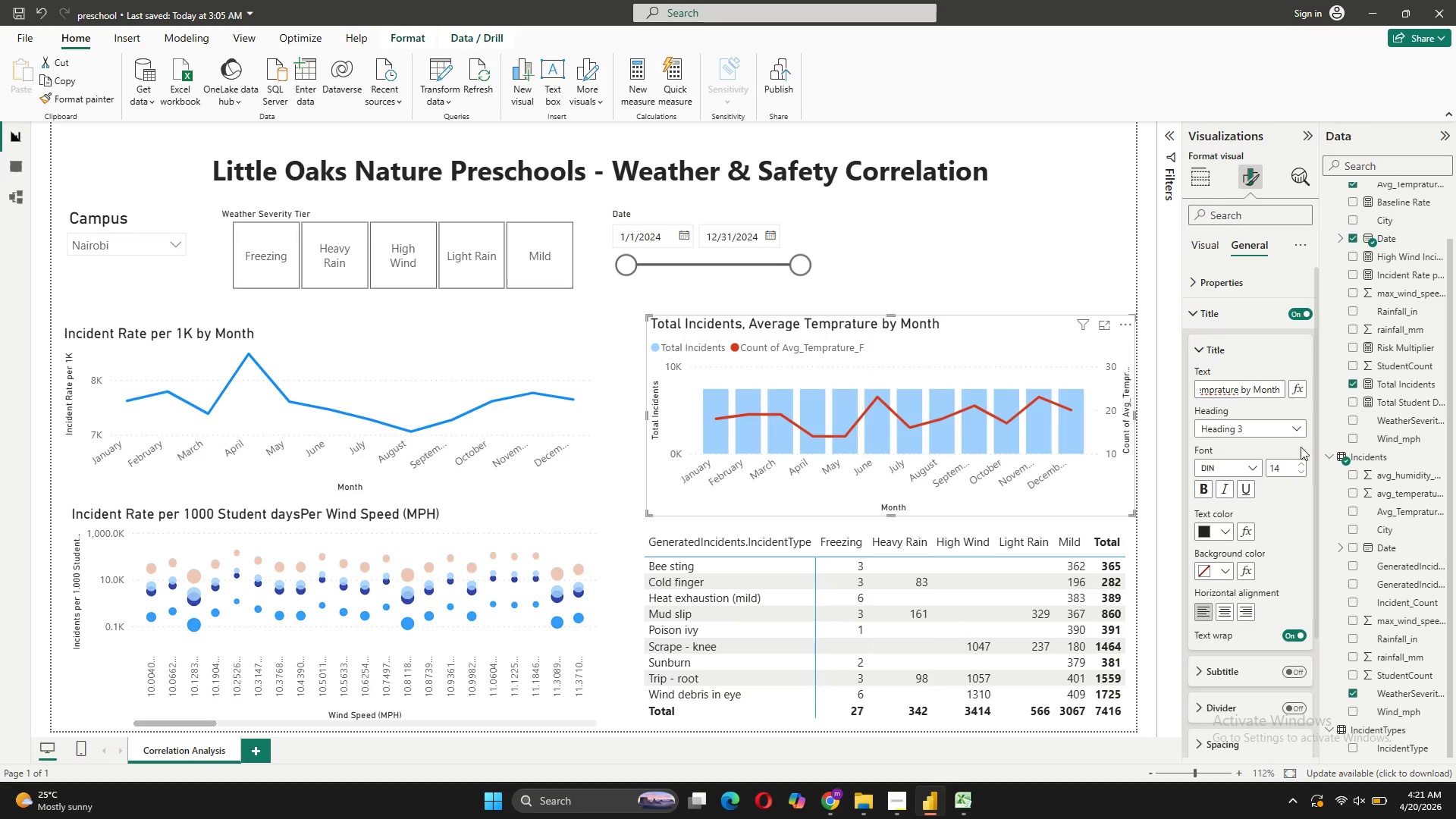 
scroll: coordinate [1258, 592], scroll_direction: down, amount: 6.0
 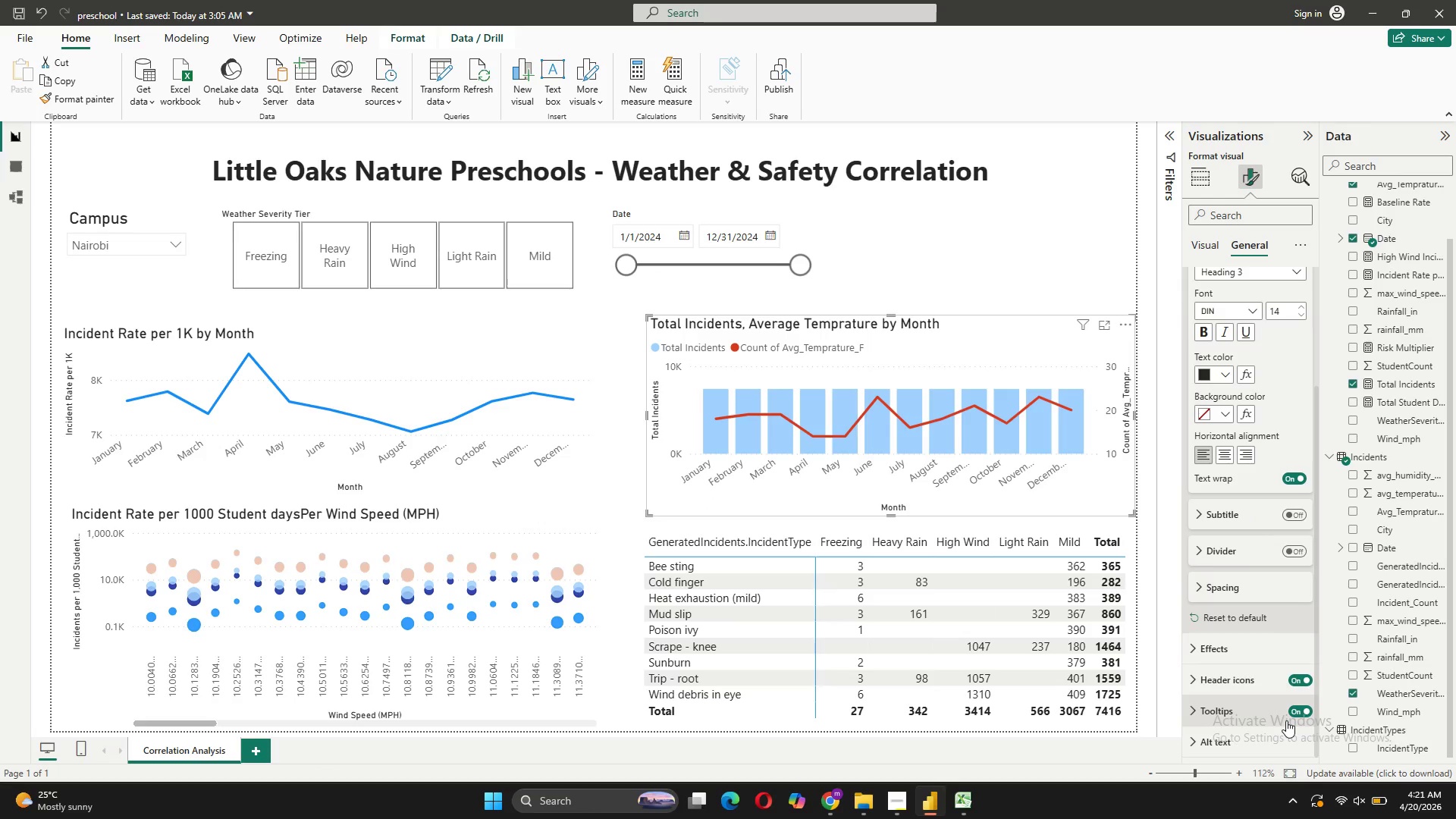 
left_click([1306, 711])
 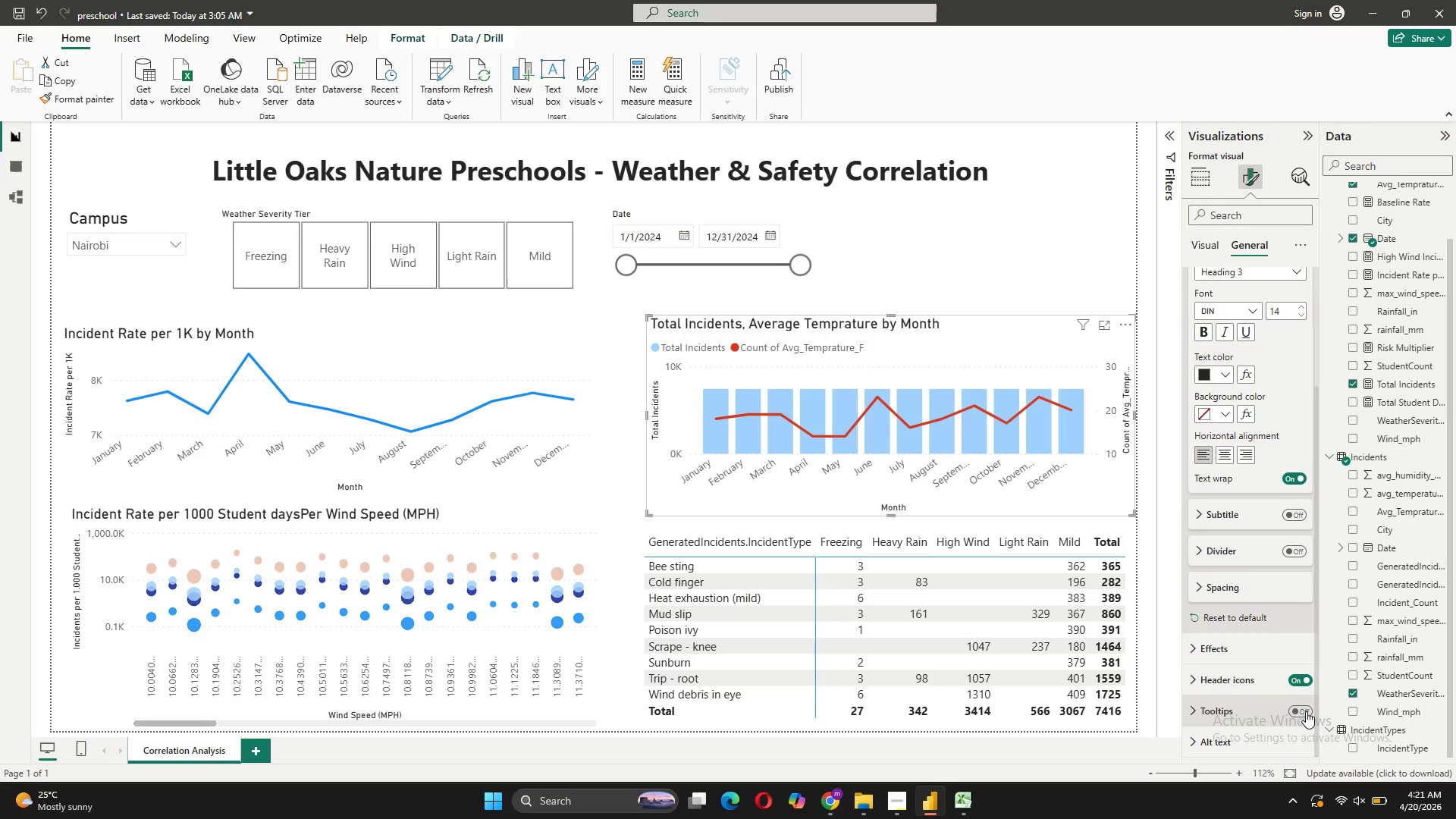 
left_click([1306, 711])
 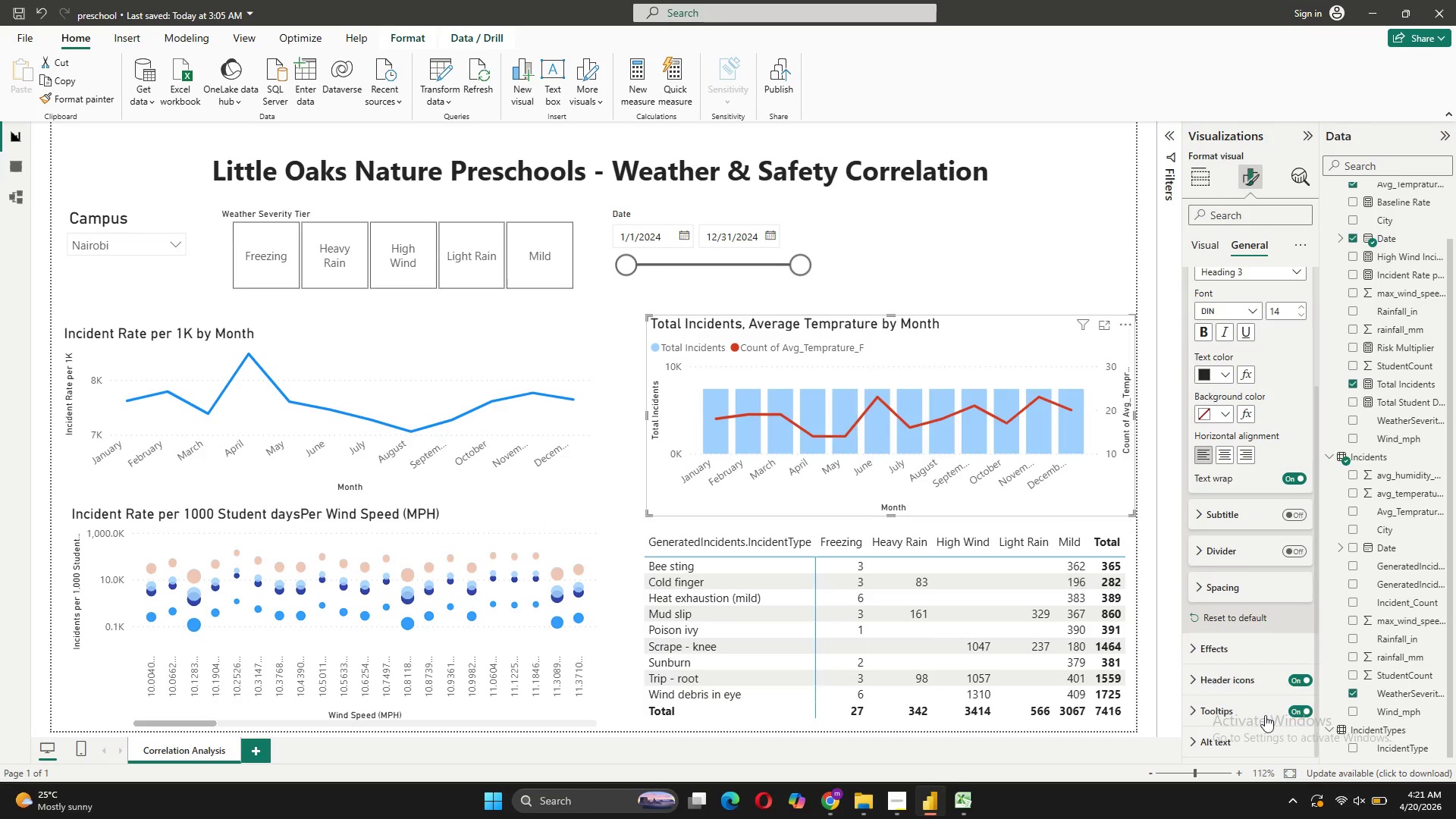 
left_click([967, 408])
 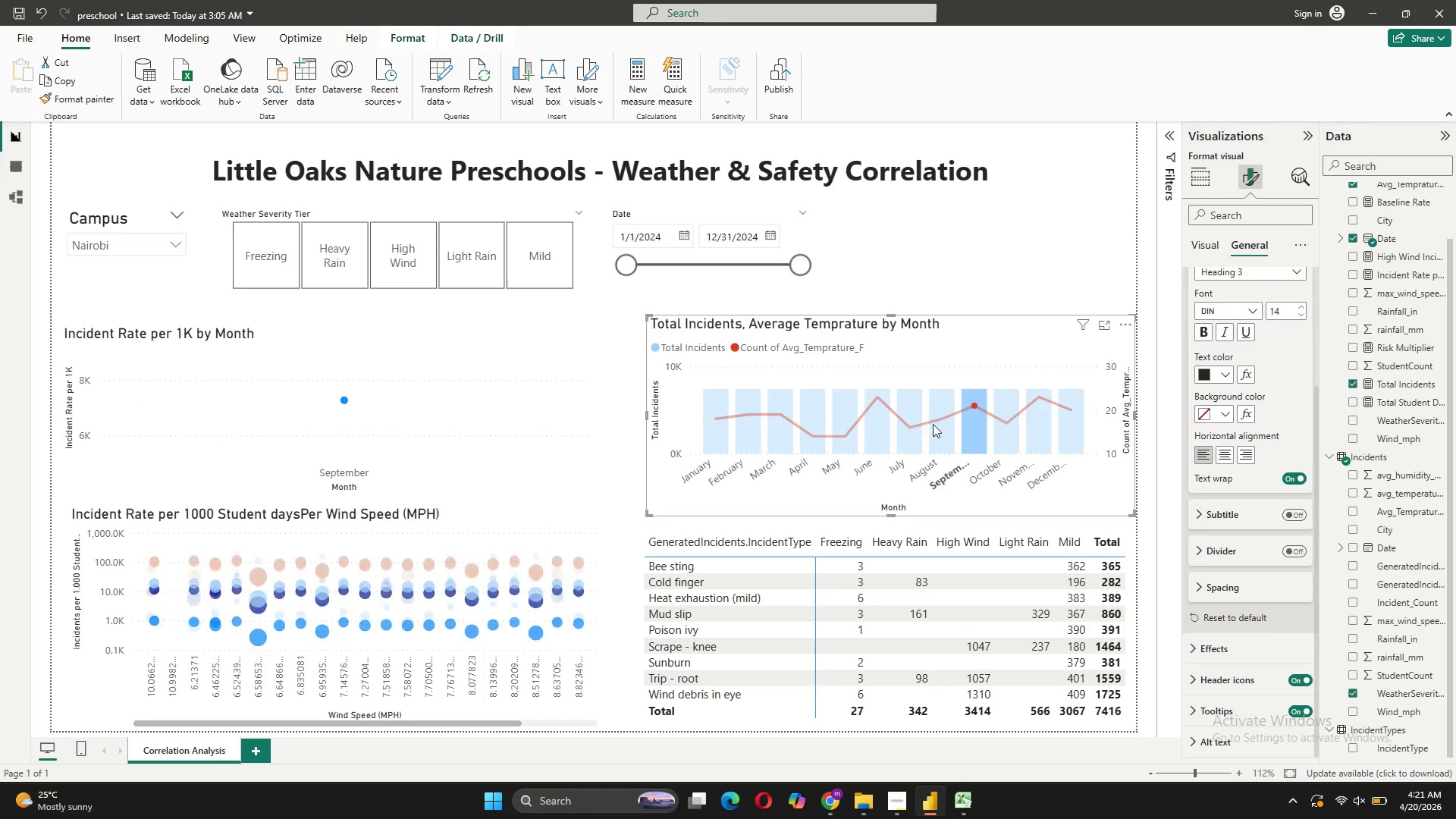 
mouse_move([977, 394])
 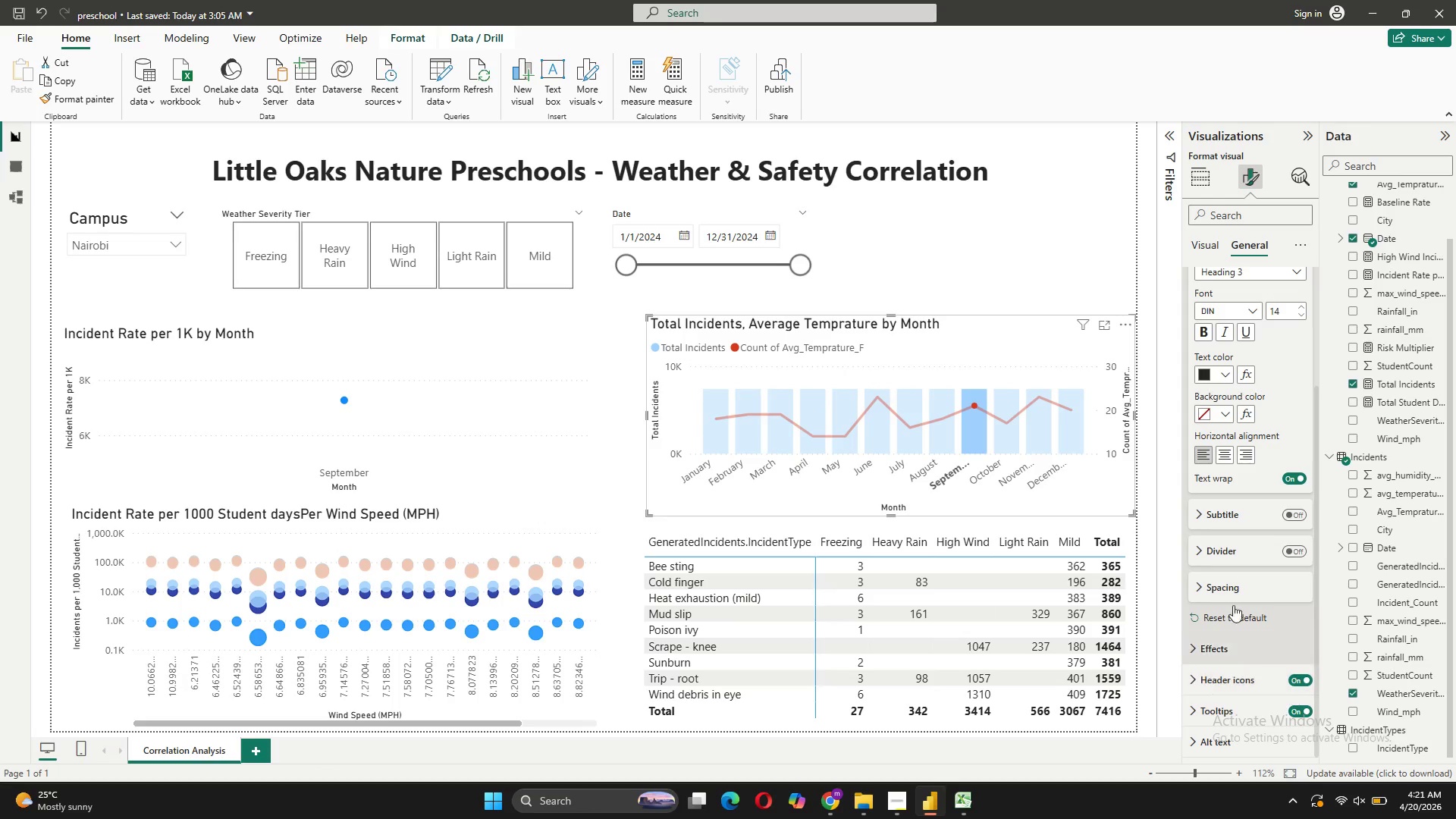 
left_click([981, 422])
 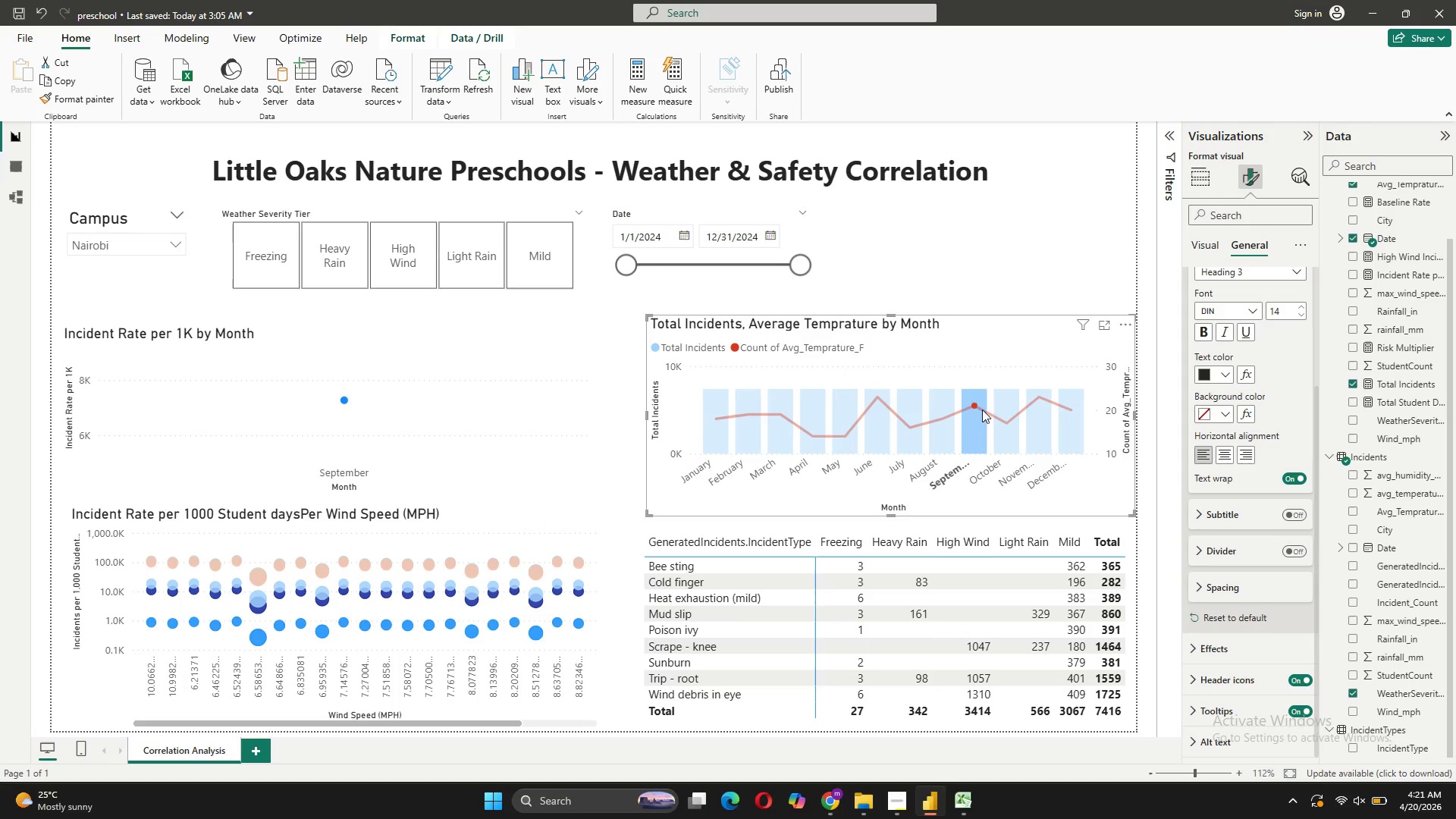 
left_click([974, 404])
 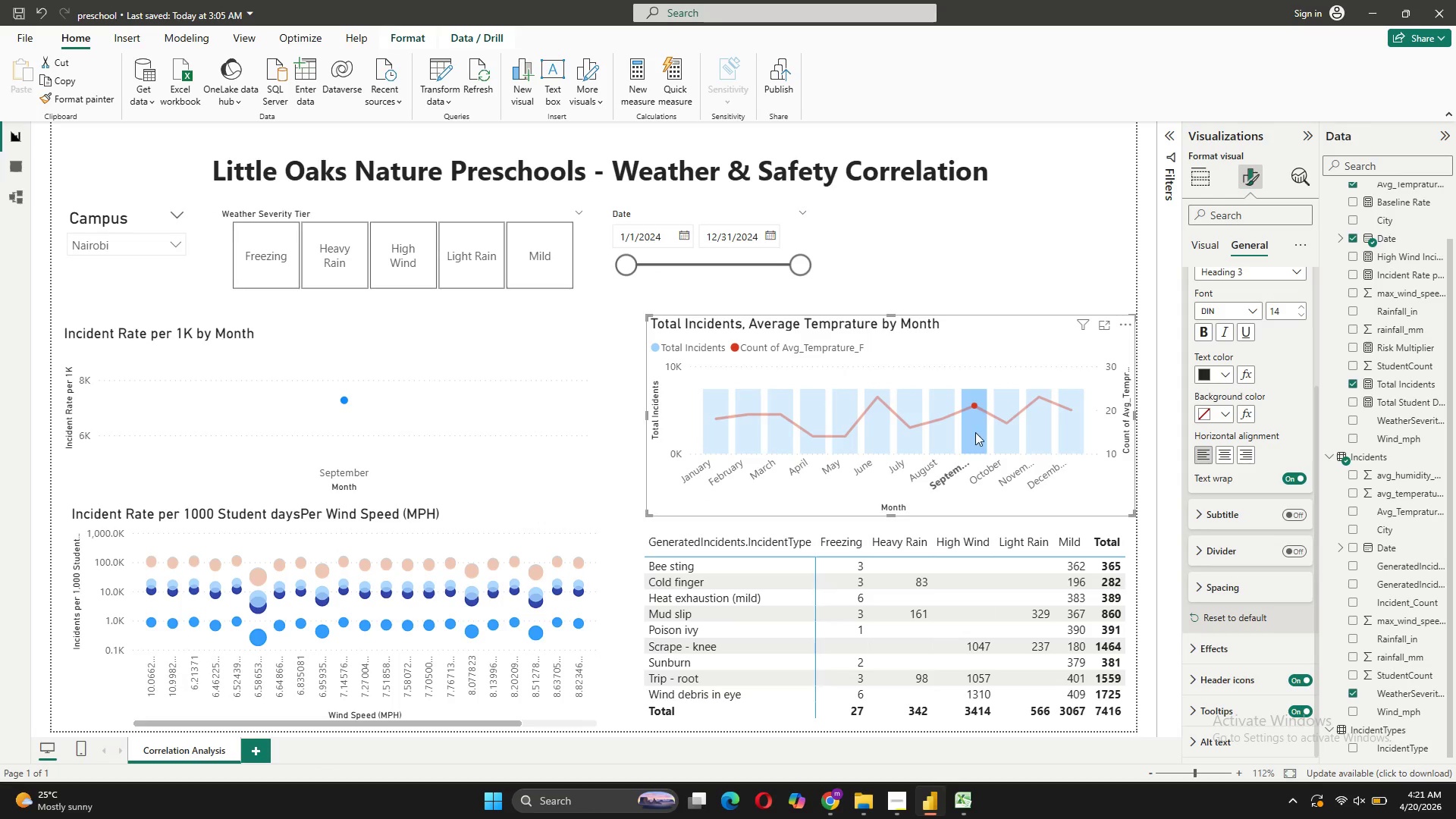 
double_click([975, 434])
 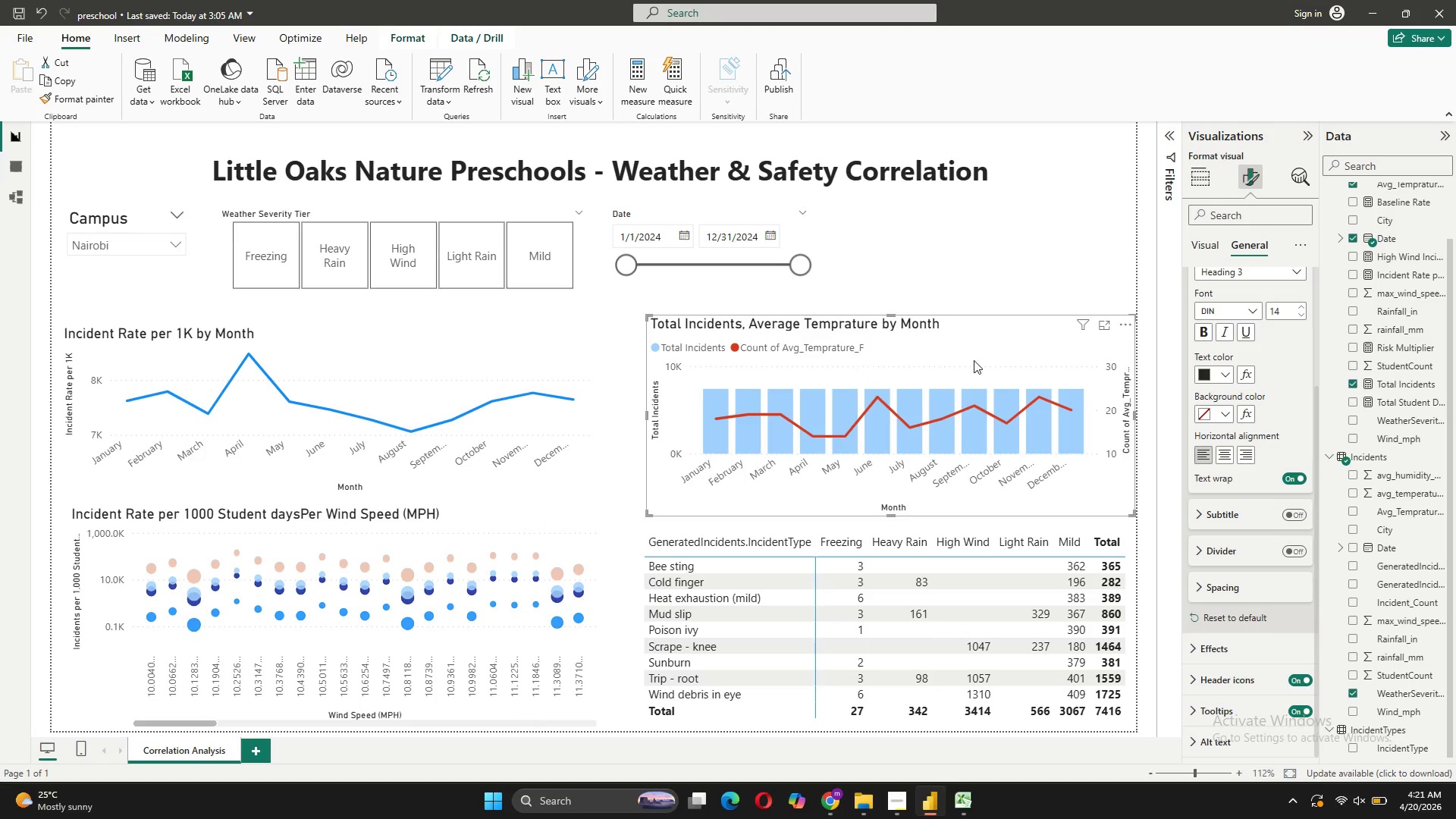 
scroll: coordinate [1233, 351], scroll_direction: up, amount: 6.0
 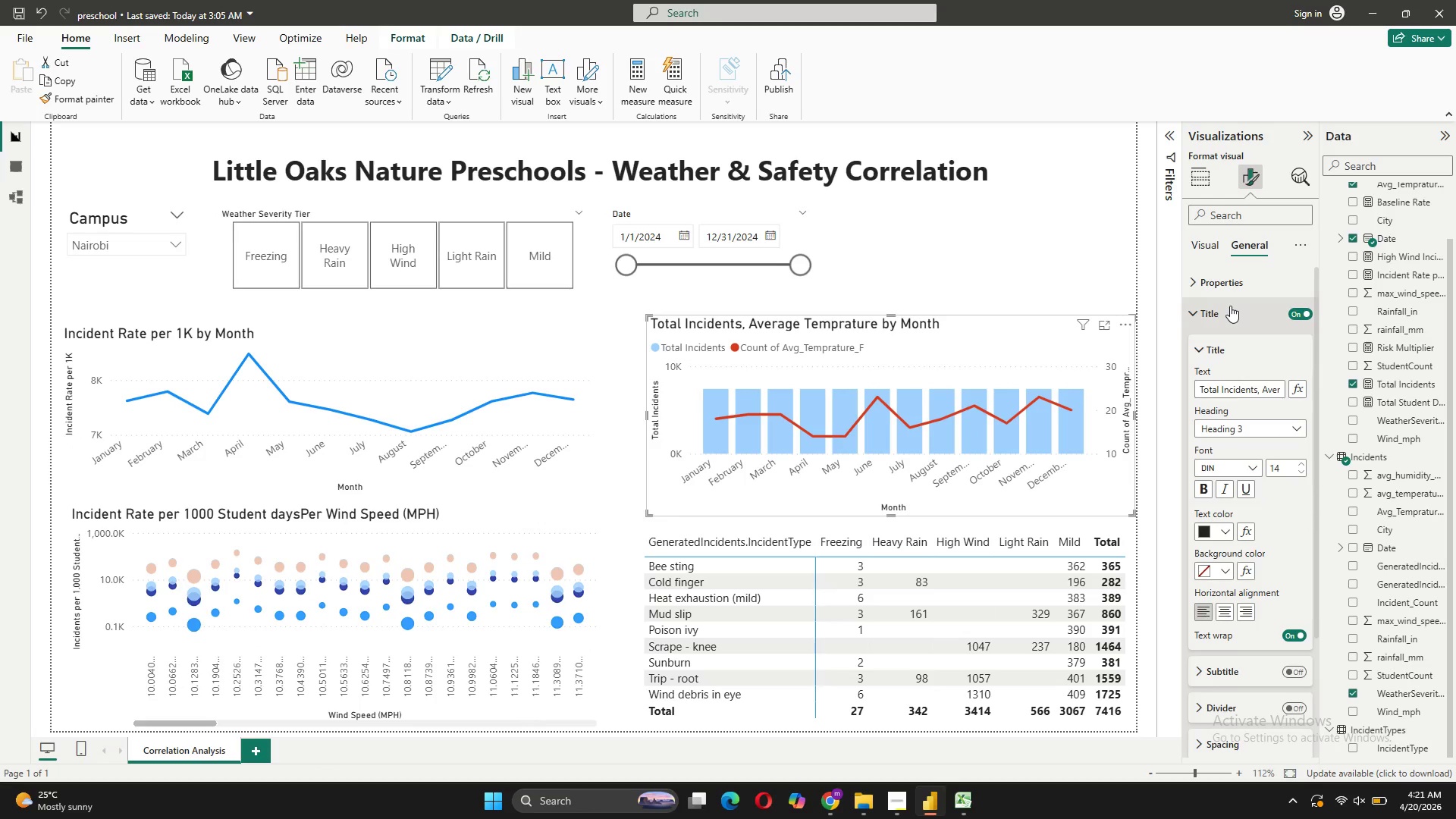 
left_click([1230, 306])
 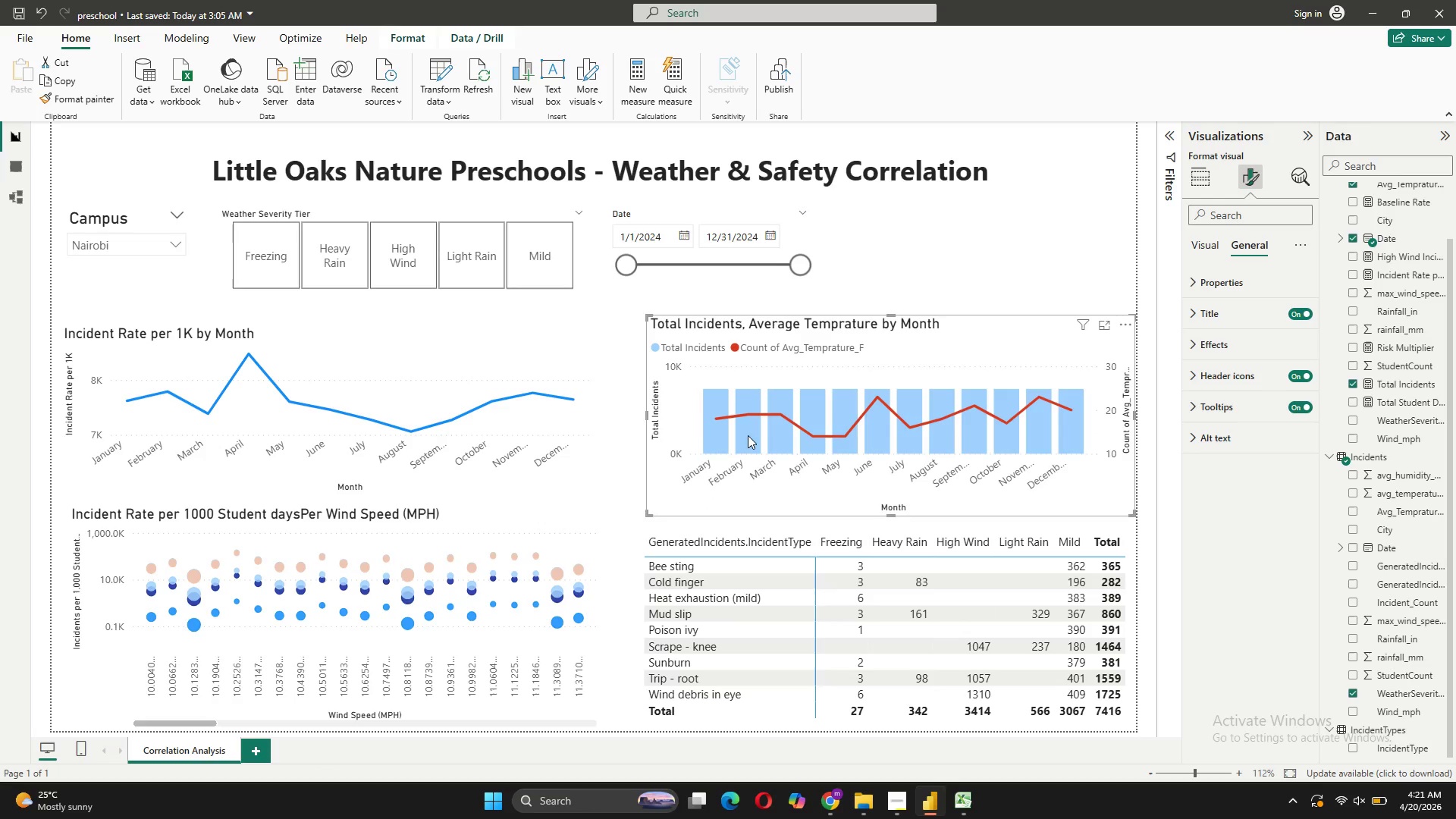 
wait(8.27)
 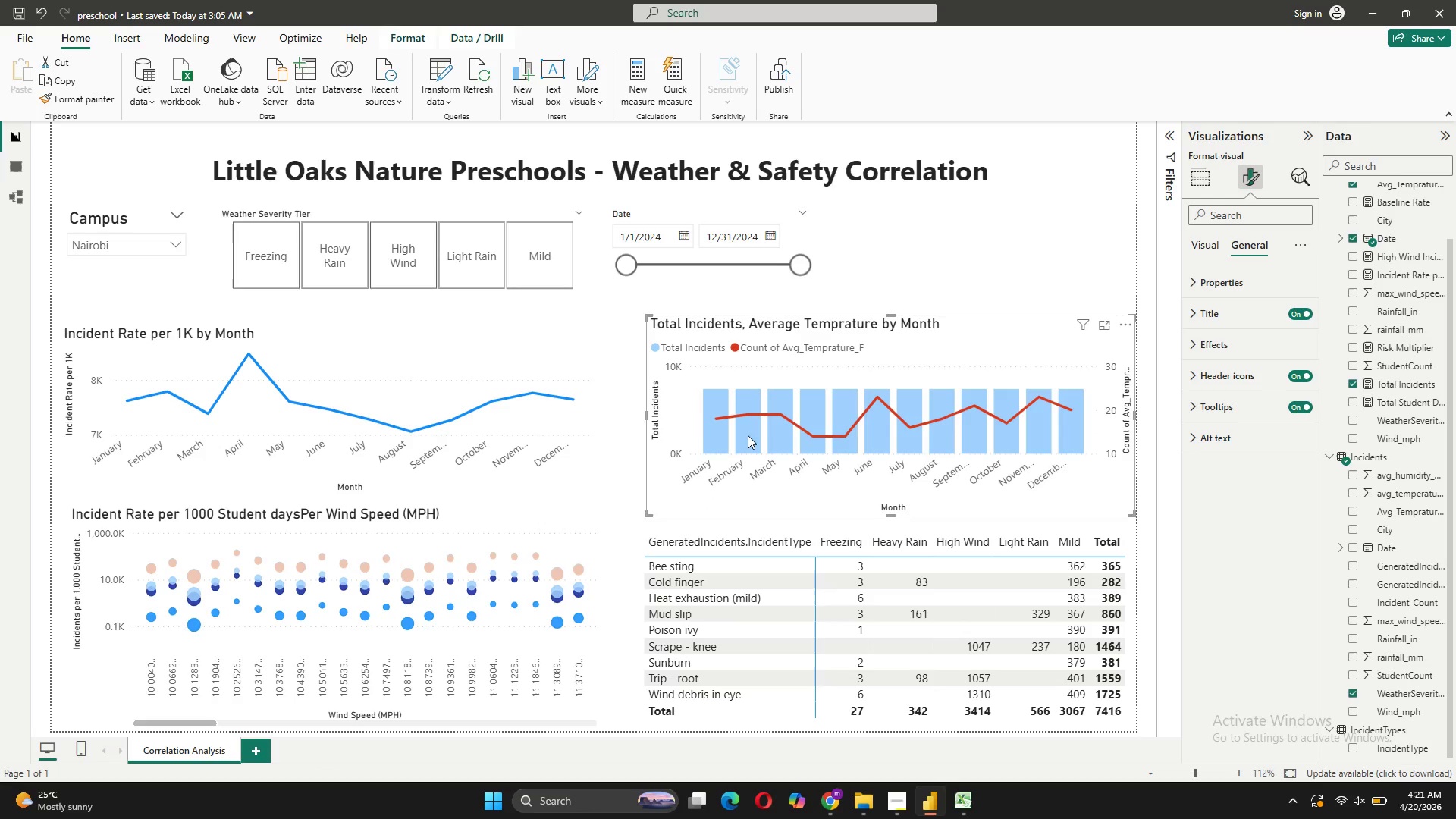 
left_click([1205, 247])
 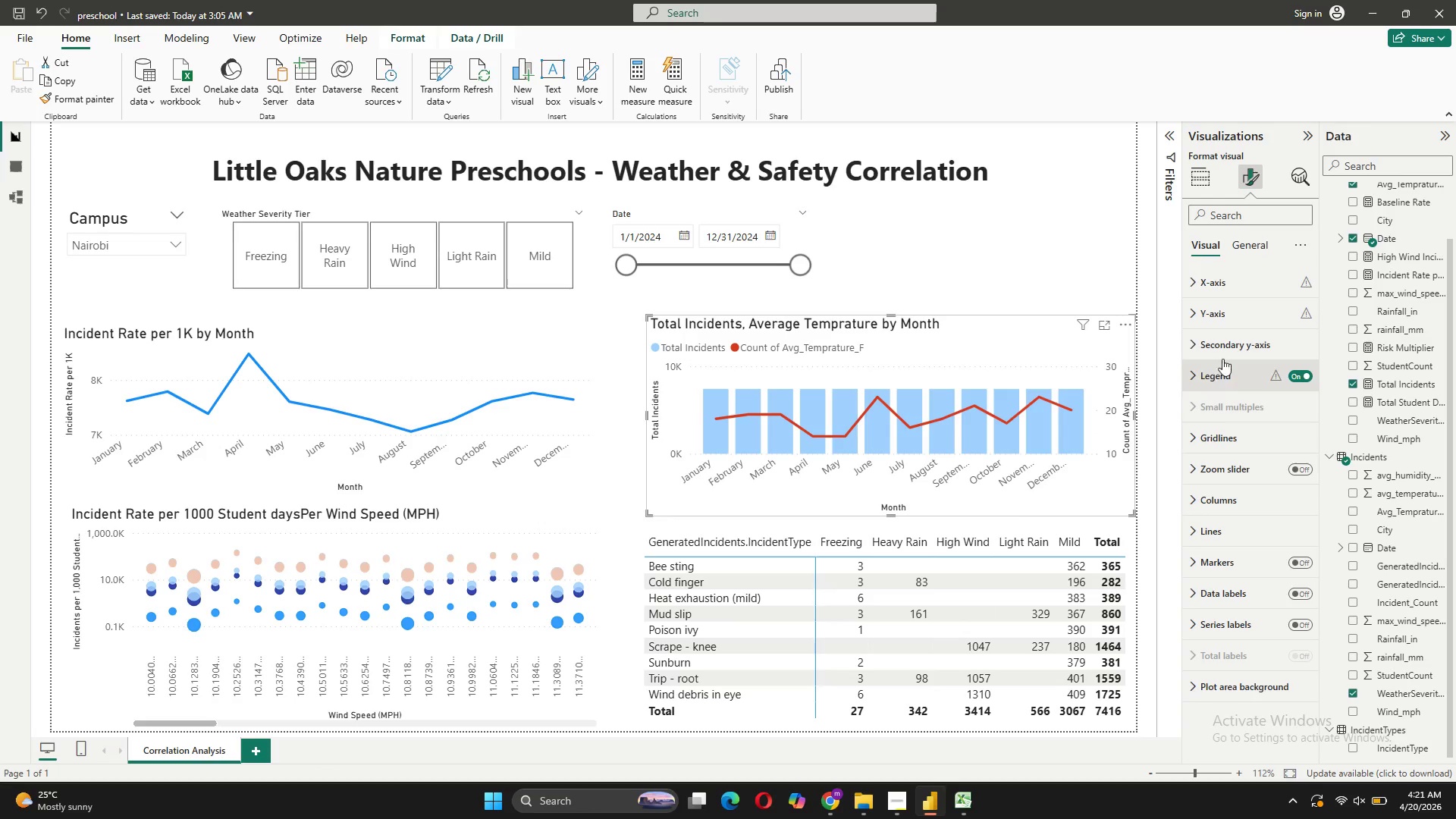 
left_click([1226, 351])
 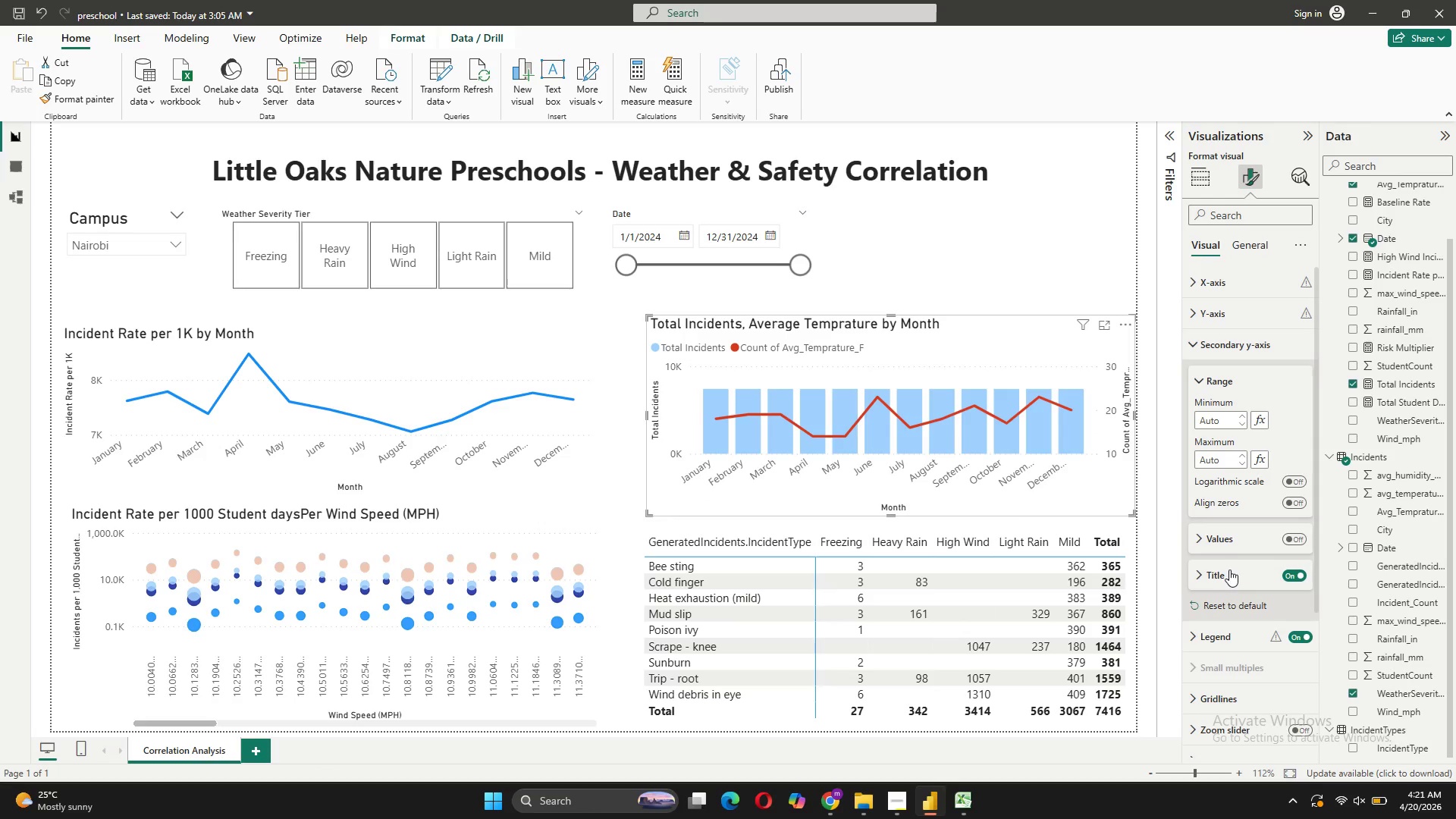 
left_click([1225, 562])
 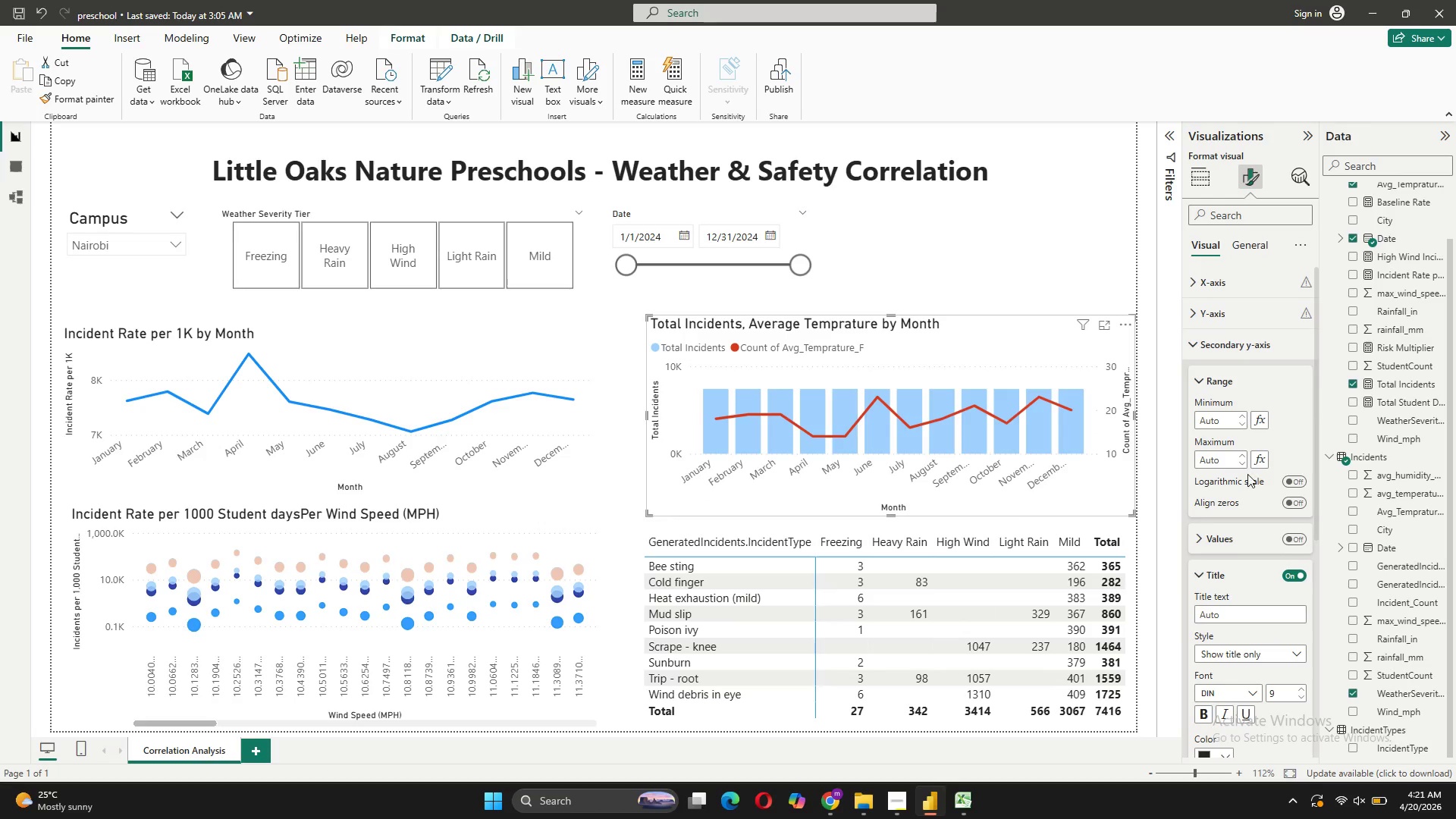 
scroll: coordinate [1247, 474], scroll_direction: down, amount: 3.0
 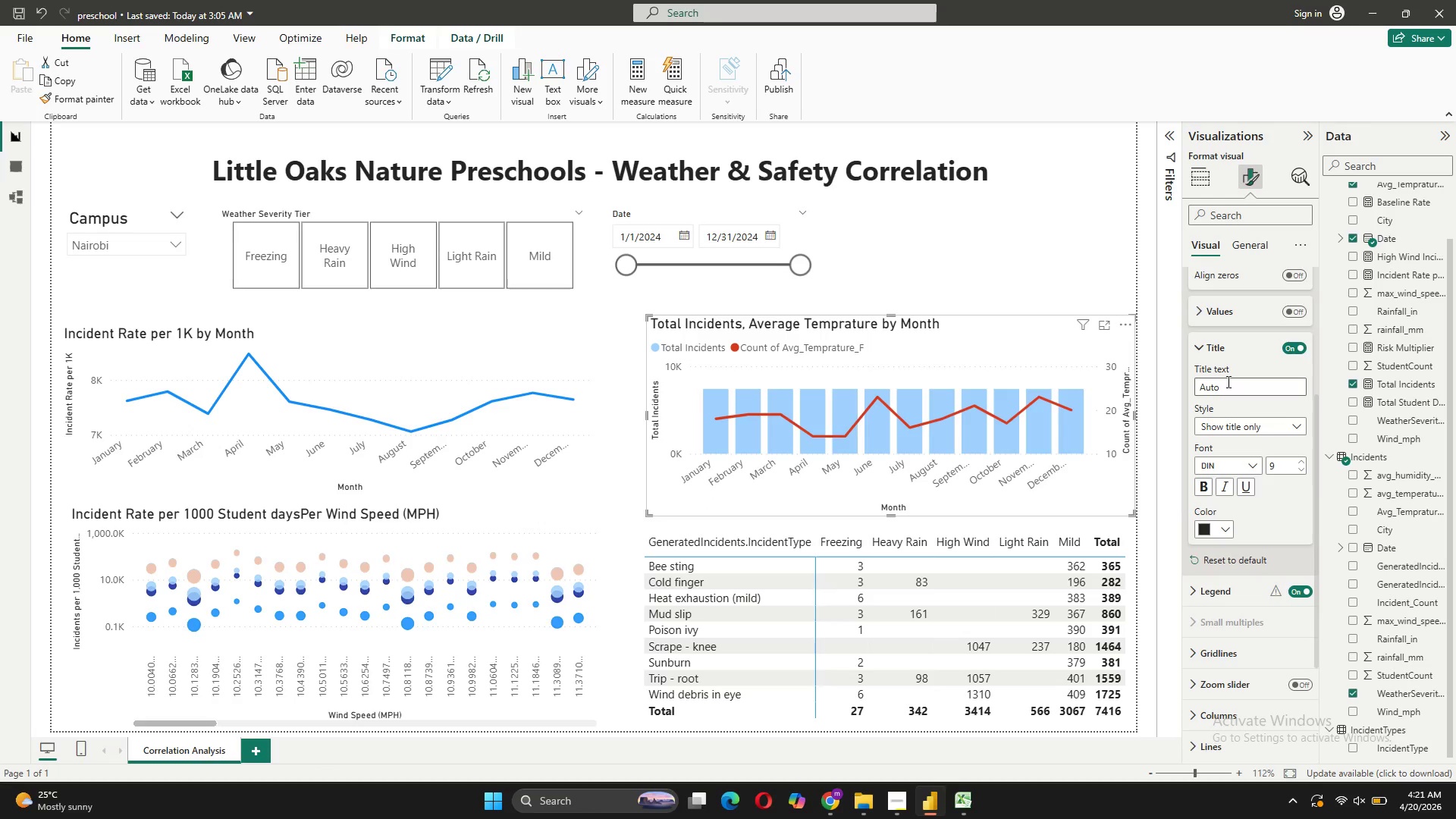 
left_click([1227, 381])
 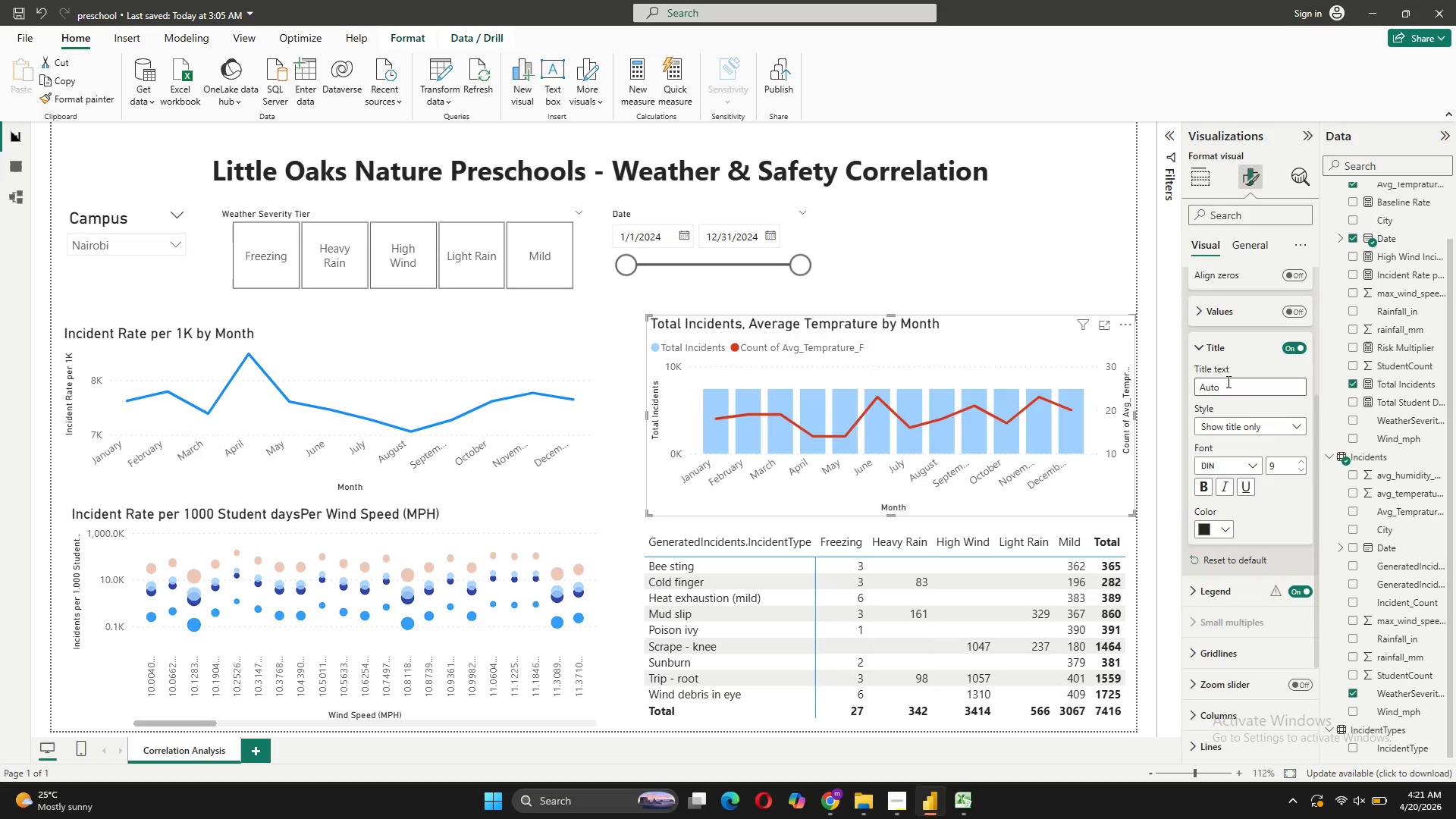 
type(Avr)
key(Backspace)
type(erage Temprature)
 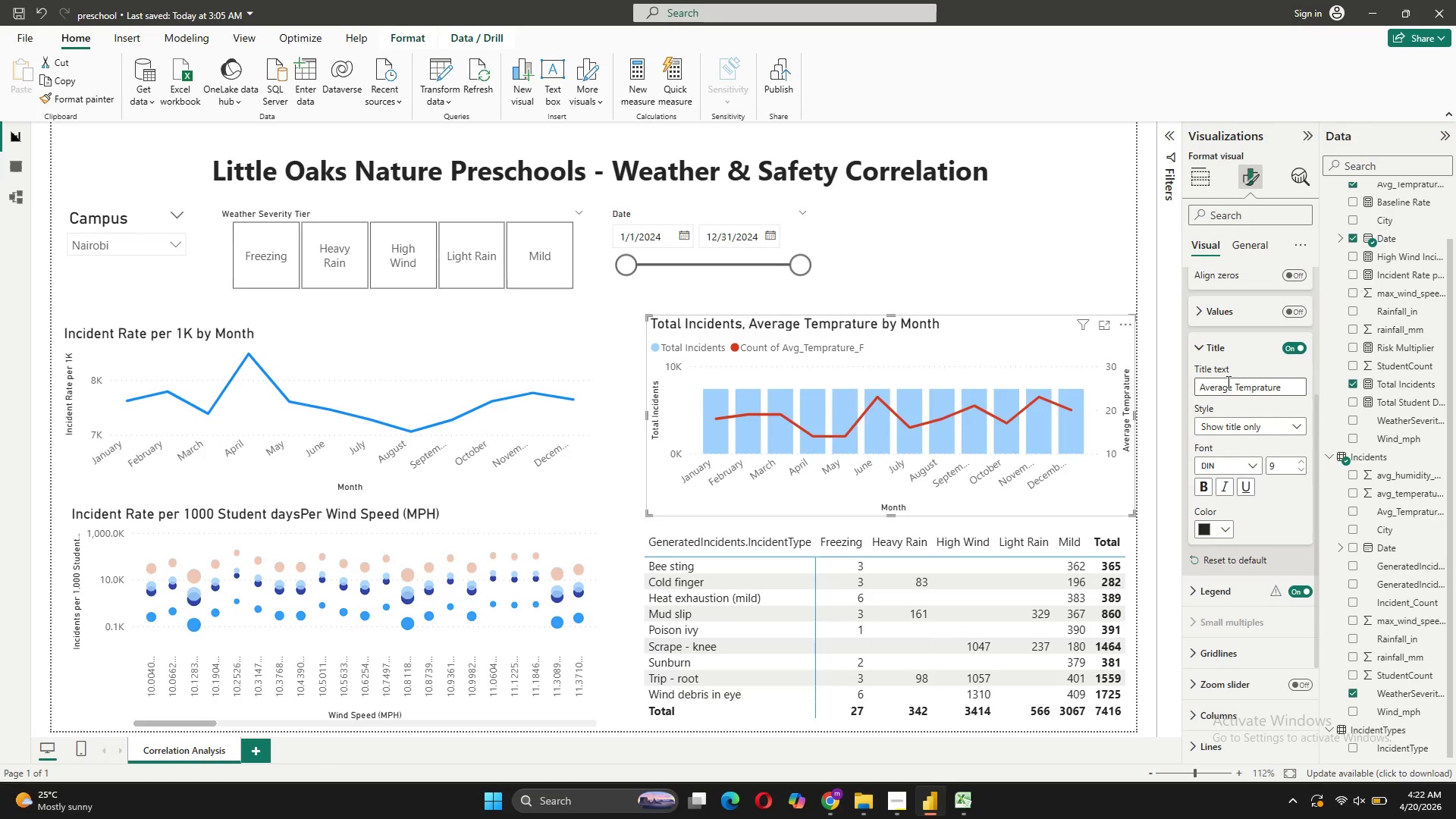 
key(Enter)
 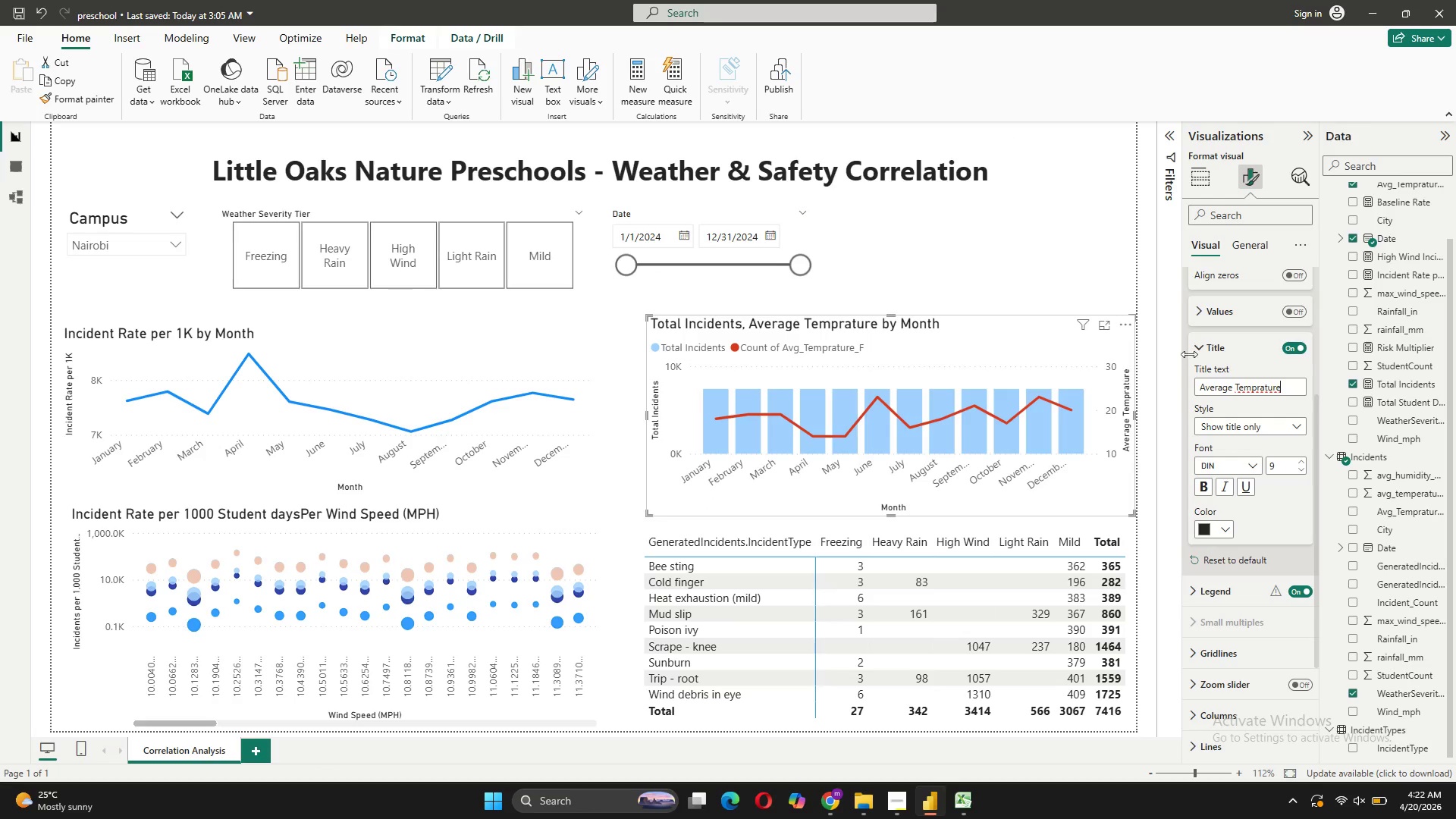 
left_click([1206, 349])
 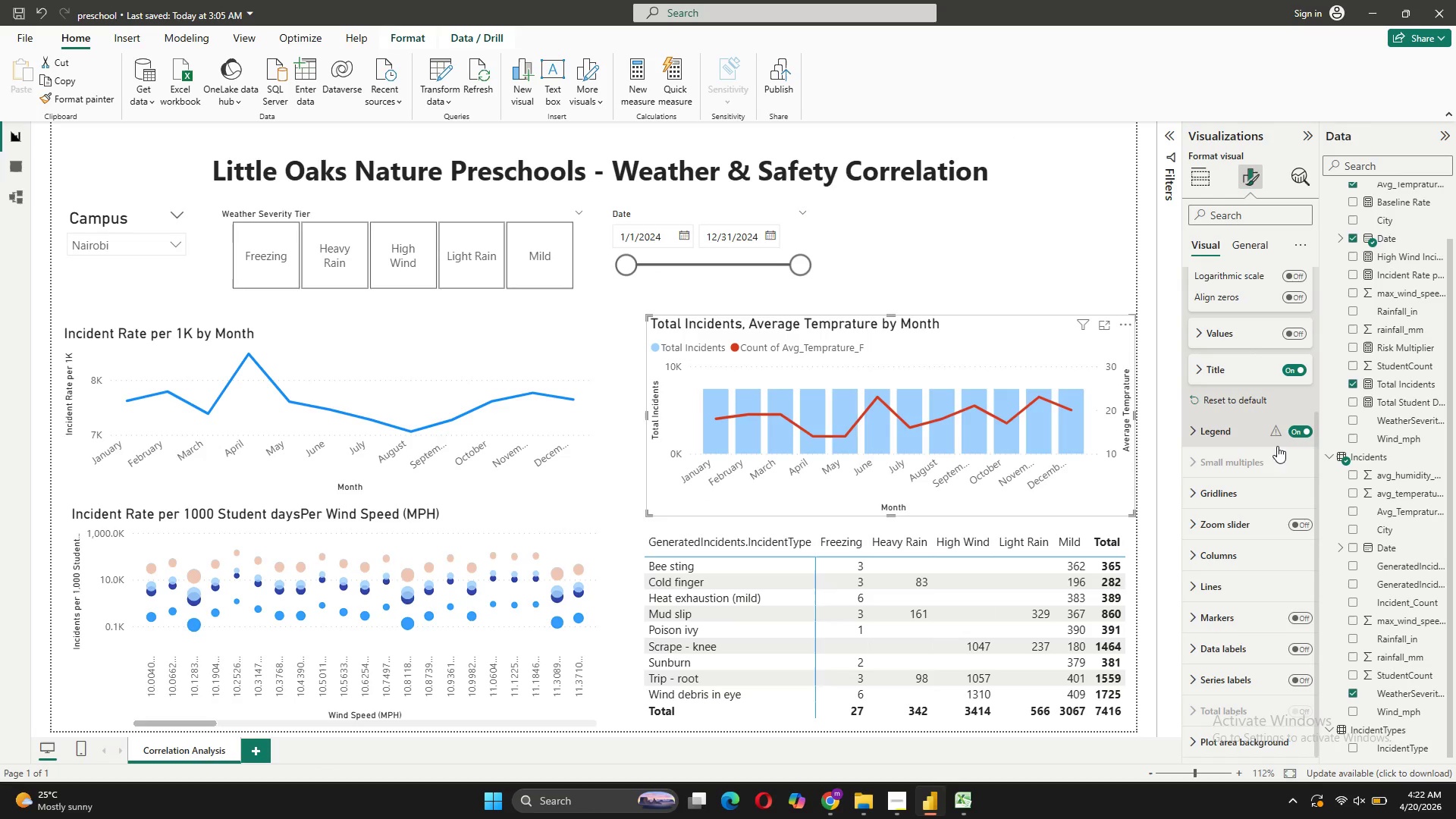 
scroll: coordinate [1276, 607], scroll_direction: down, amount: 4.0
 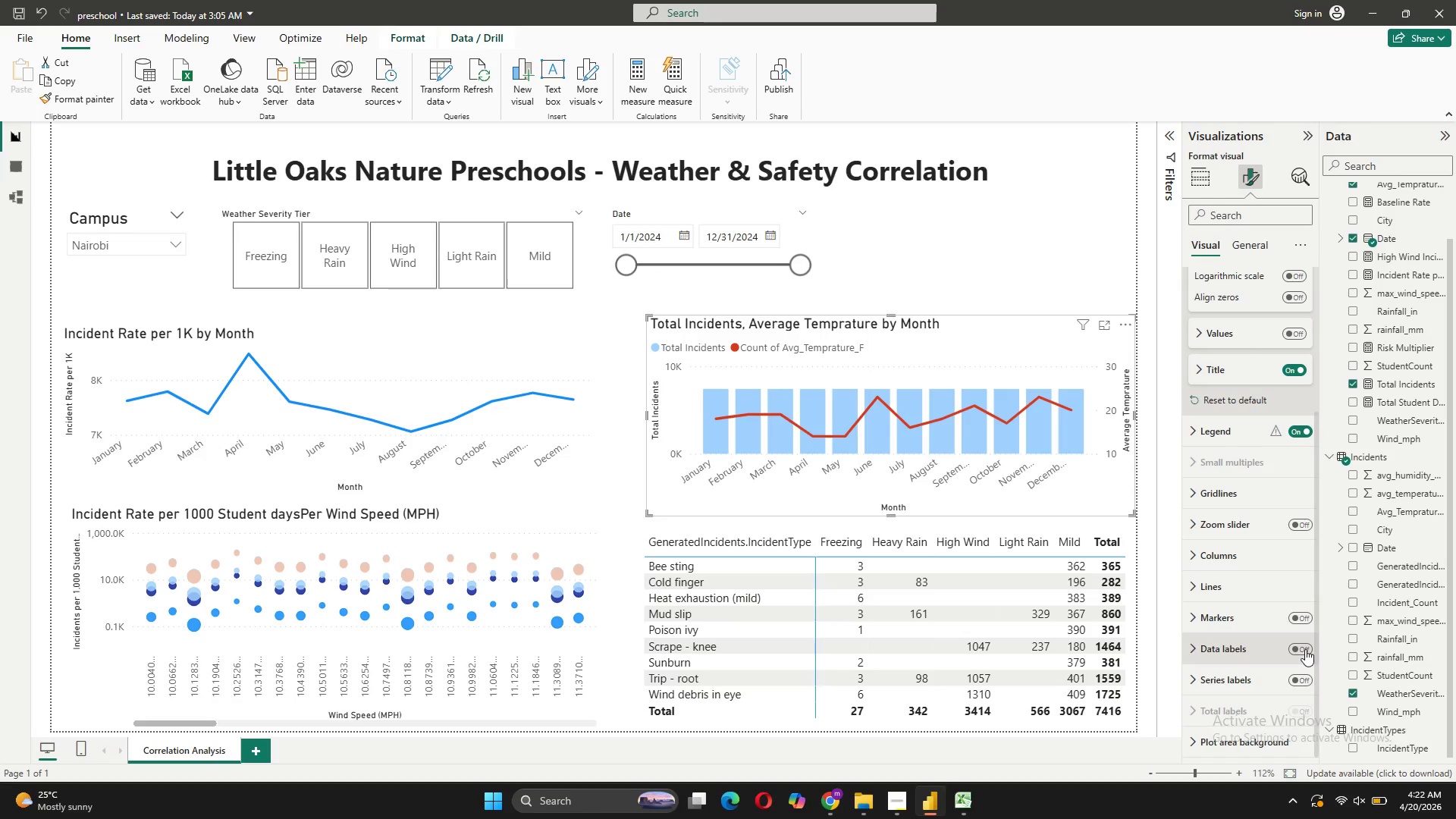 
left_click([1305, 649])
 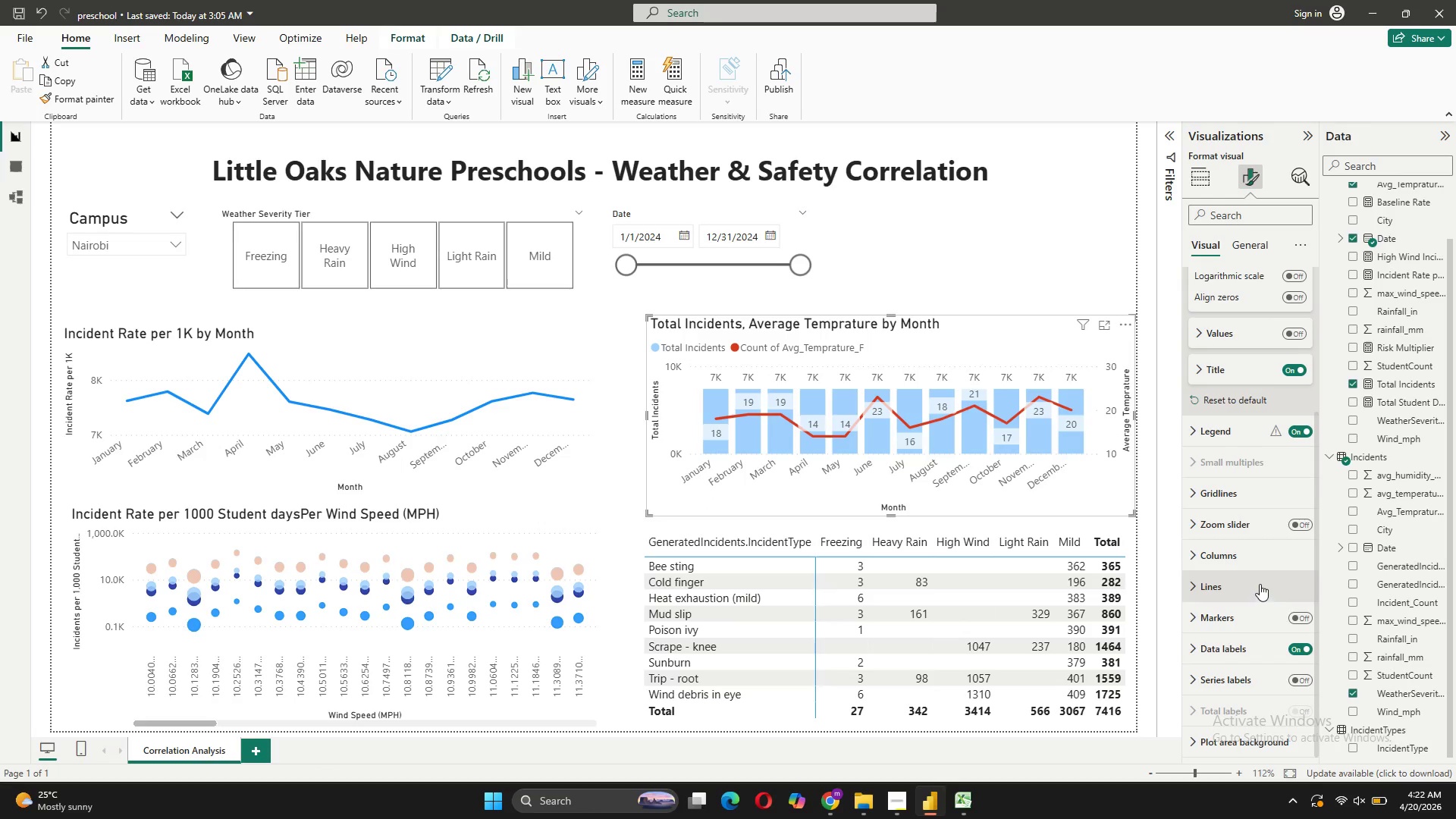 
scroll: coordinate [1259, 557], scroll_direction: down, amount: 3.0
 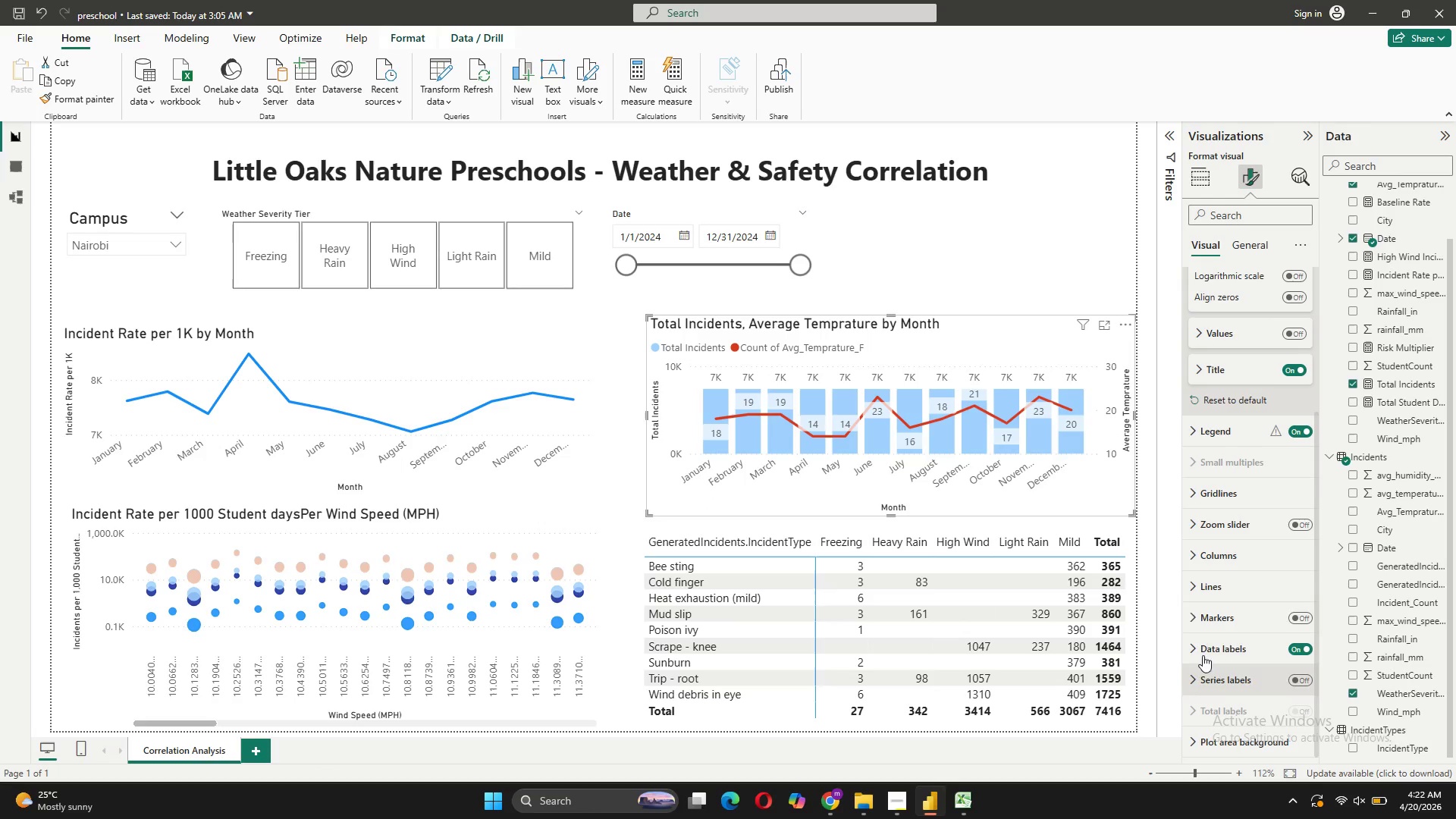 
left_click([1202, 644])
 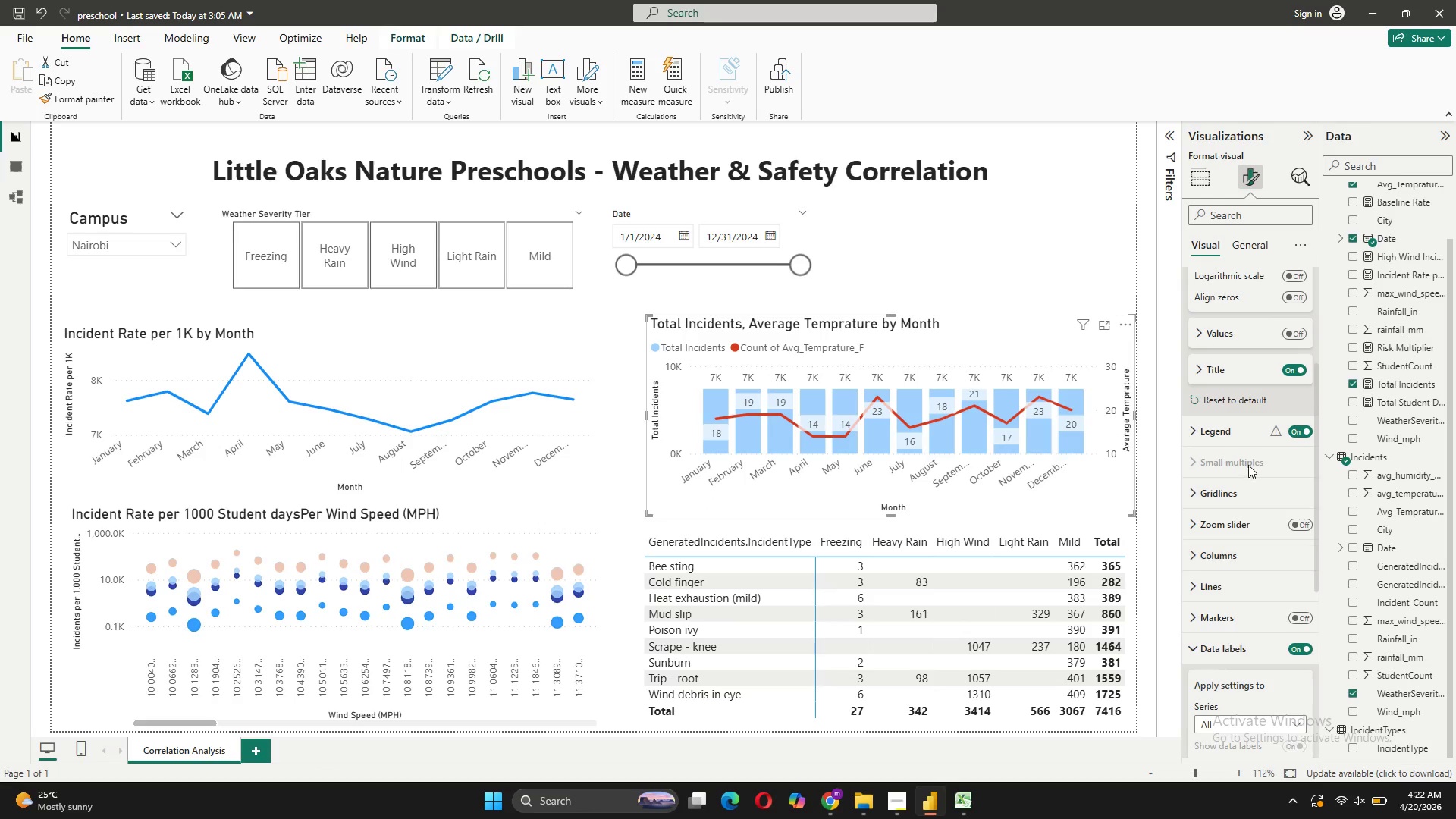 
scroll: coordinate [1248, 465], scroll_direction: down, amount: 4.0
 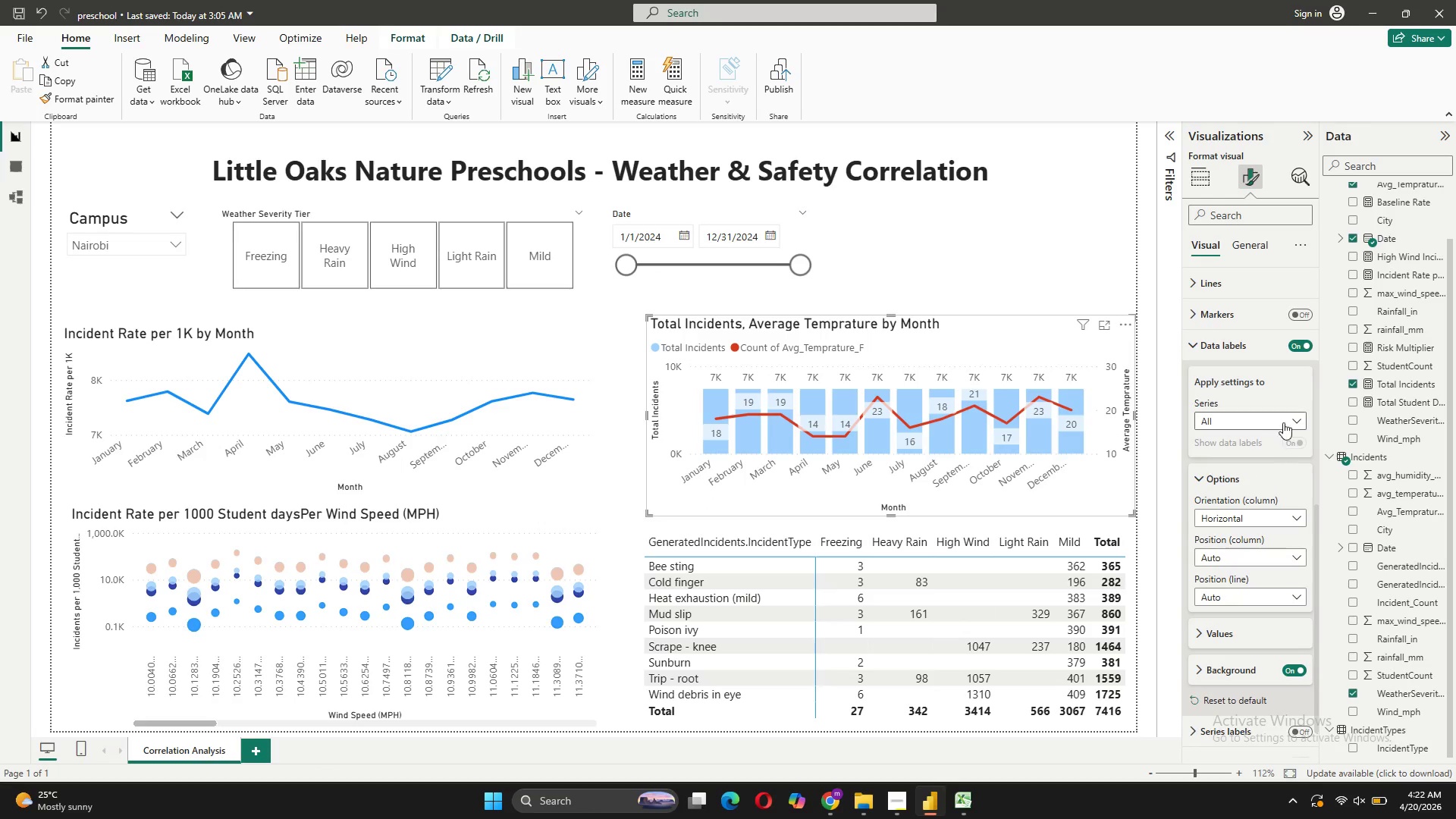 
left_click([1282, 426])
 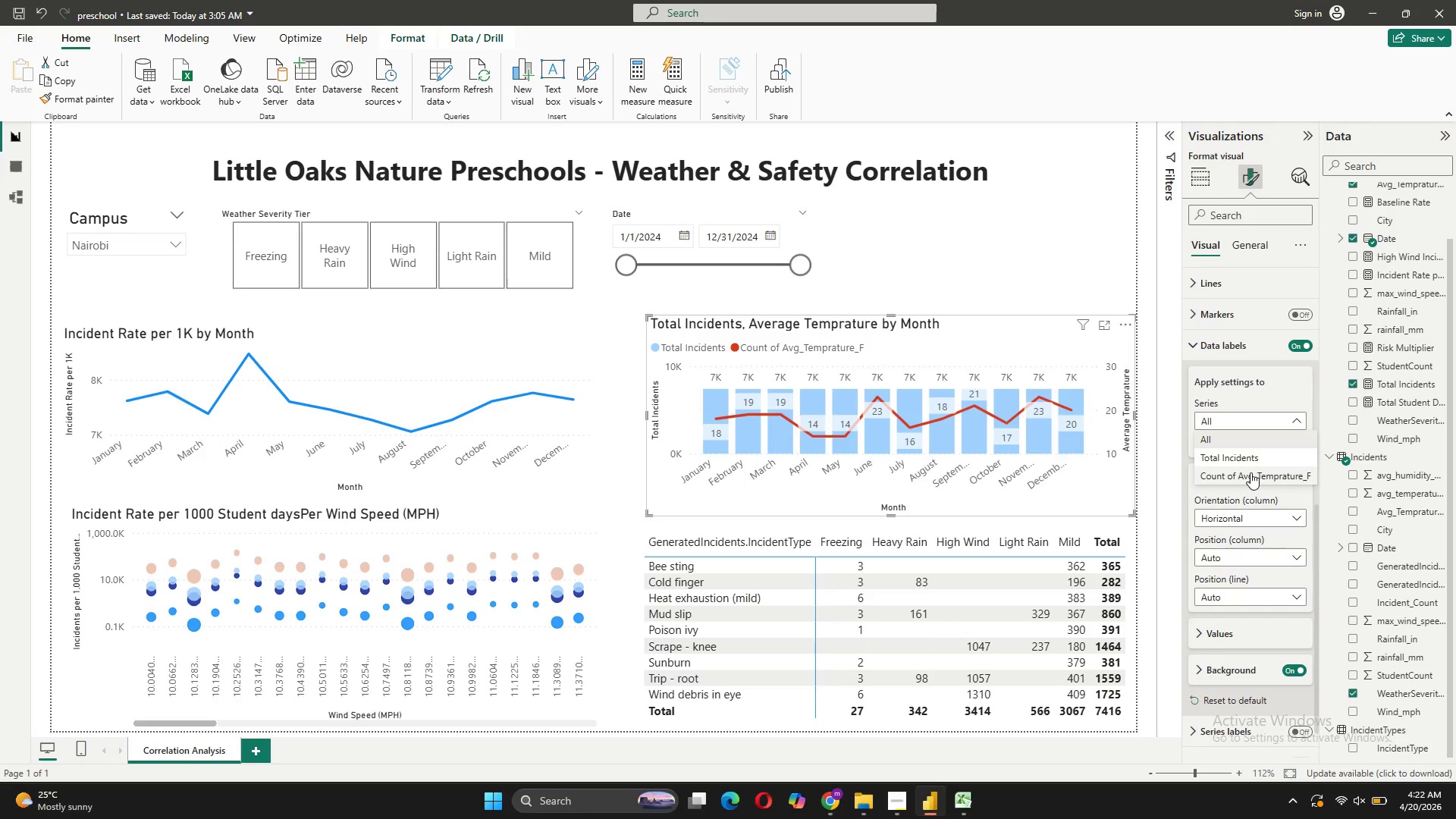 
left_click([1250, 472])
 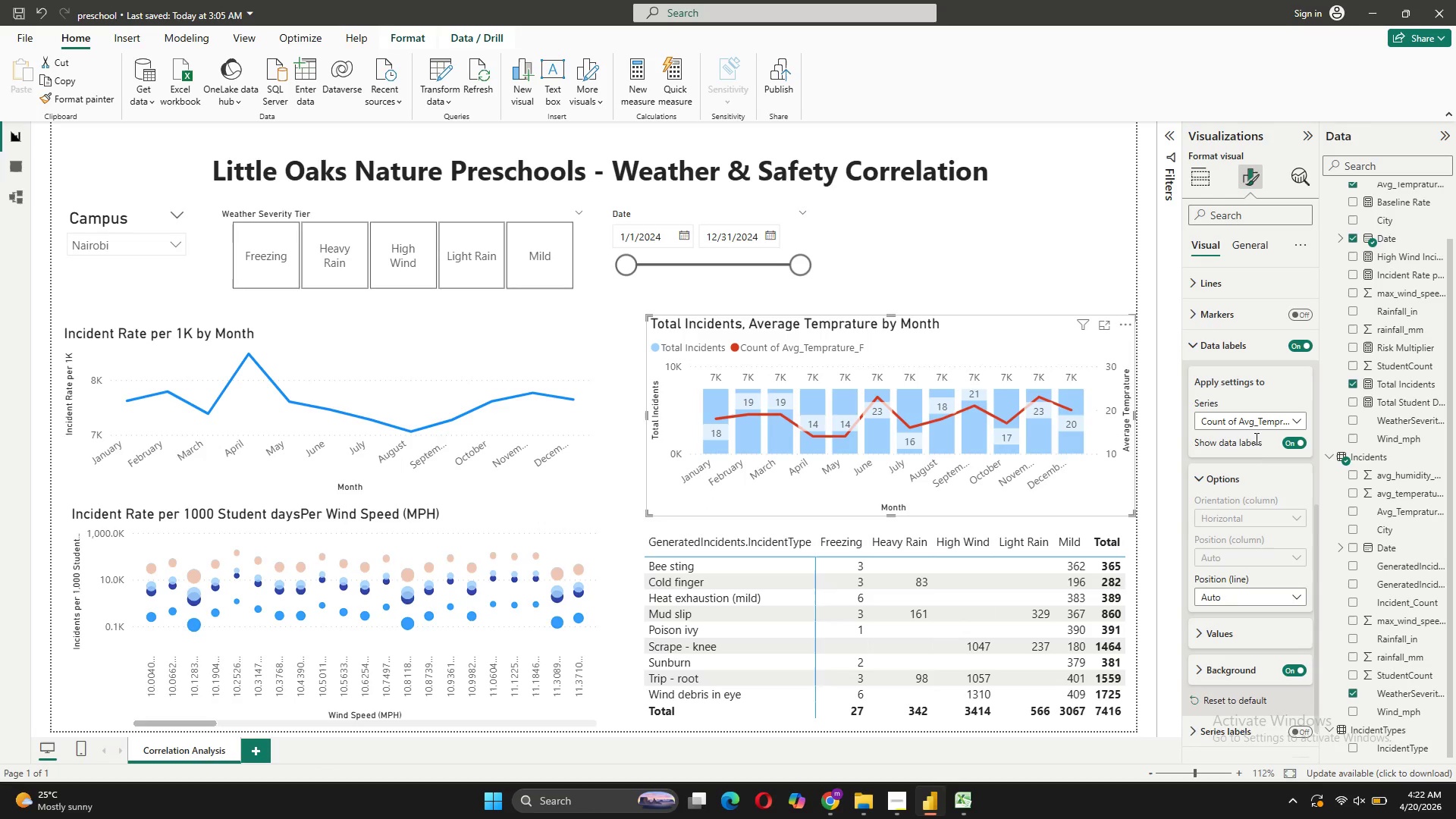 
left_click([1262, 425])
 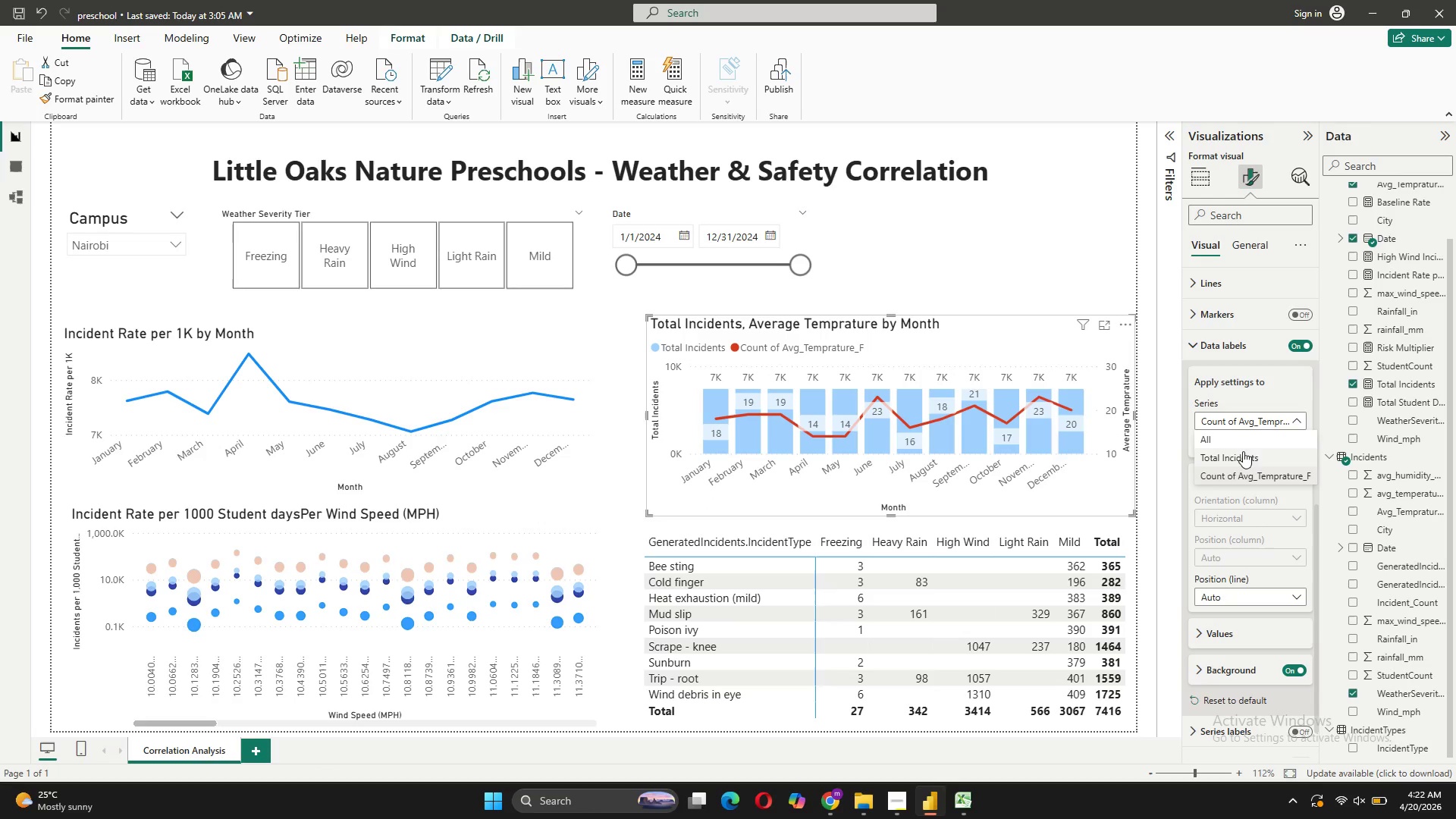 
left_click([1243, 451])
 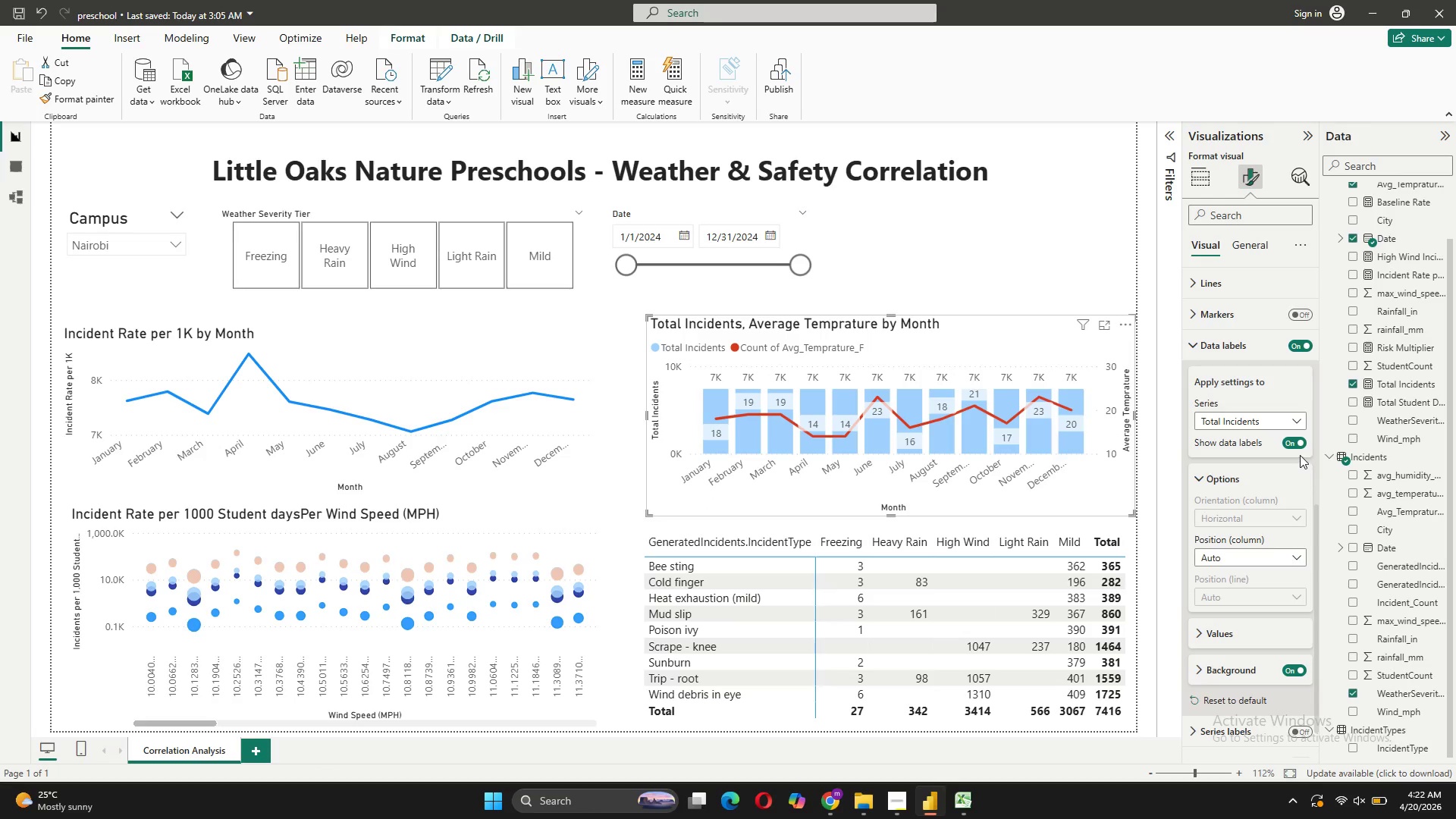 
left_click([1298, 444])
 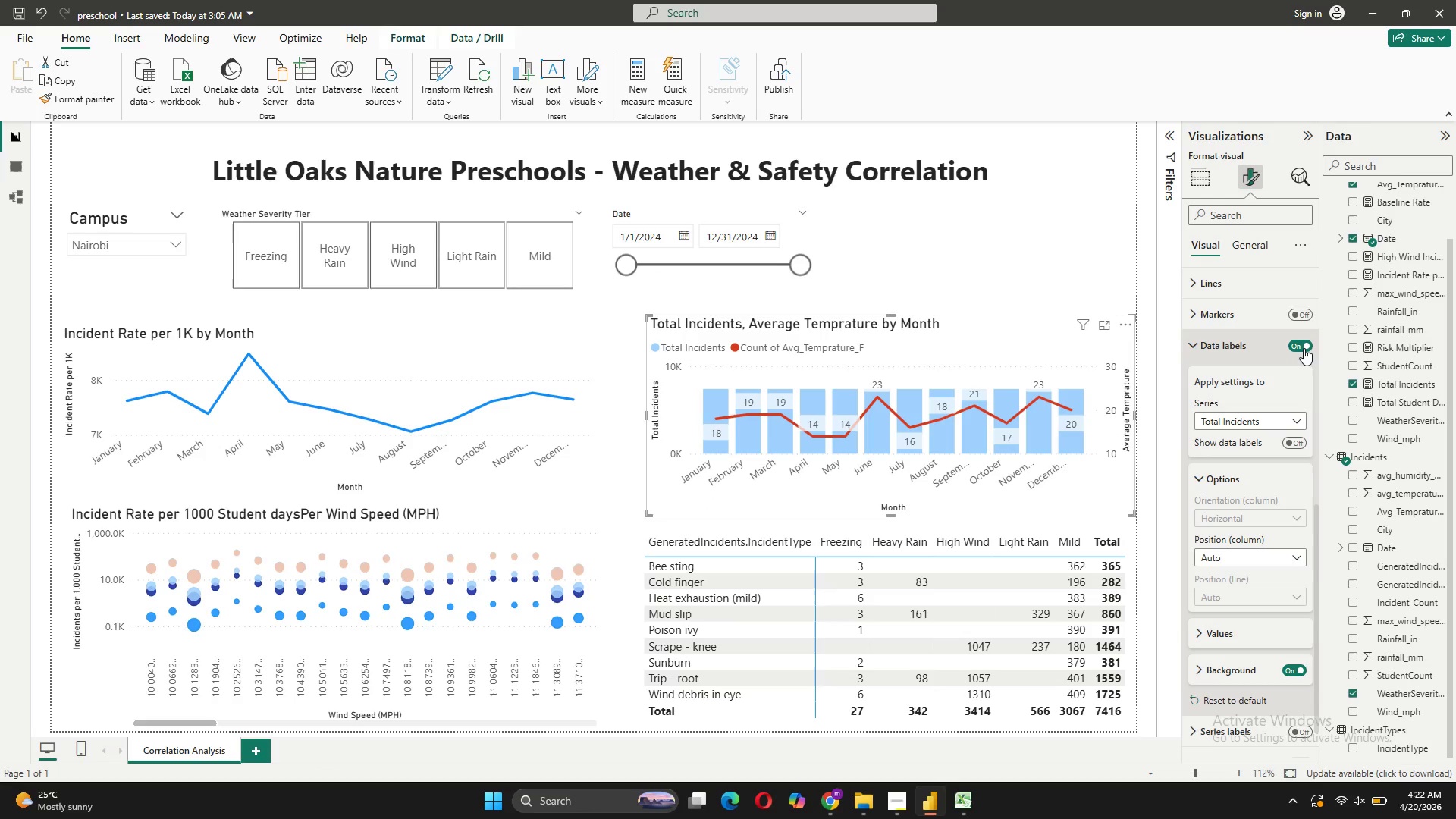 
wait(7.0)
 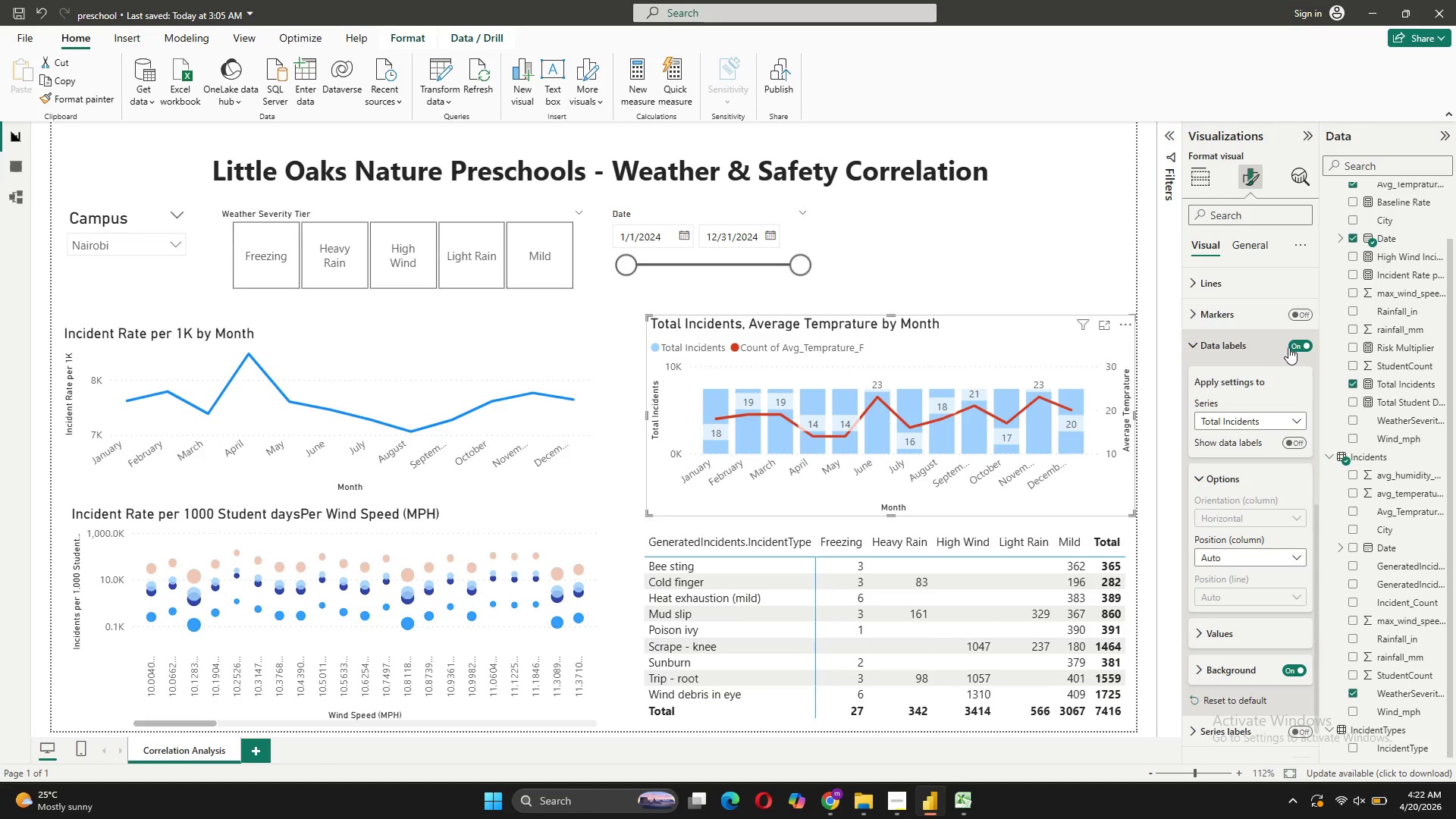 
scroll: coordinate [1260, 516], scroll_direction: down, amount: 2.0
 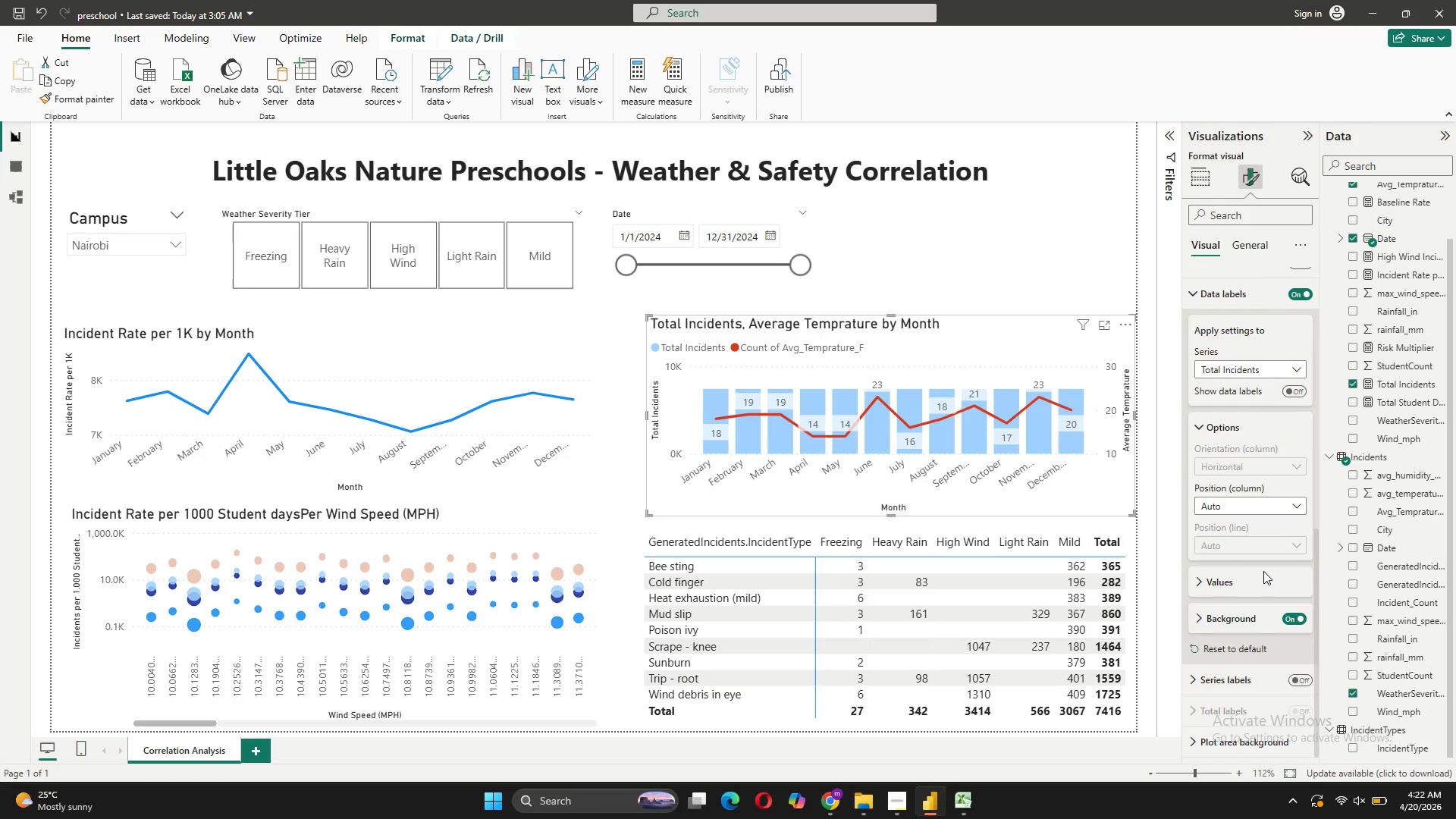 
double_click([1259, 579])
 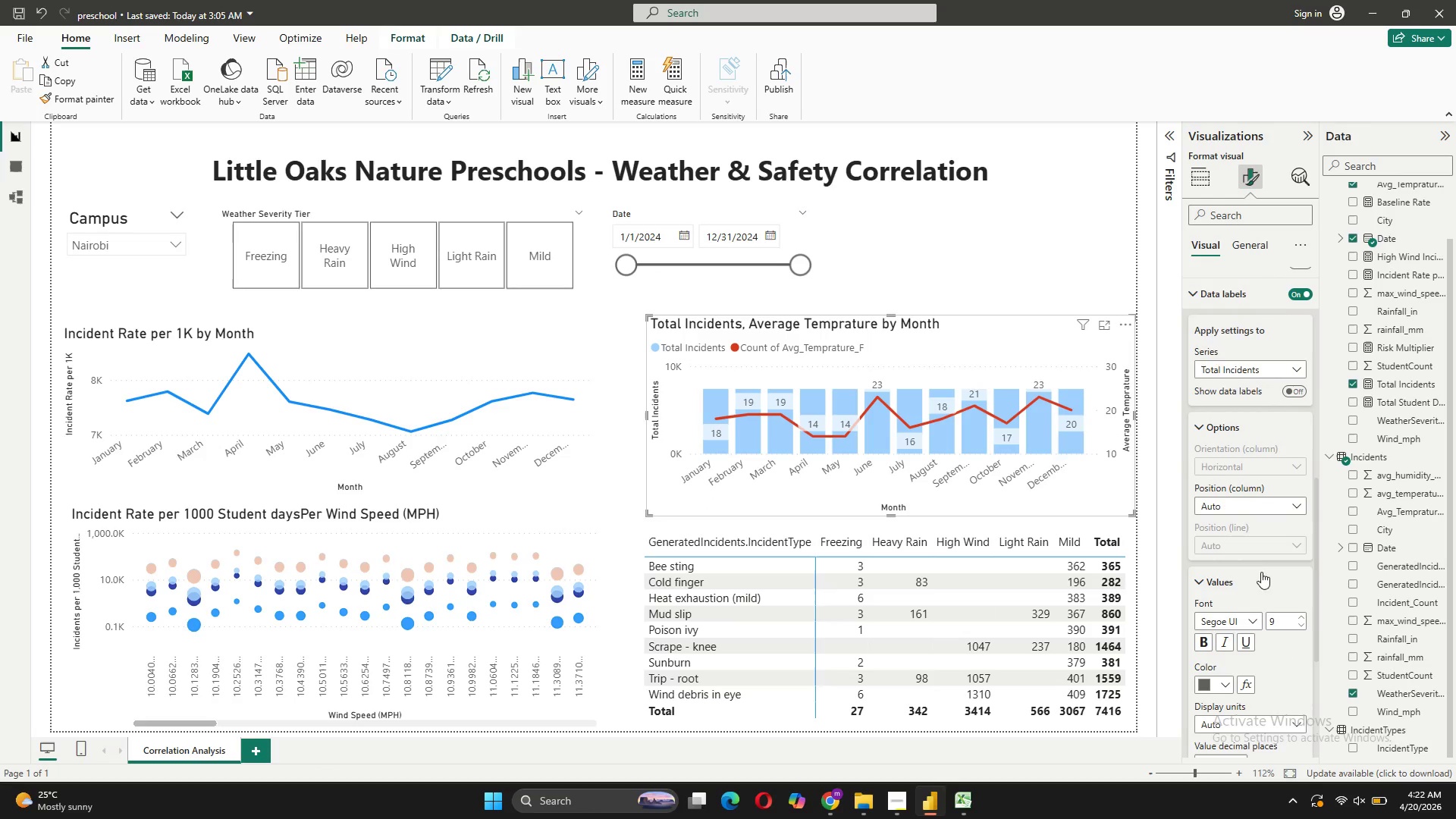 
scroll: coordinate [1263, 570], scroll_direction: down, amount: 5.0
 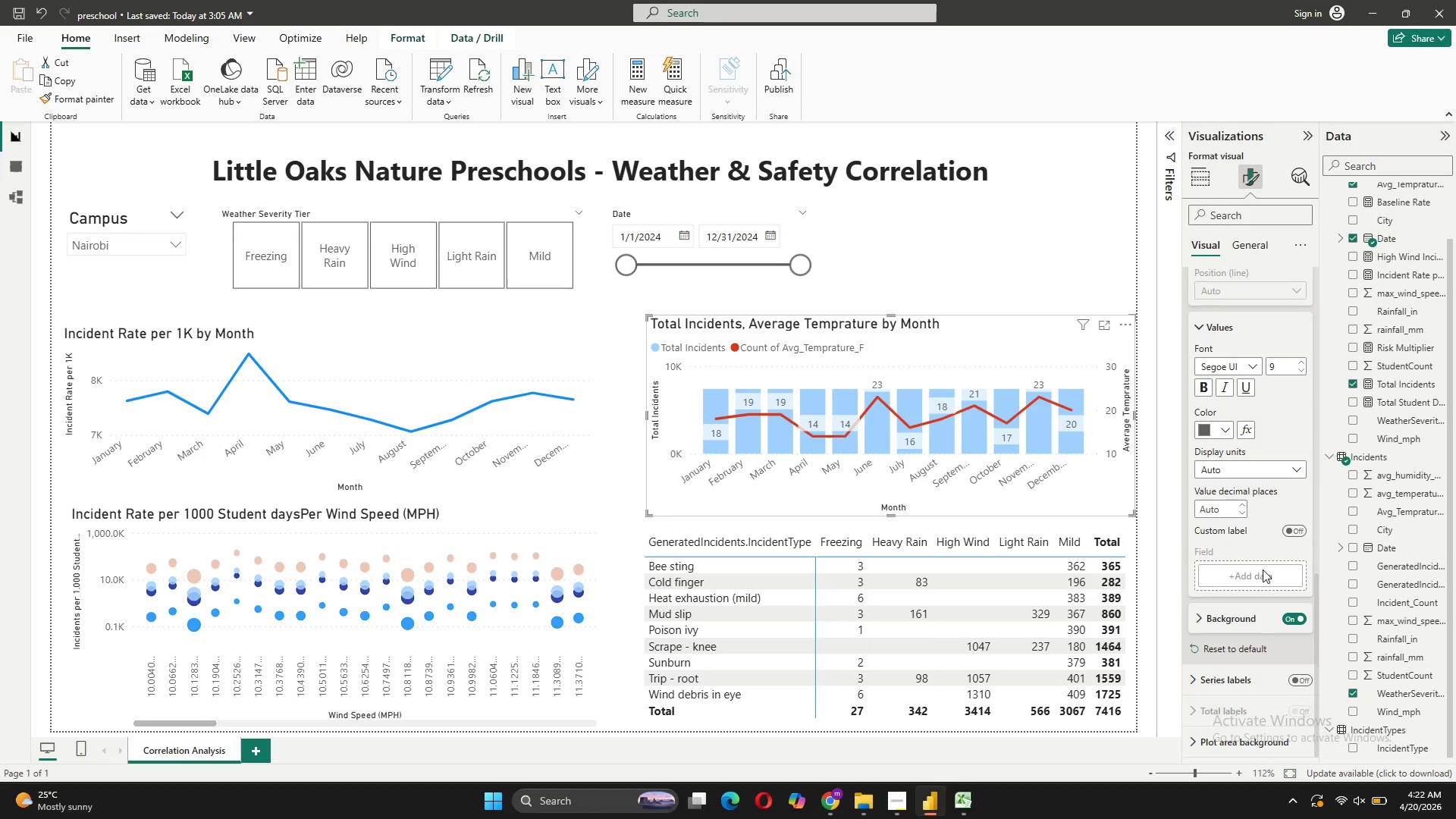 
scroll: coordinate [1259, 375], scroll_direction: up, amount: 3.0
 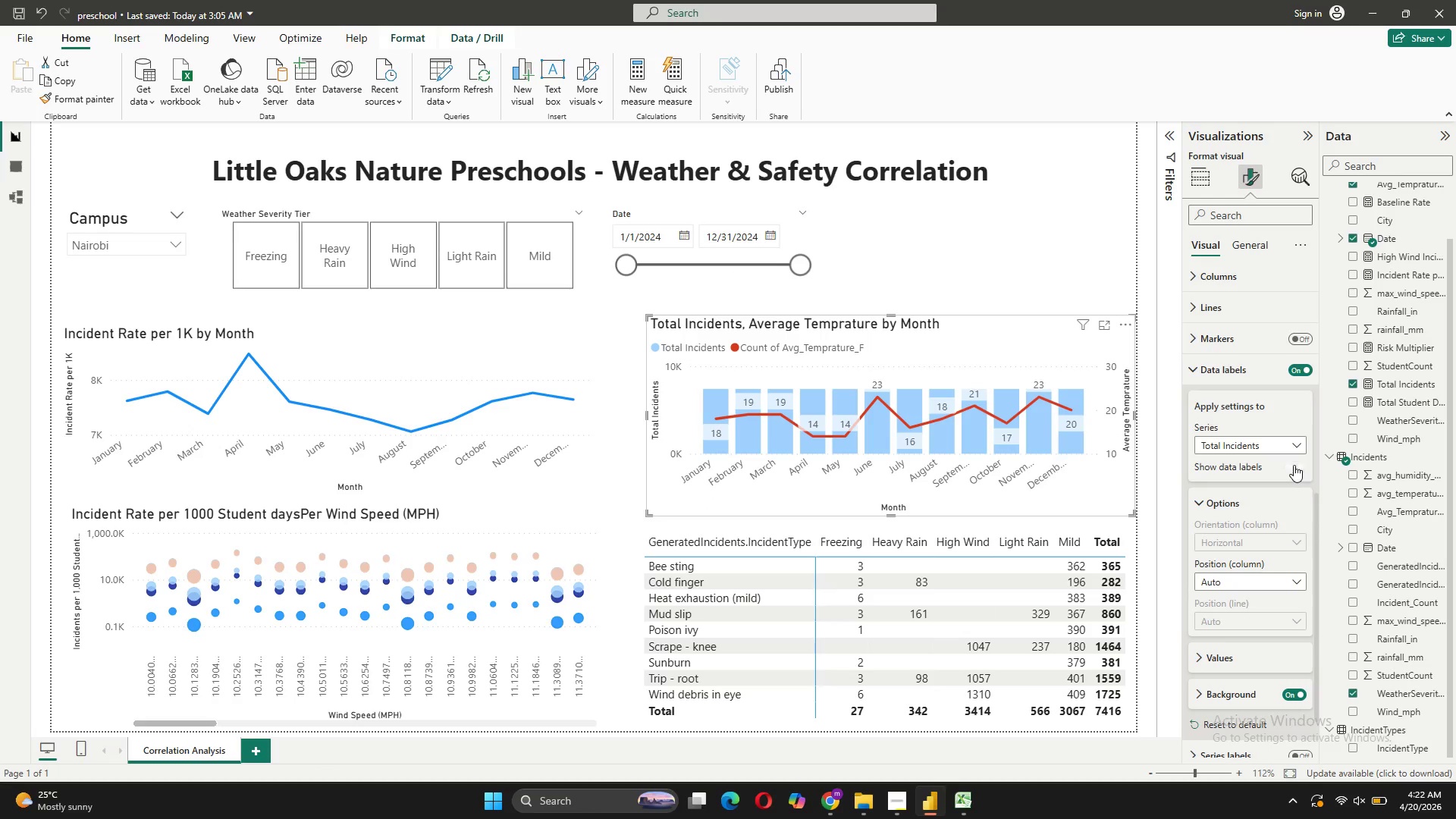 
double_click([1294, 465])
 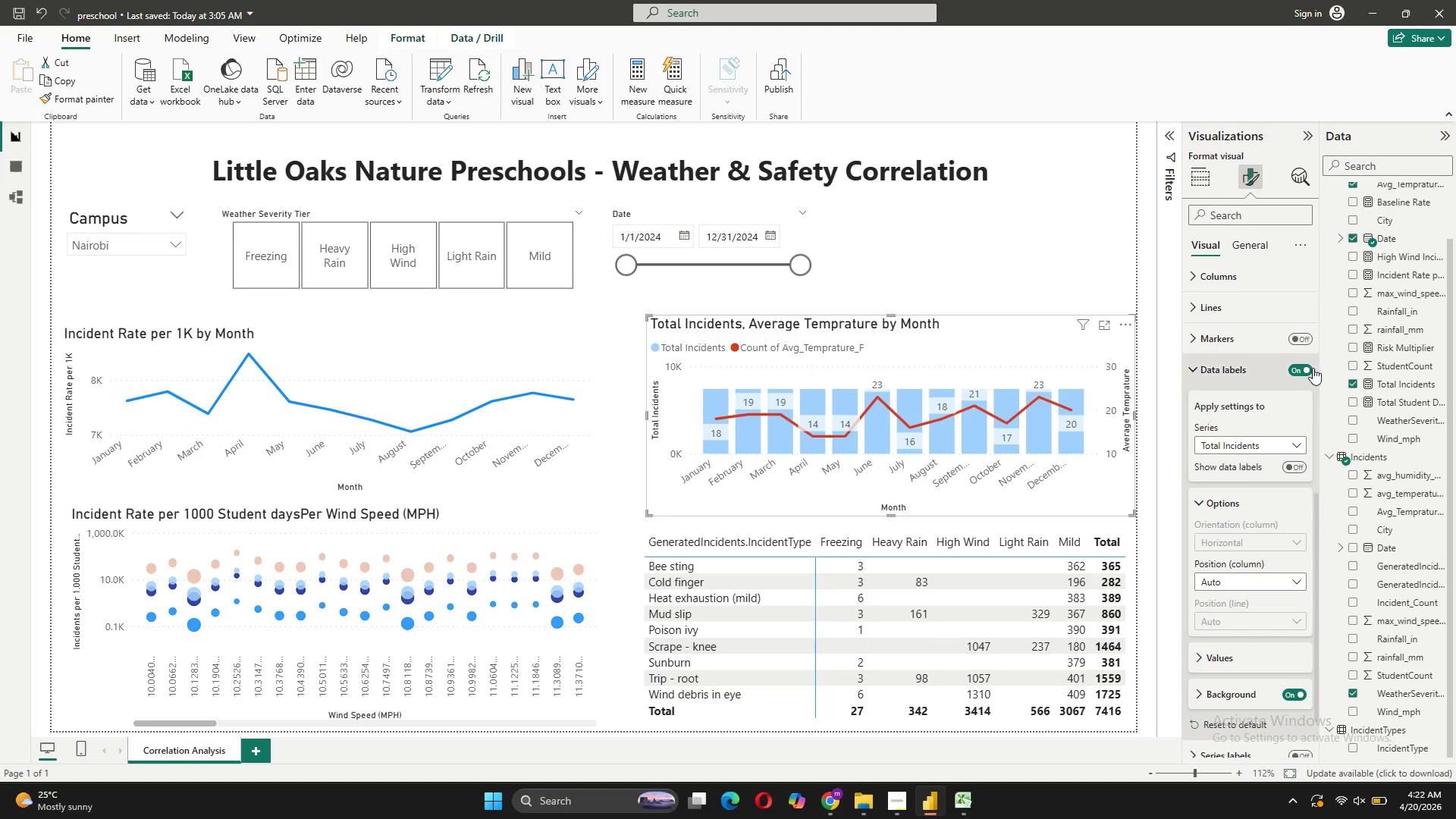 
left_click([1309, 370])
 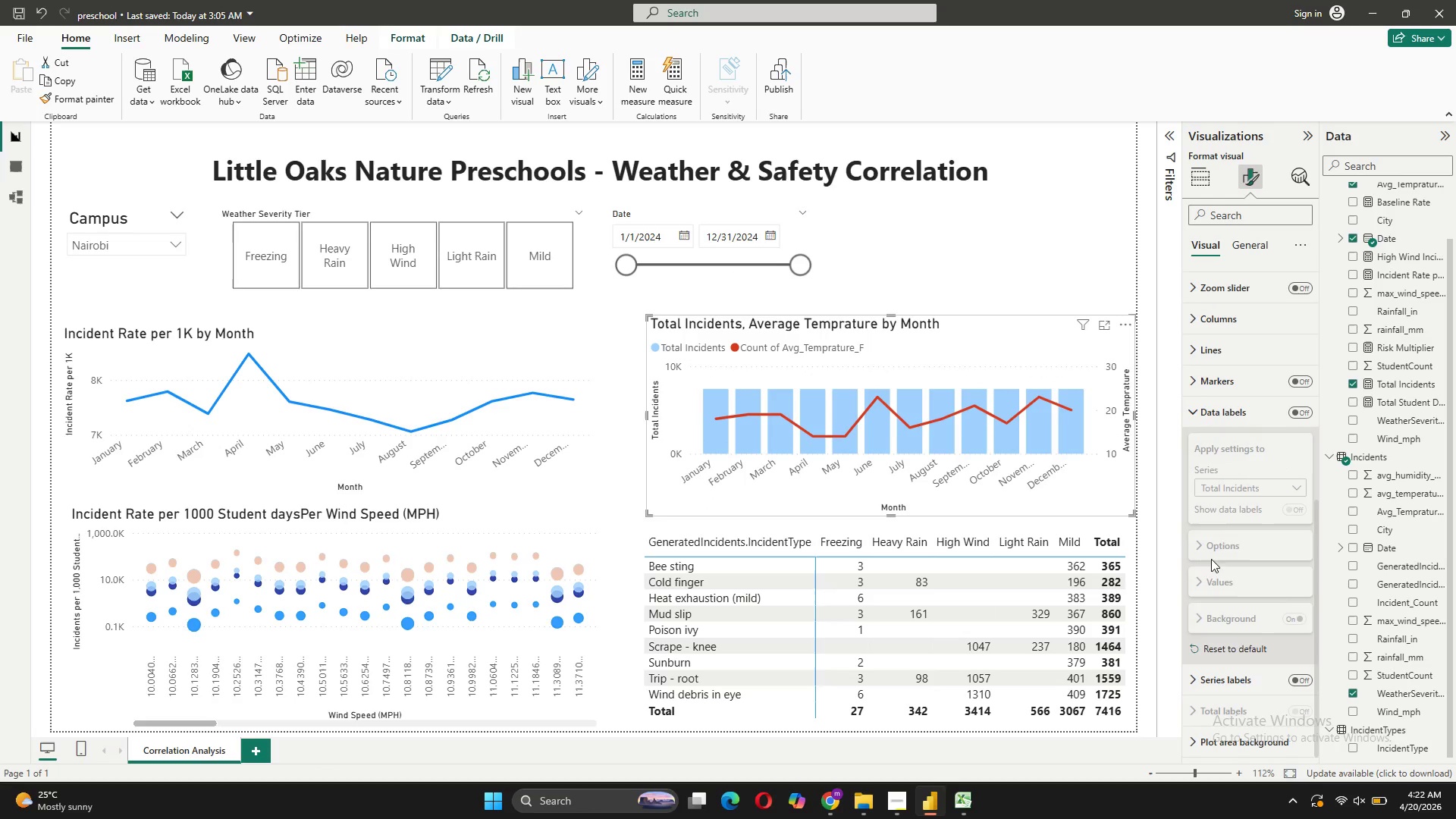 
scroll: coordinate [1222, 529], scroll_direction: up, amount: 2.0
 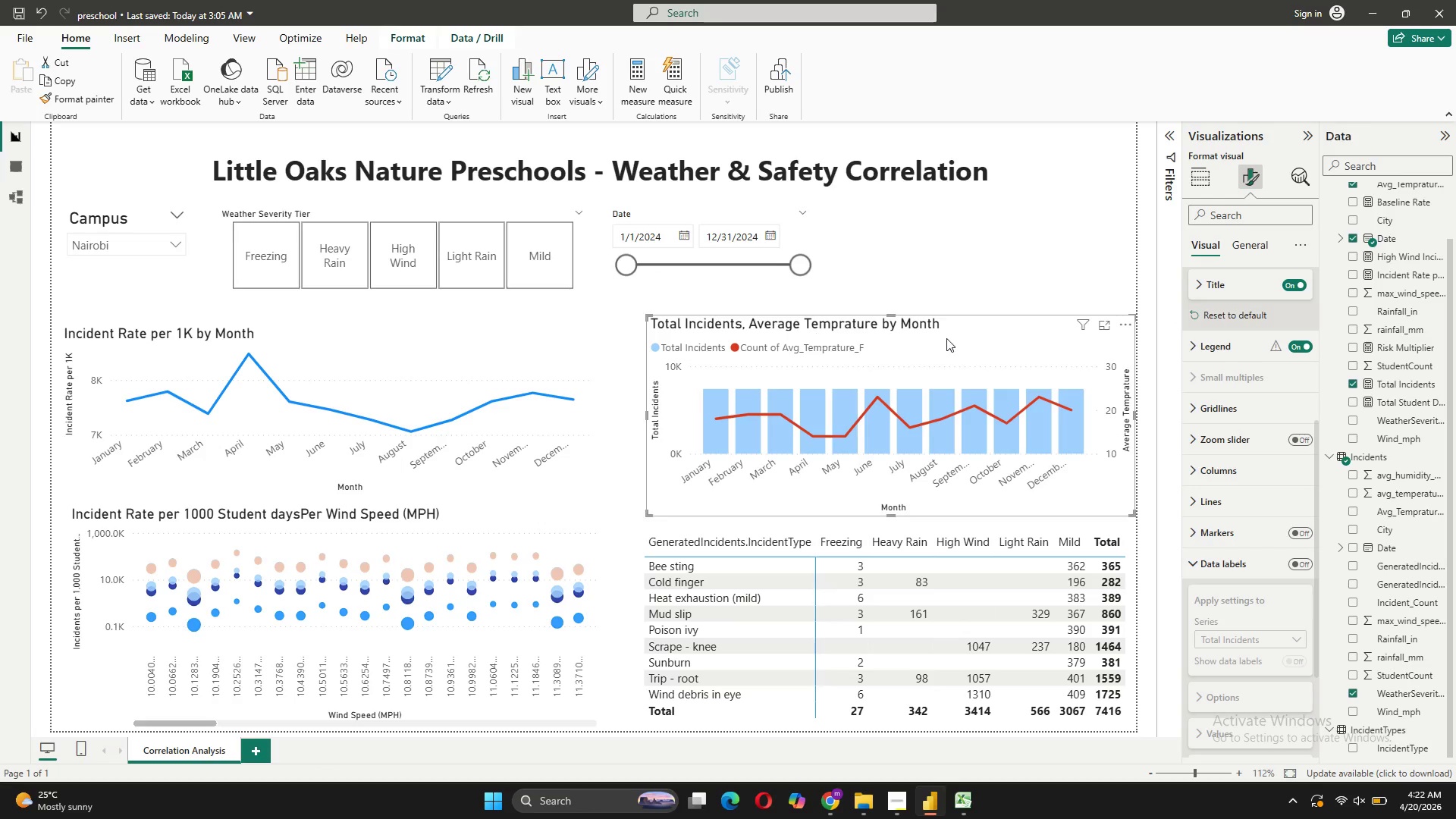 
wait(7.93)
 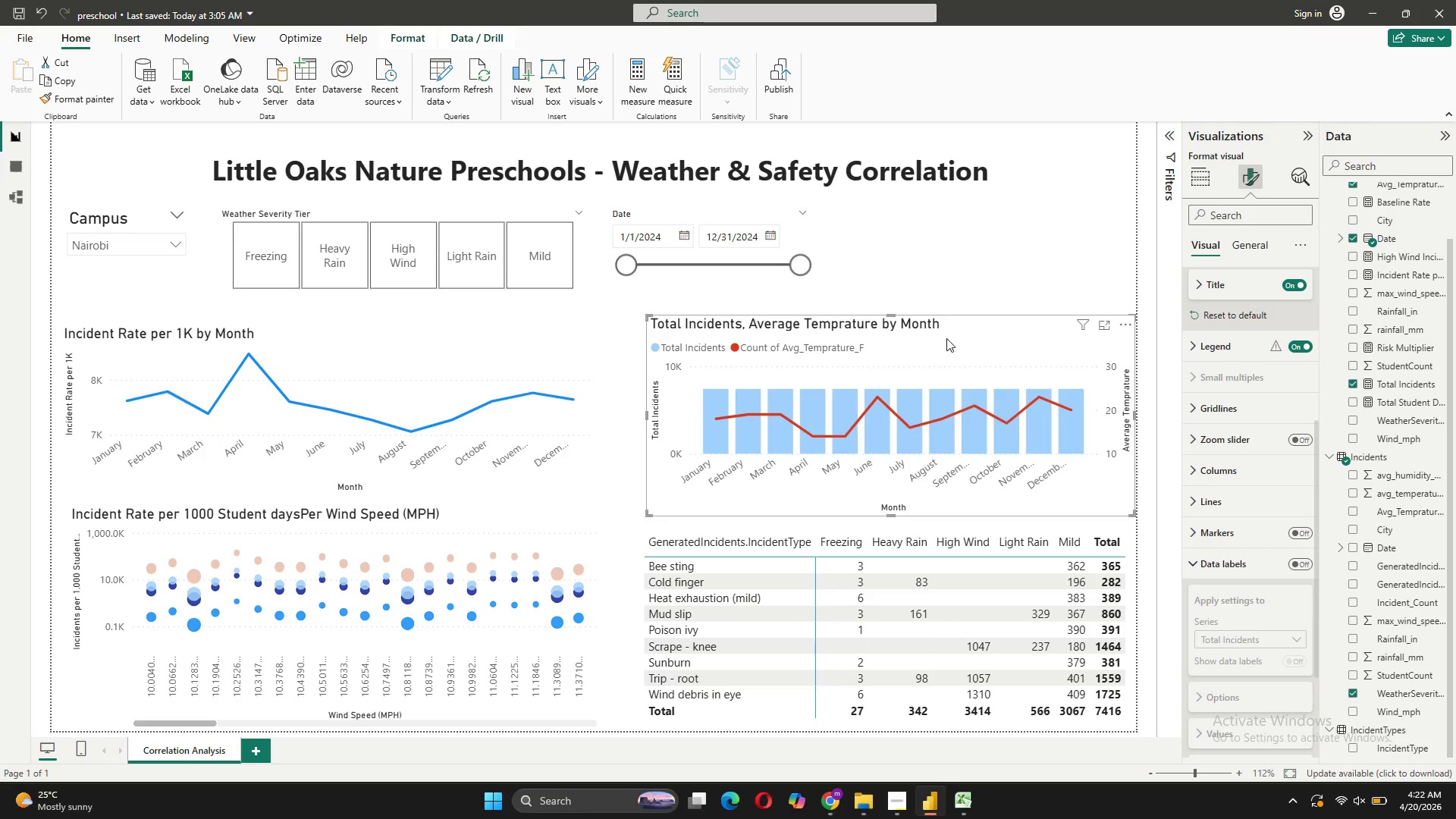 
left_click([329, 337])
 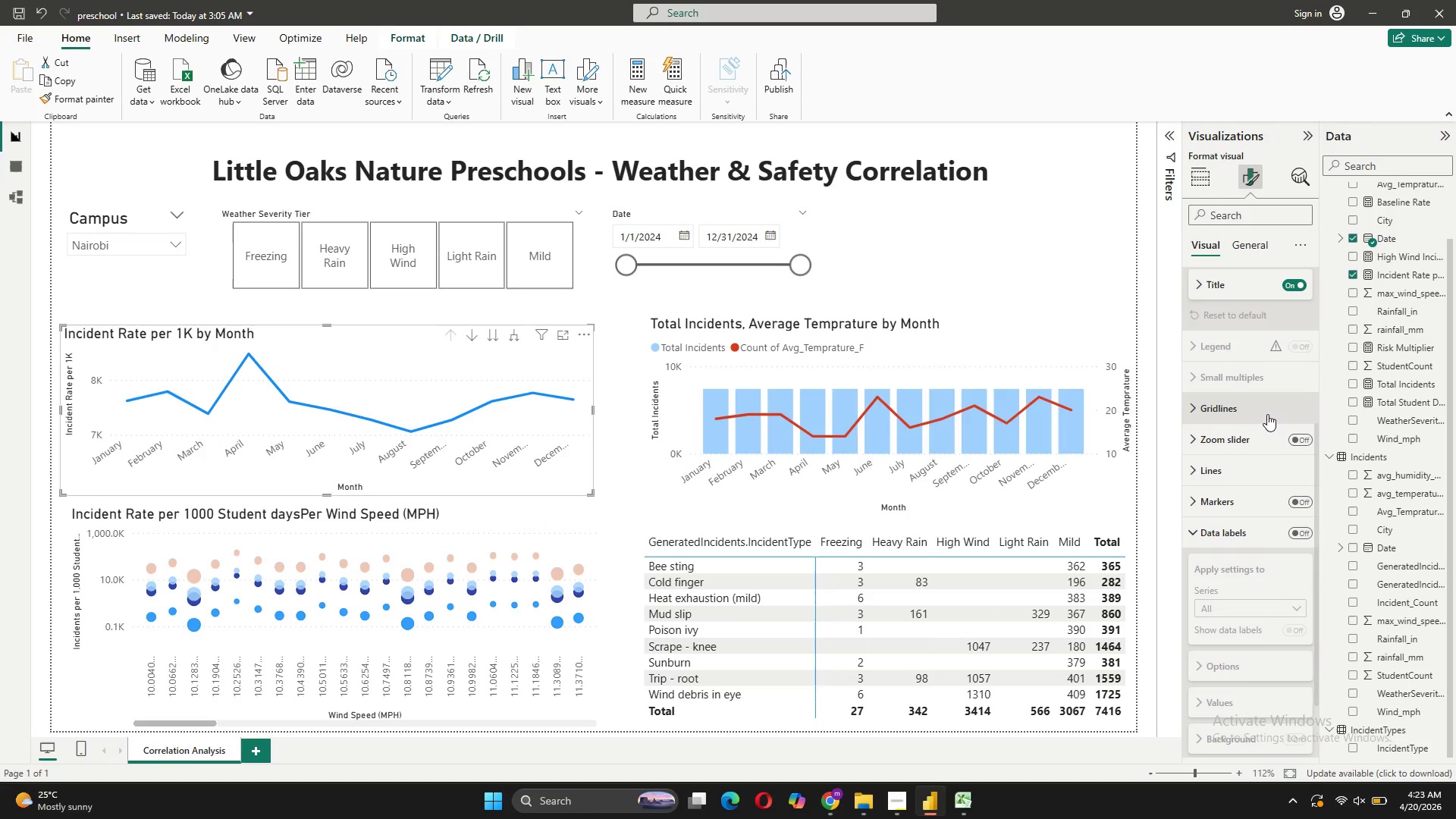 
wait(7.84)
 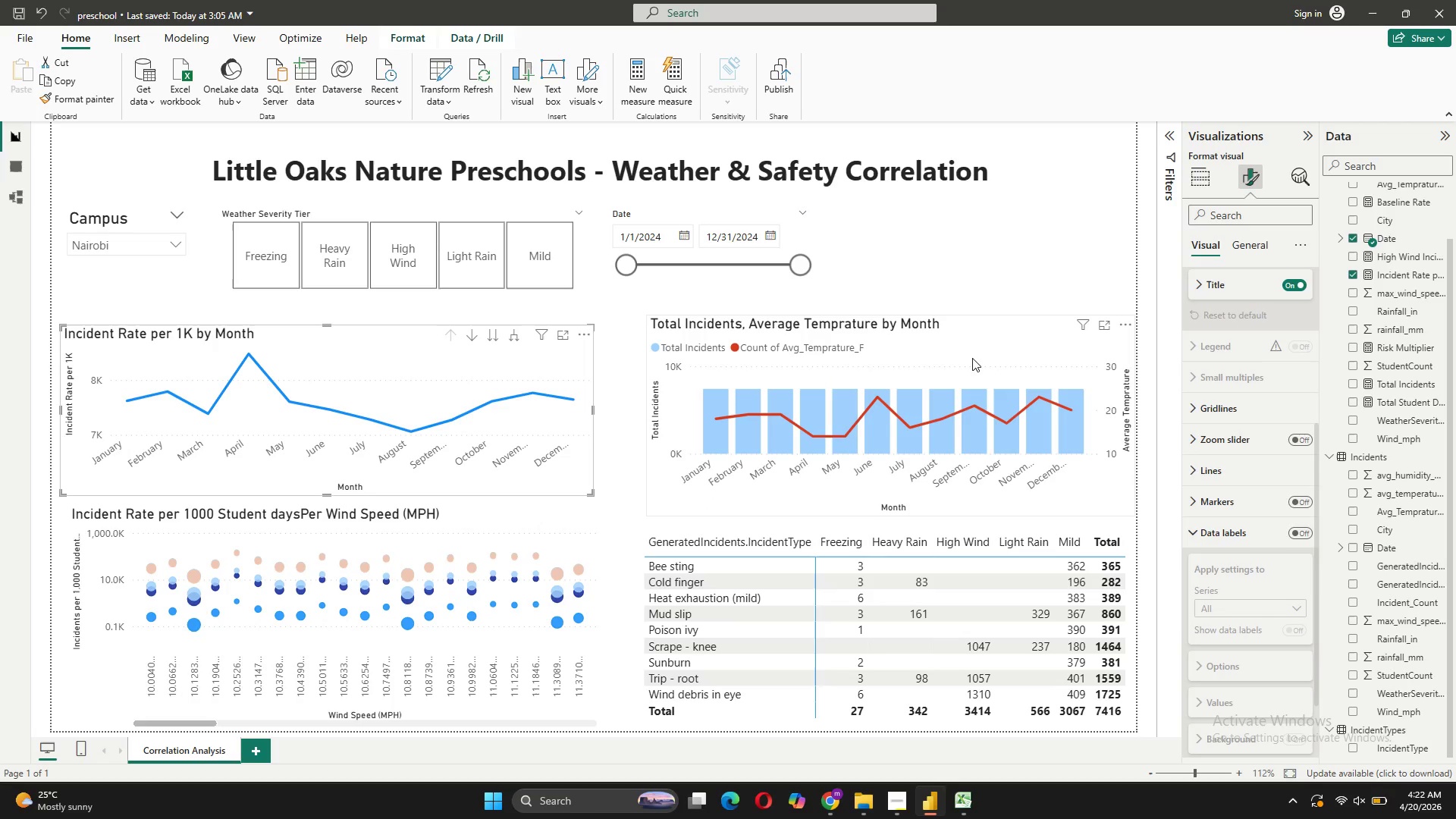 
left_click([1225, 287])
 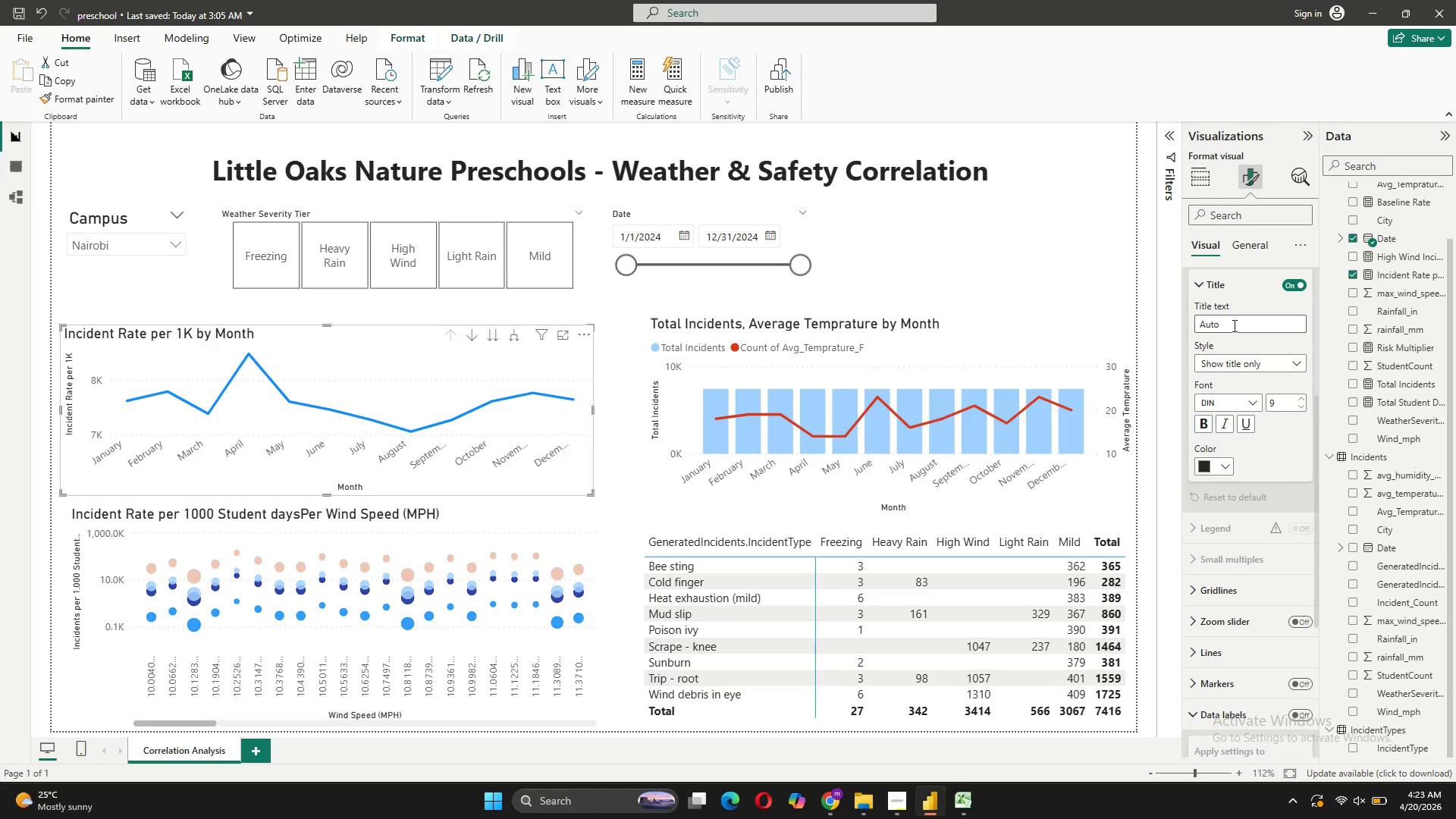 
type(Incident RATE per)
key(Backspace)
key(Backspace)
key(Backspace)
key(Backspace)
key(Backspace)
key(Backspace)
key(Backspace)
type(ate per 1000 By Month)
 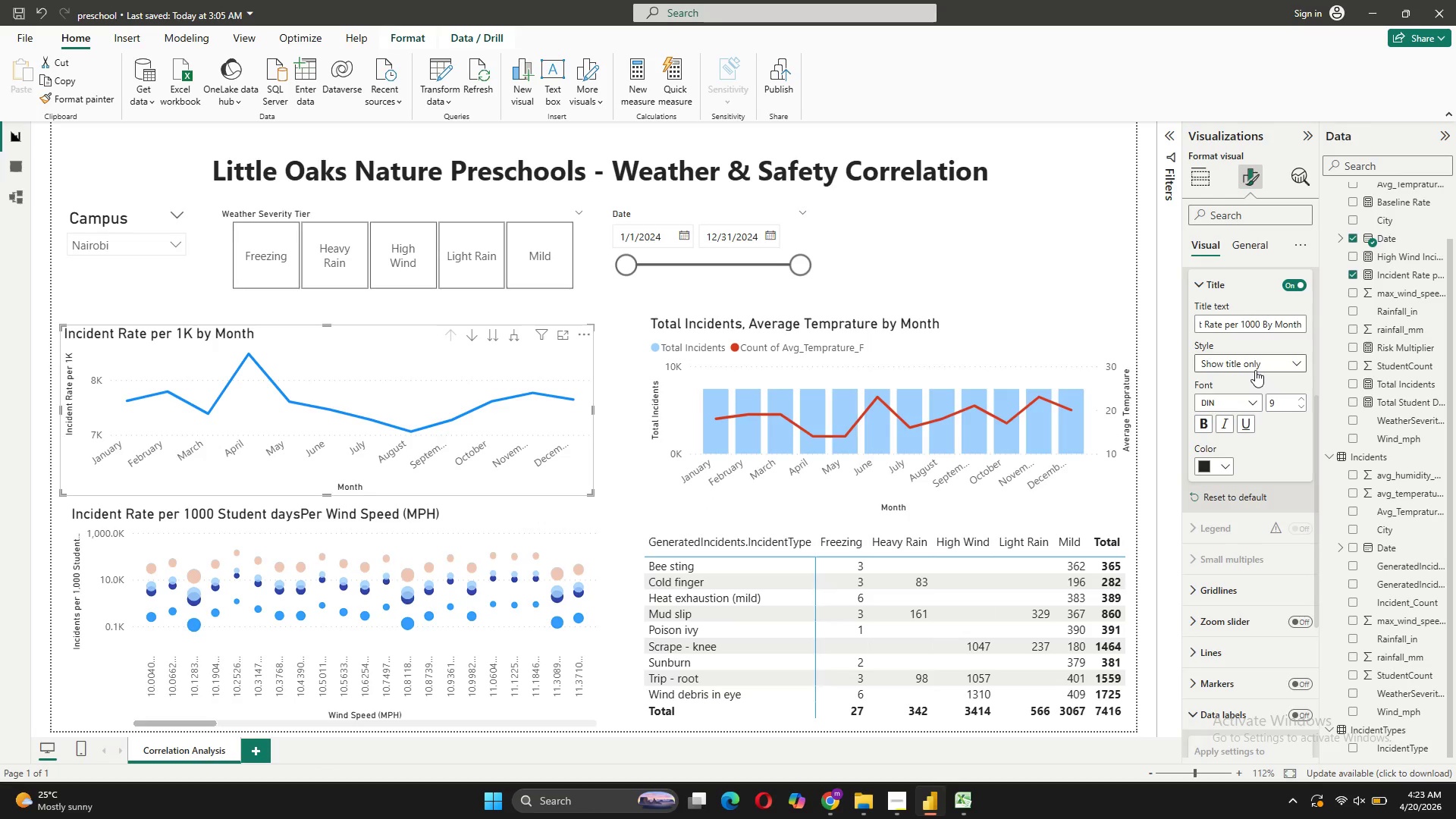 
key(Shift+ShiftRight)
 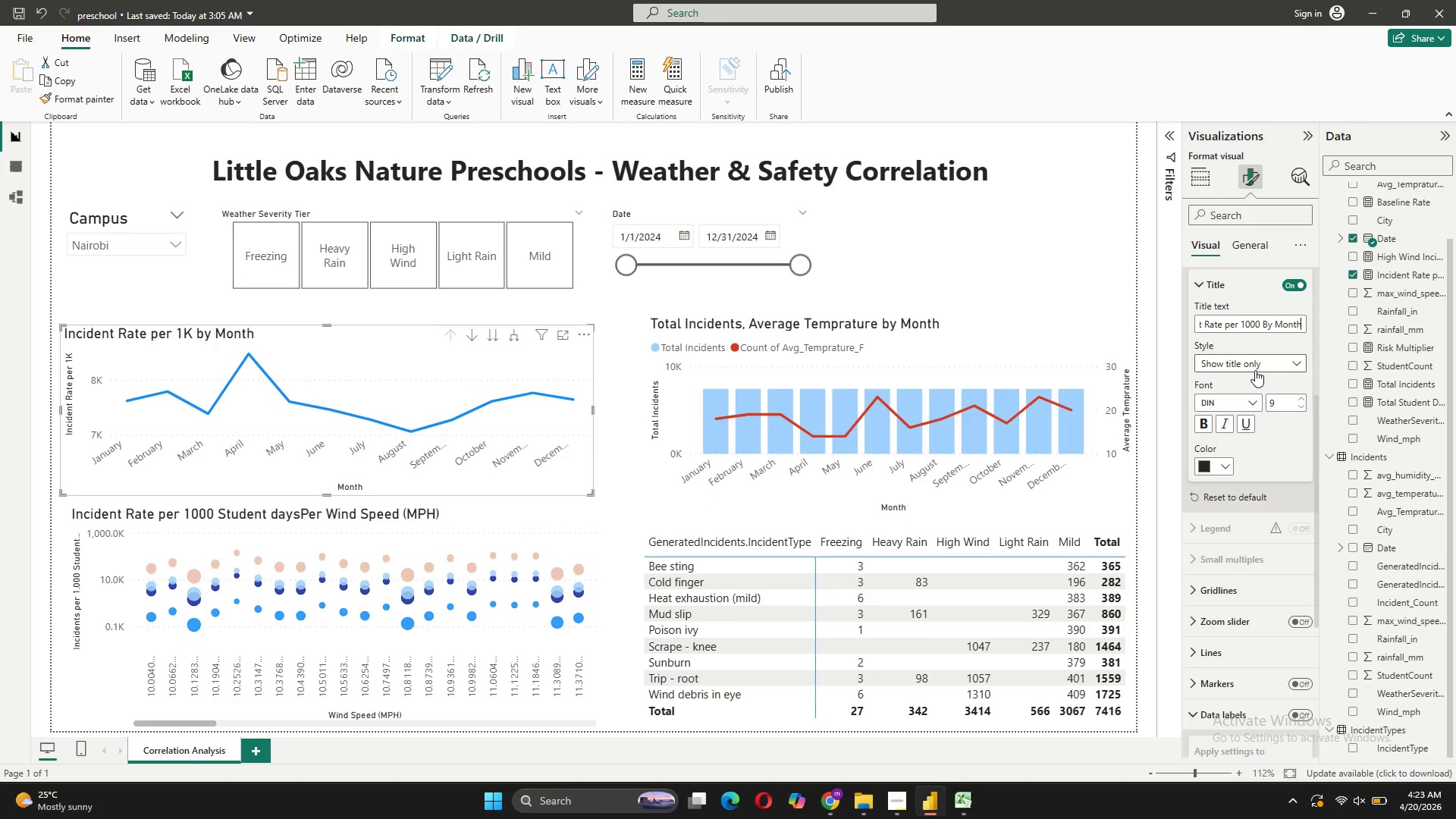 
key(Shift+Enter)
 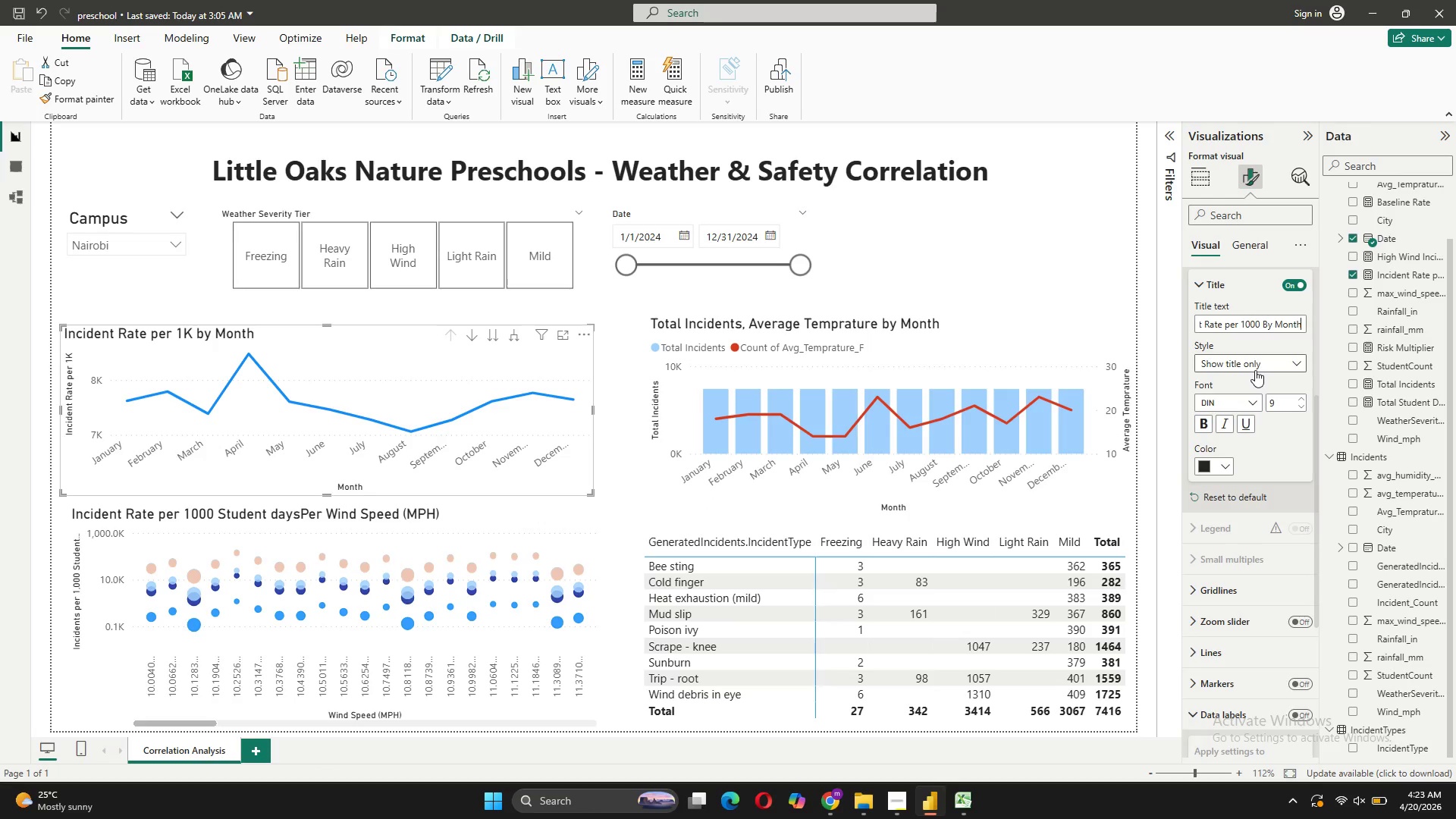 
key(Enter)
 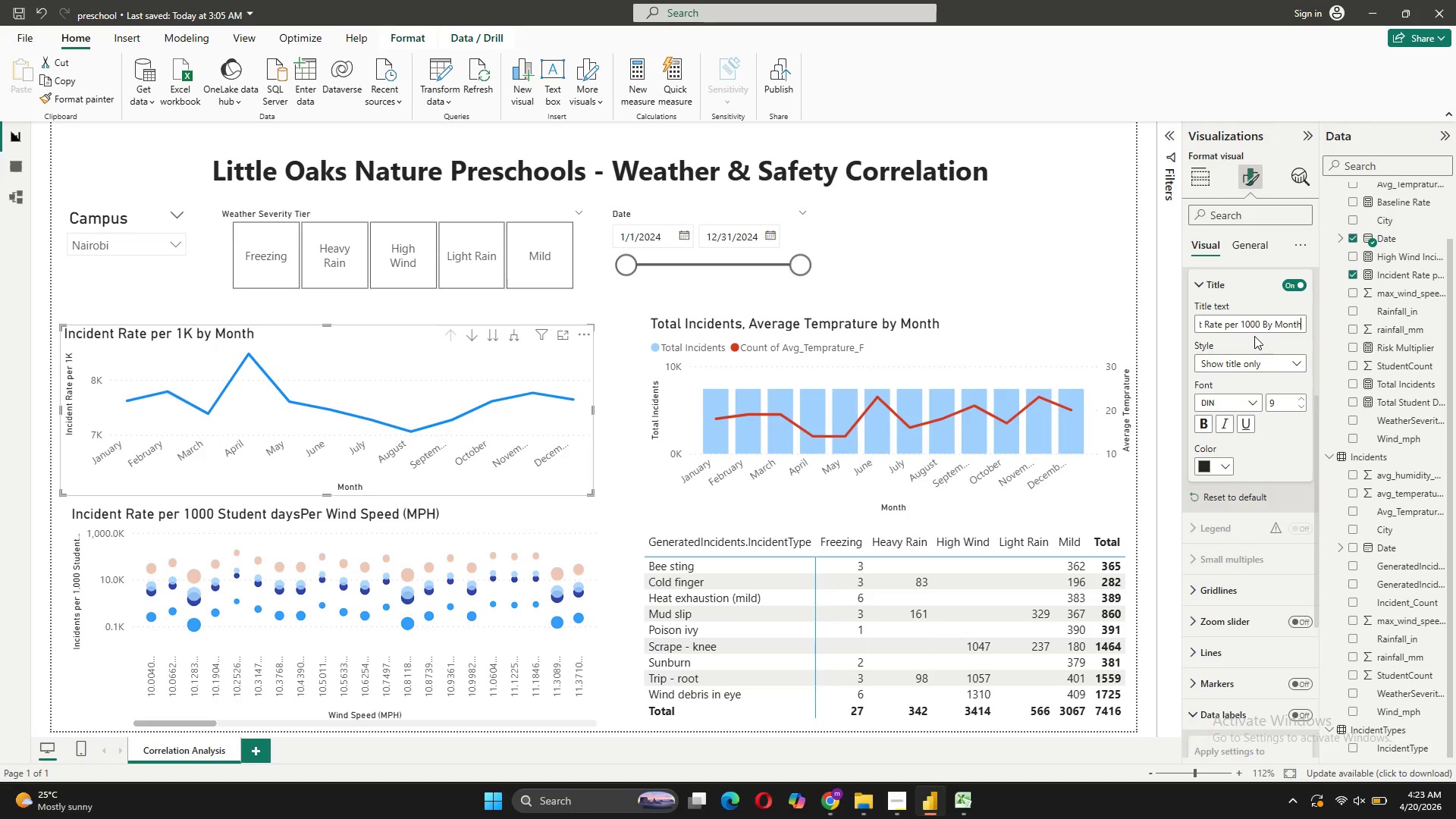 
wait(5.42)
 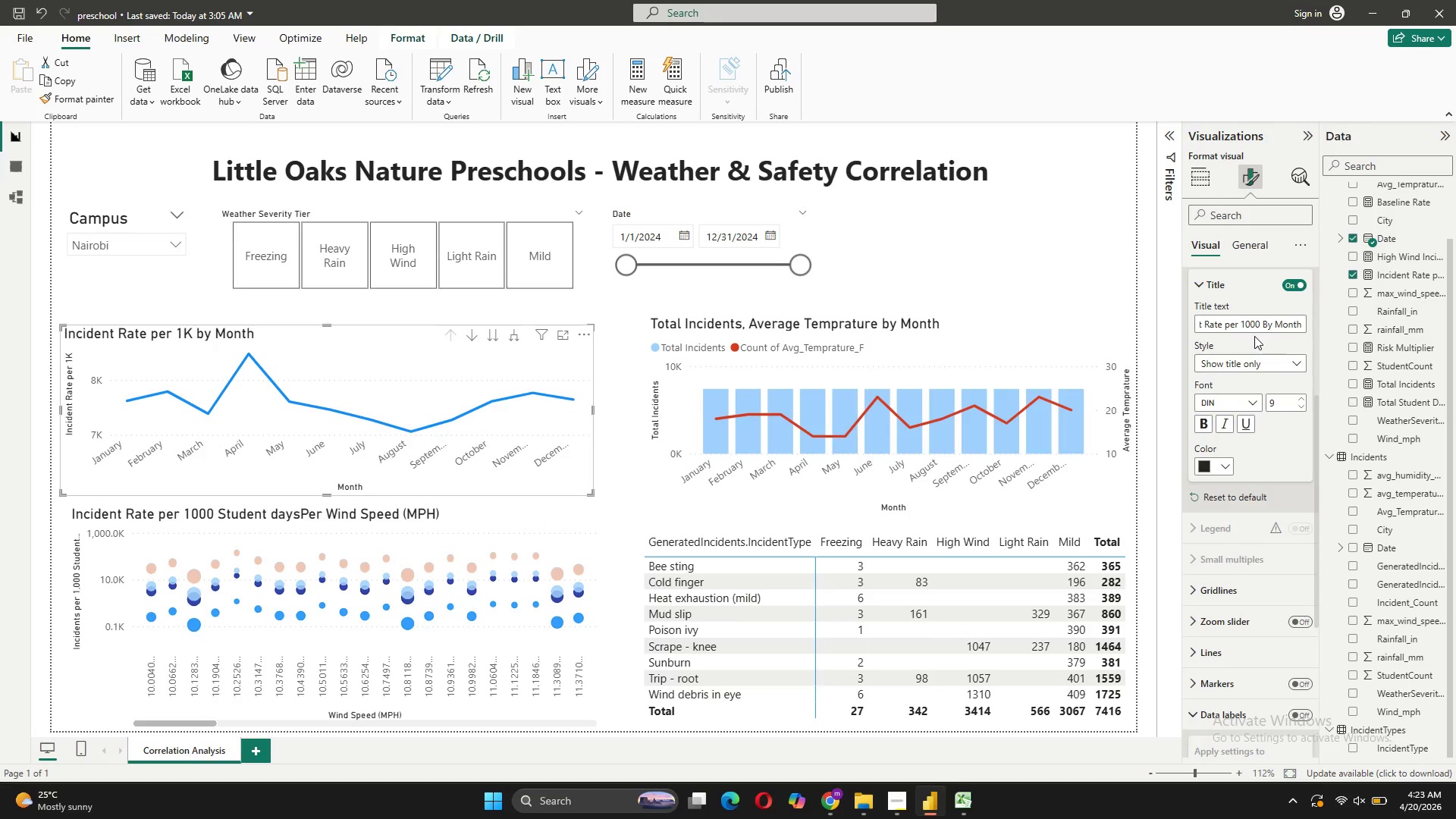 
key(Enter)
 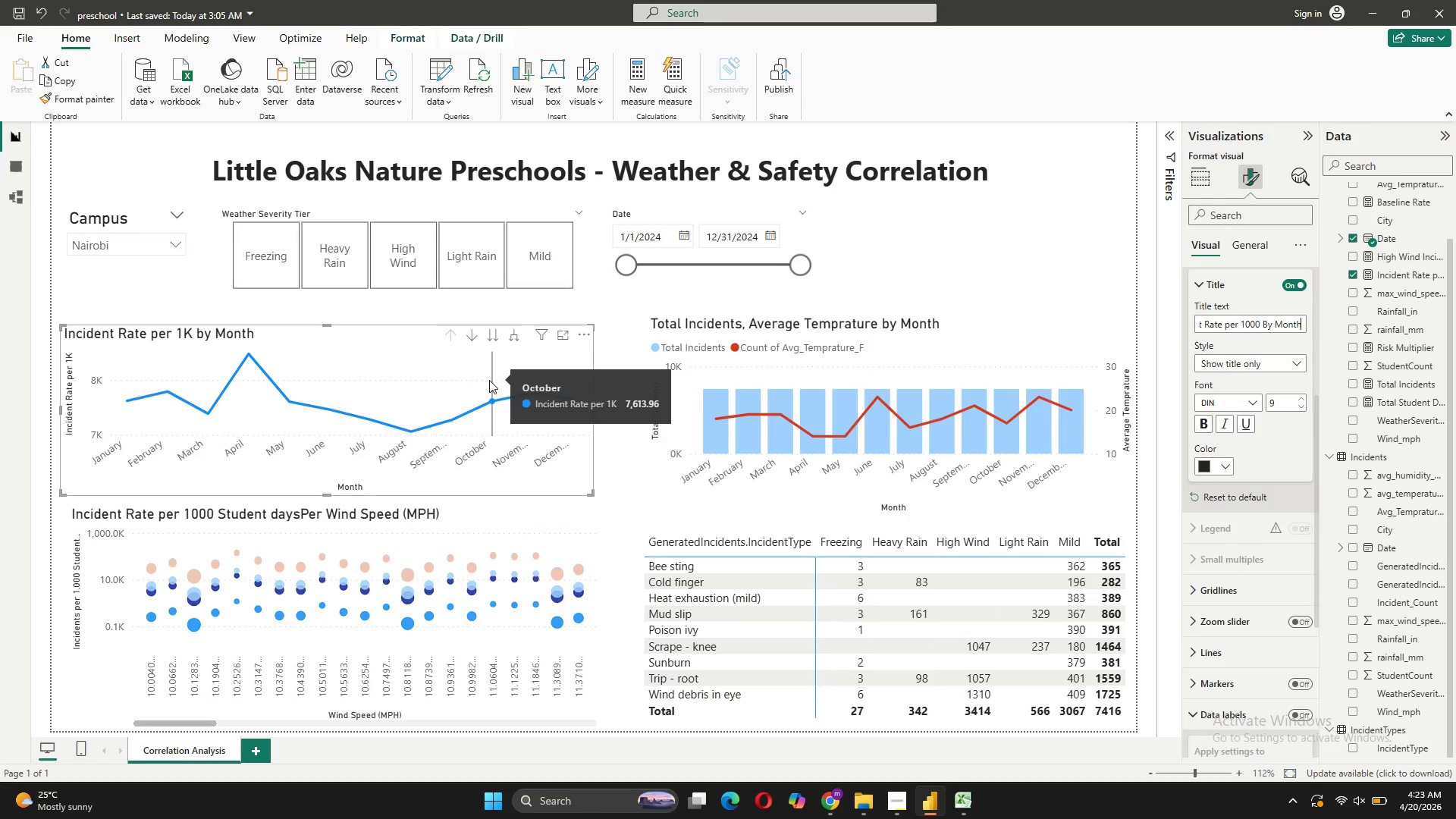 
left_click([303, 349])
 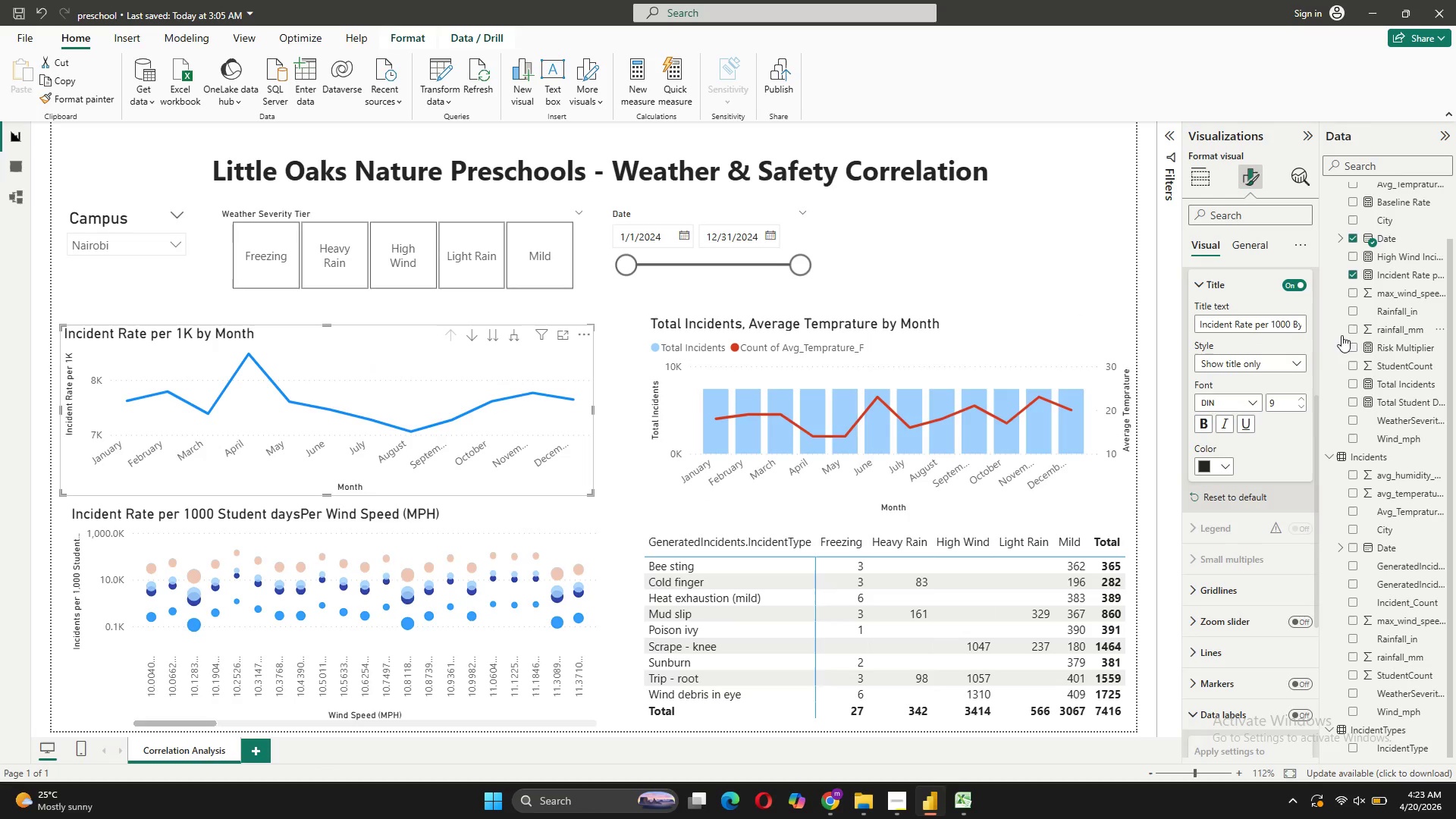 
left_click([1260, 309])
 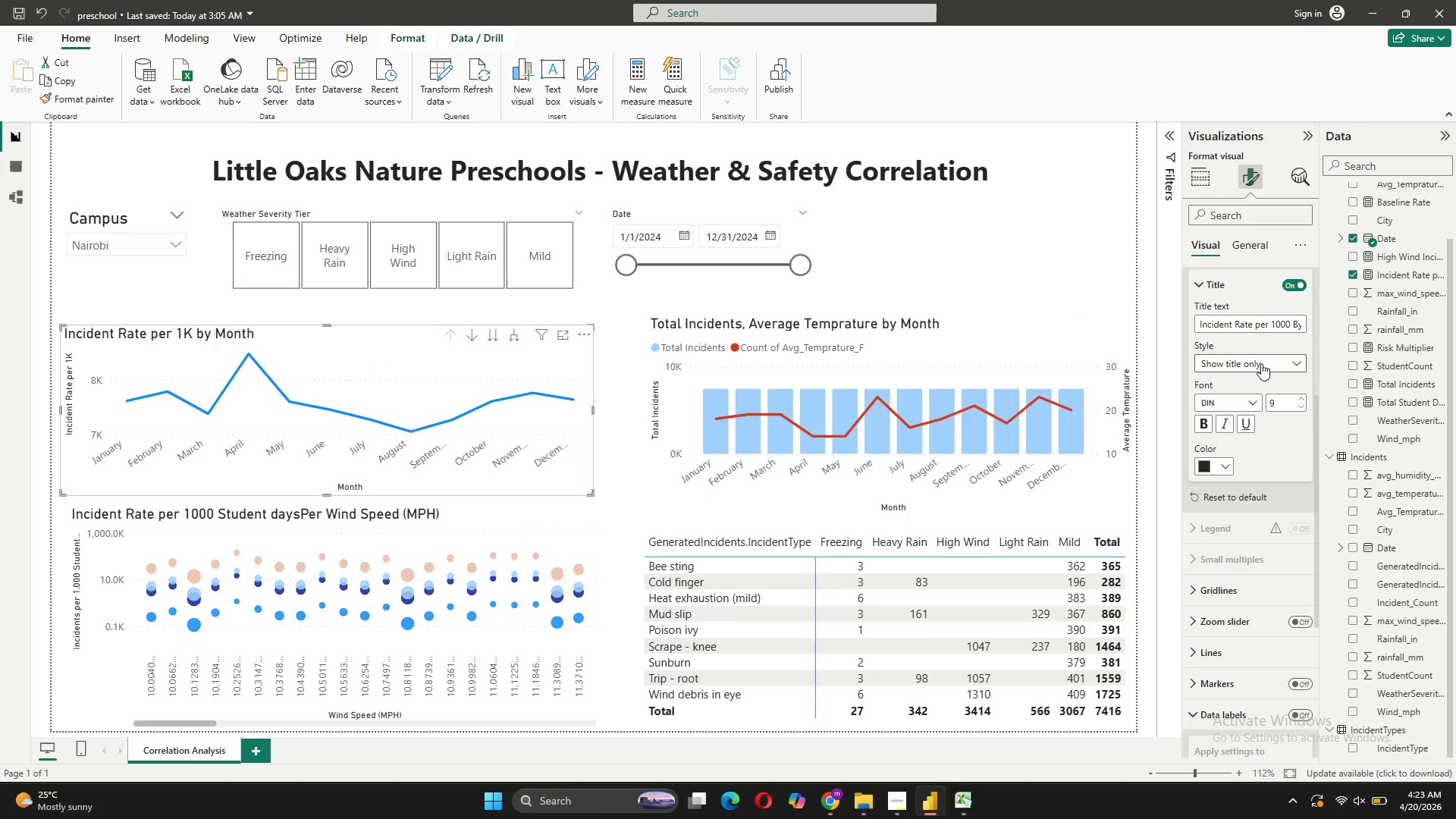 
left_click([1261, 363])
 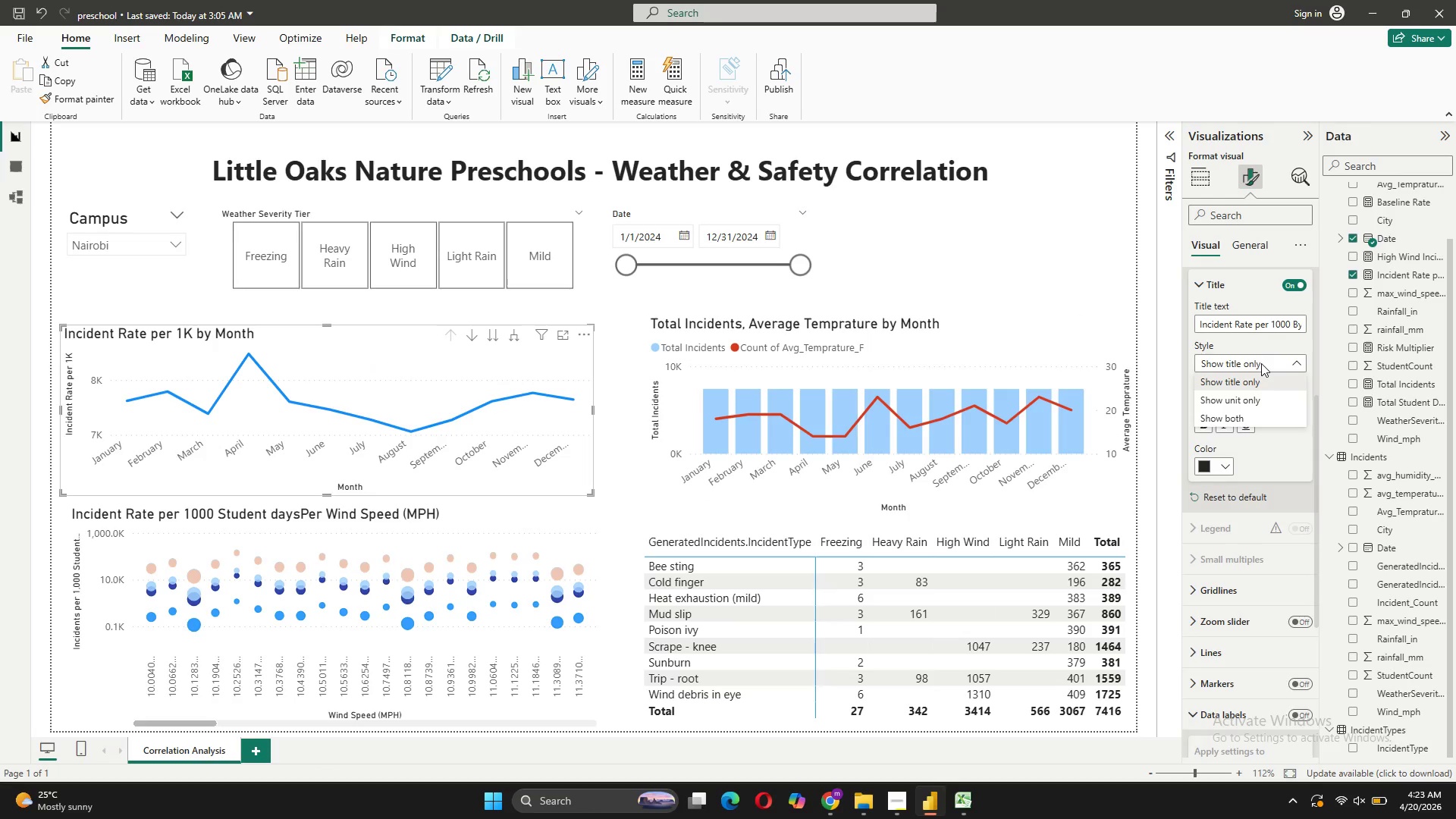 
left_click([1261, 363])
 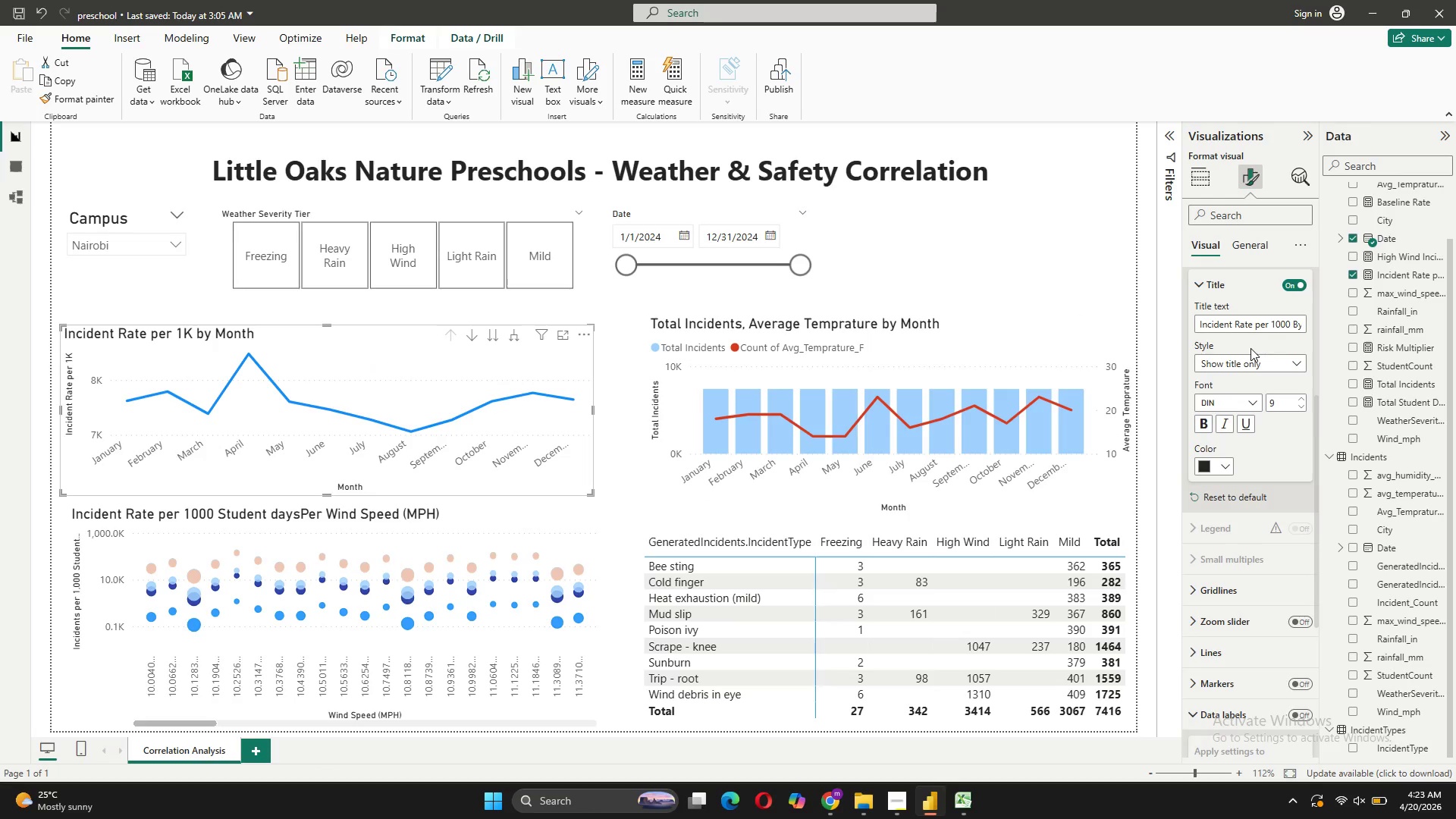 
left_click([1250, 348])
 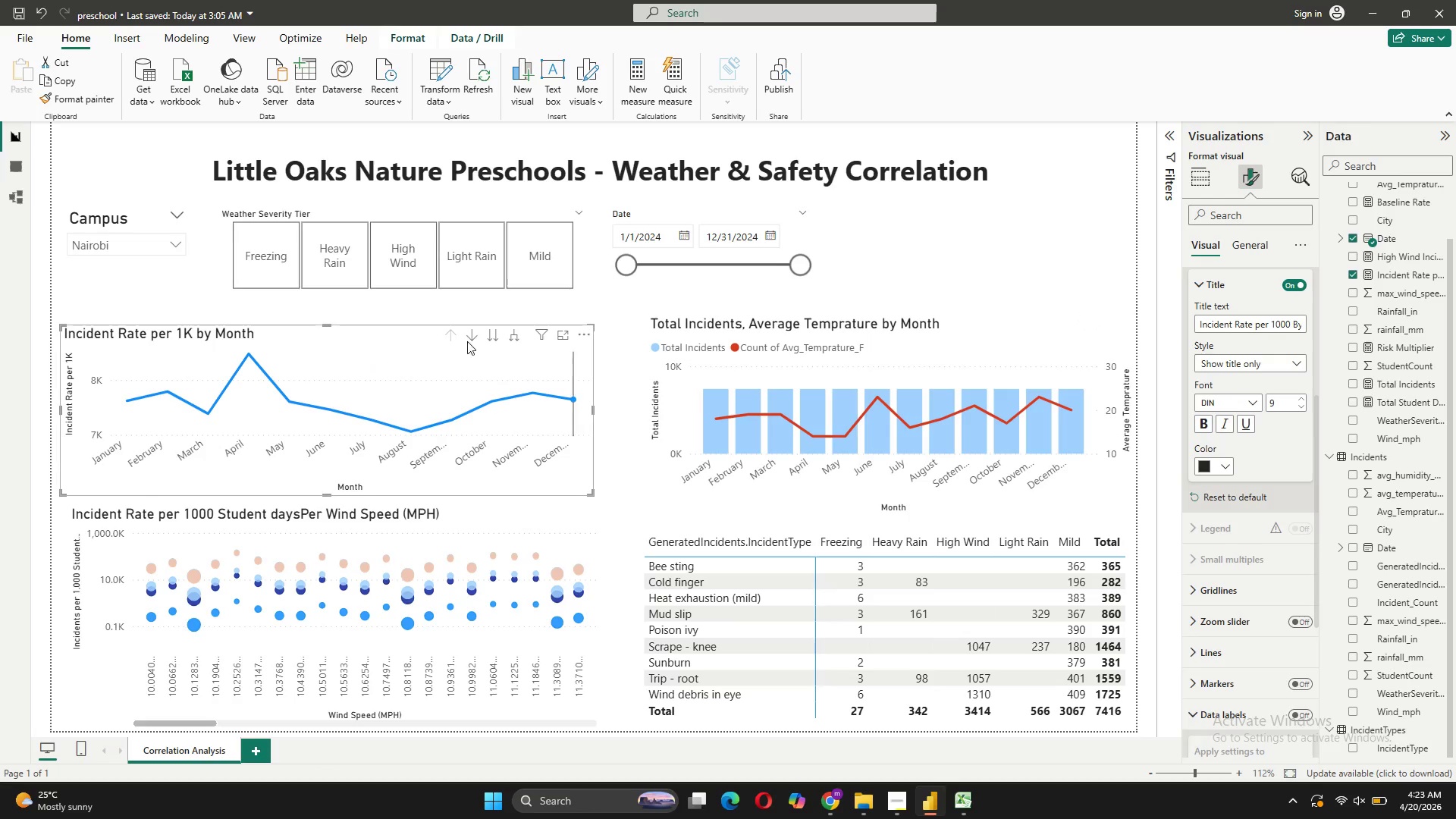 
mouse_move([483, 378])
 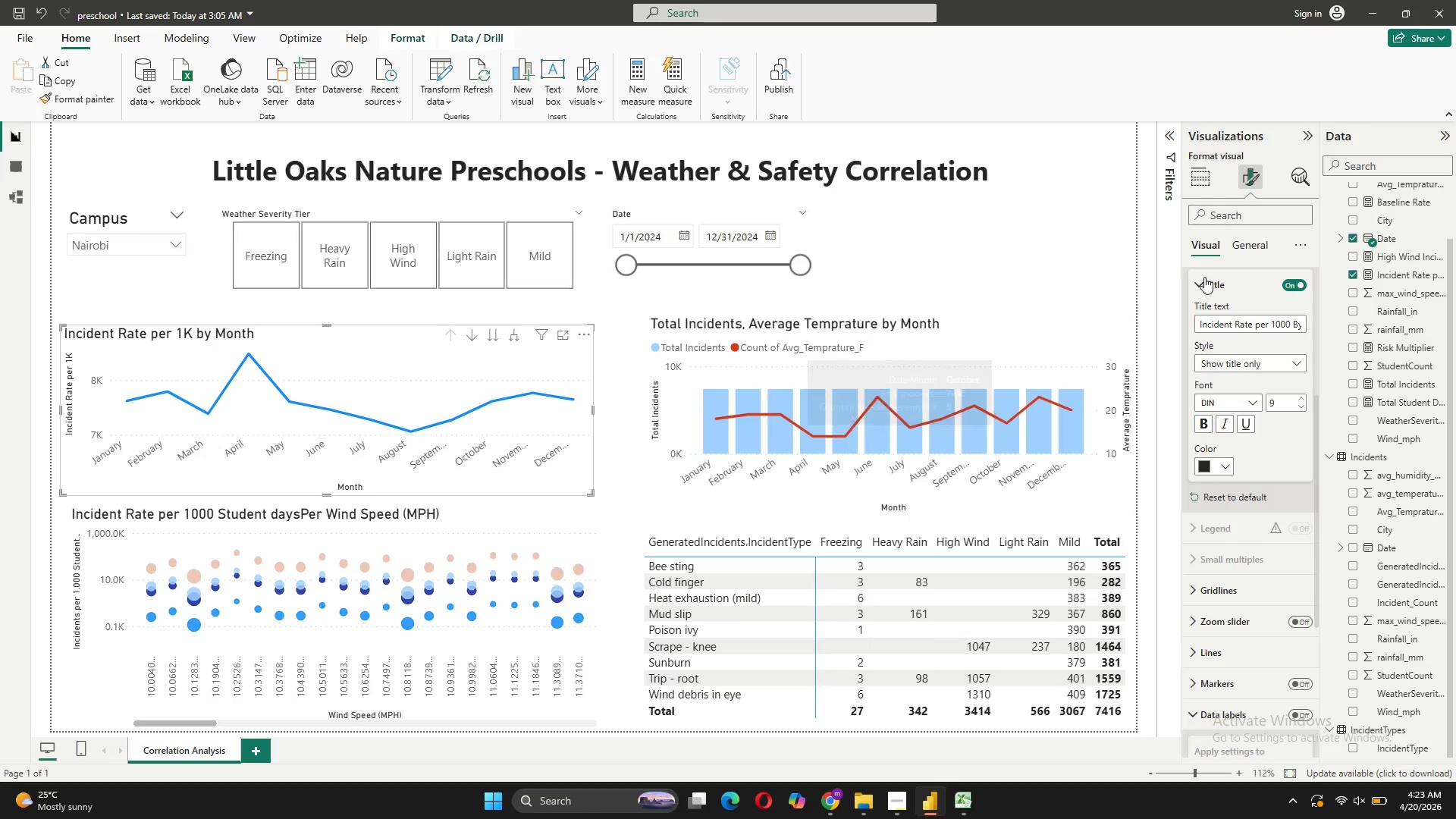 
left_click([1203, 283])
 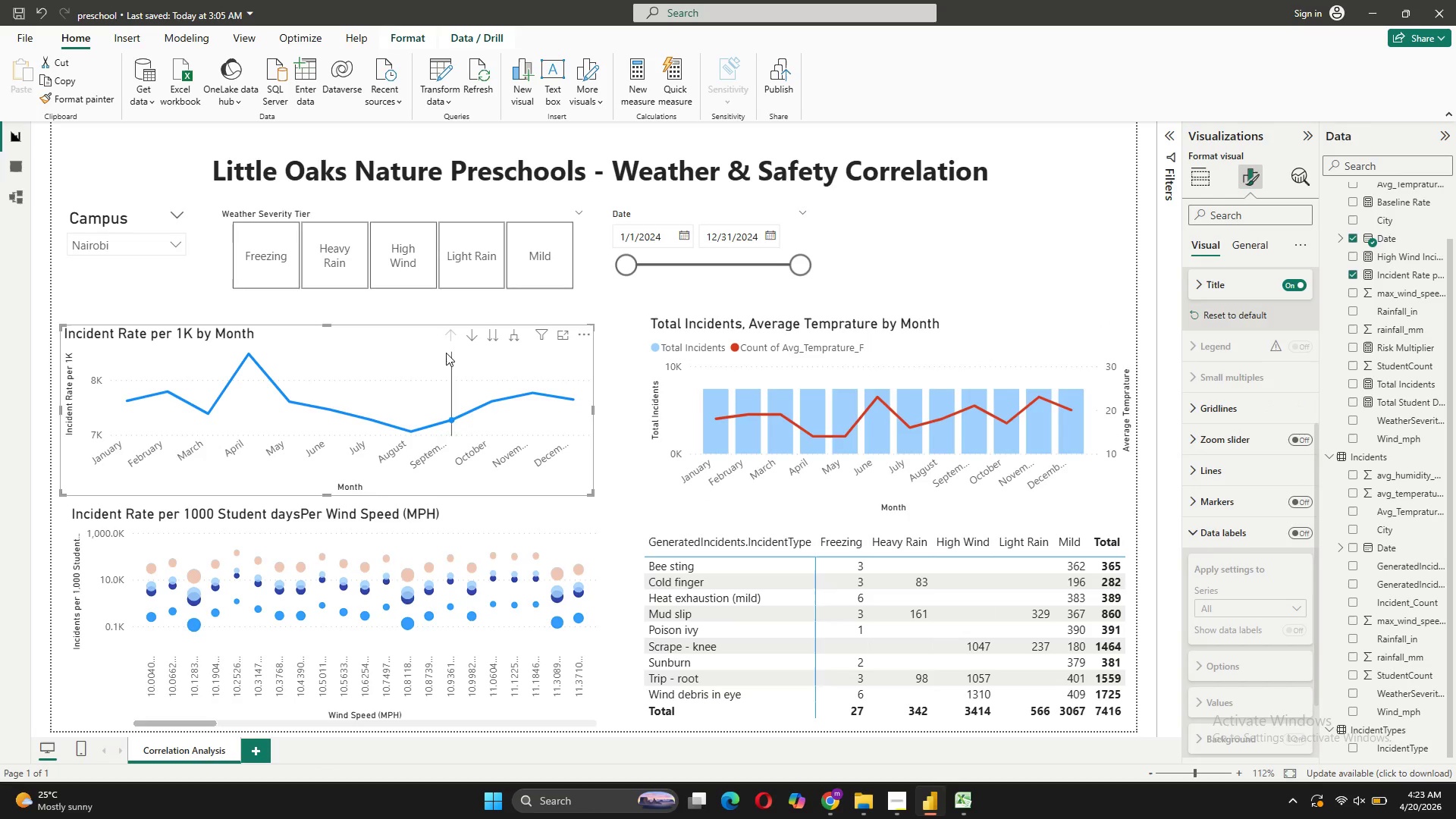 
left_click([372, 336])
 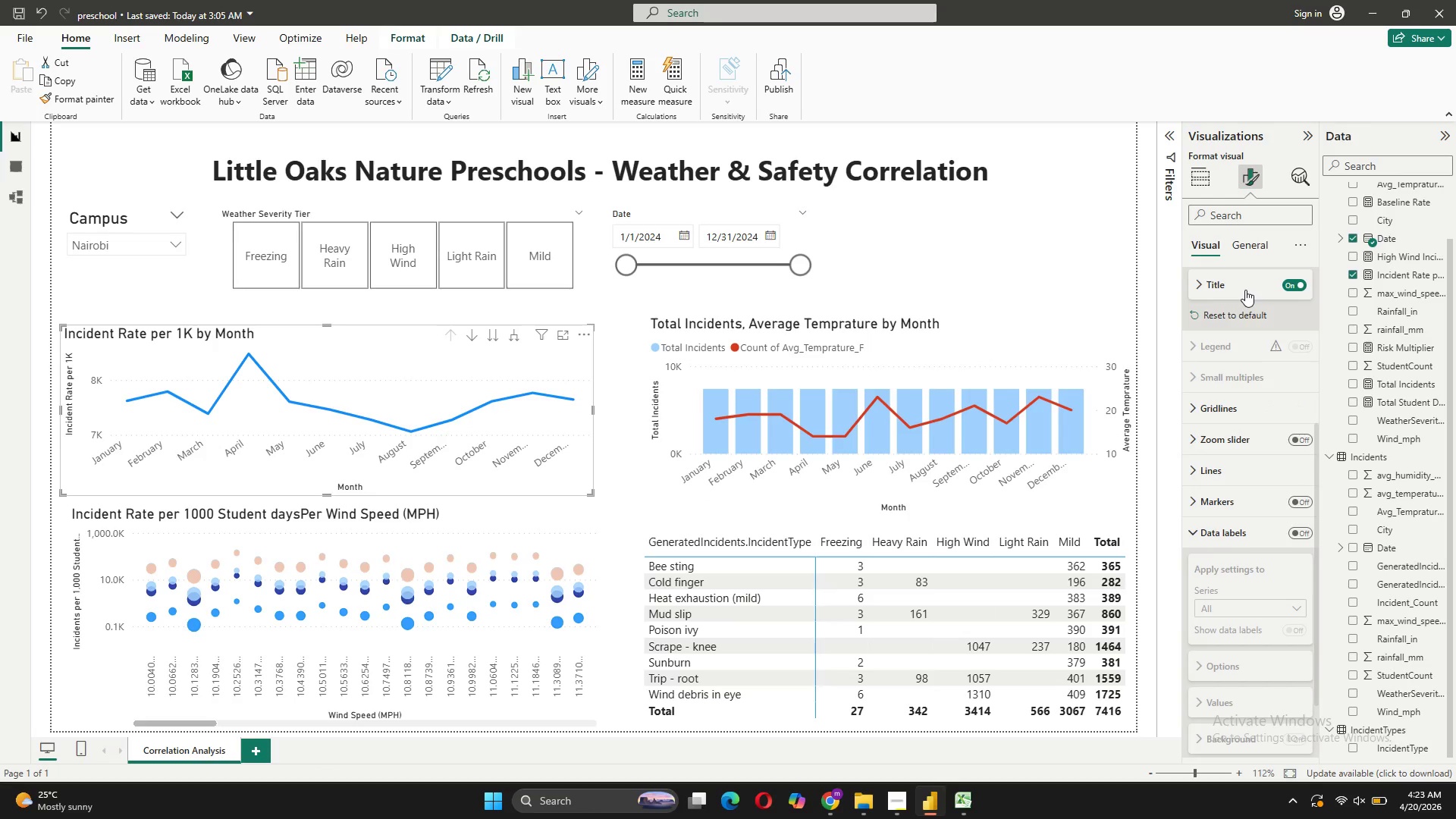 
left_click([1219, 284])
 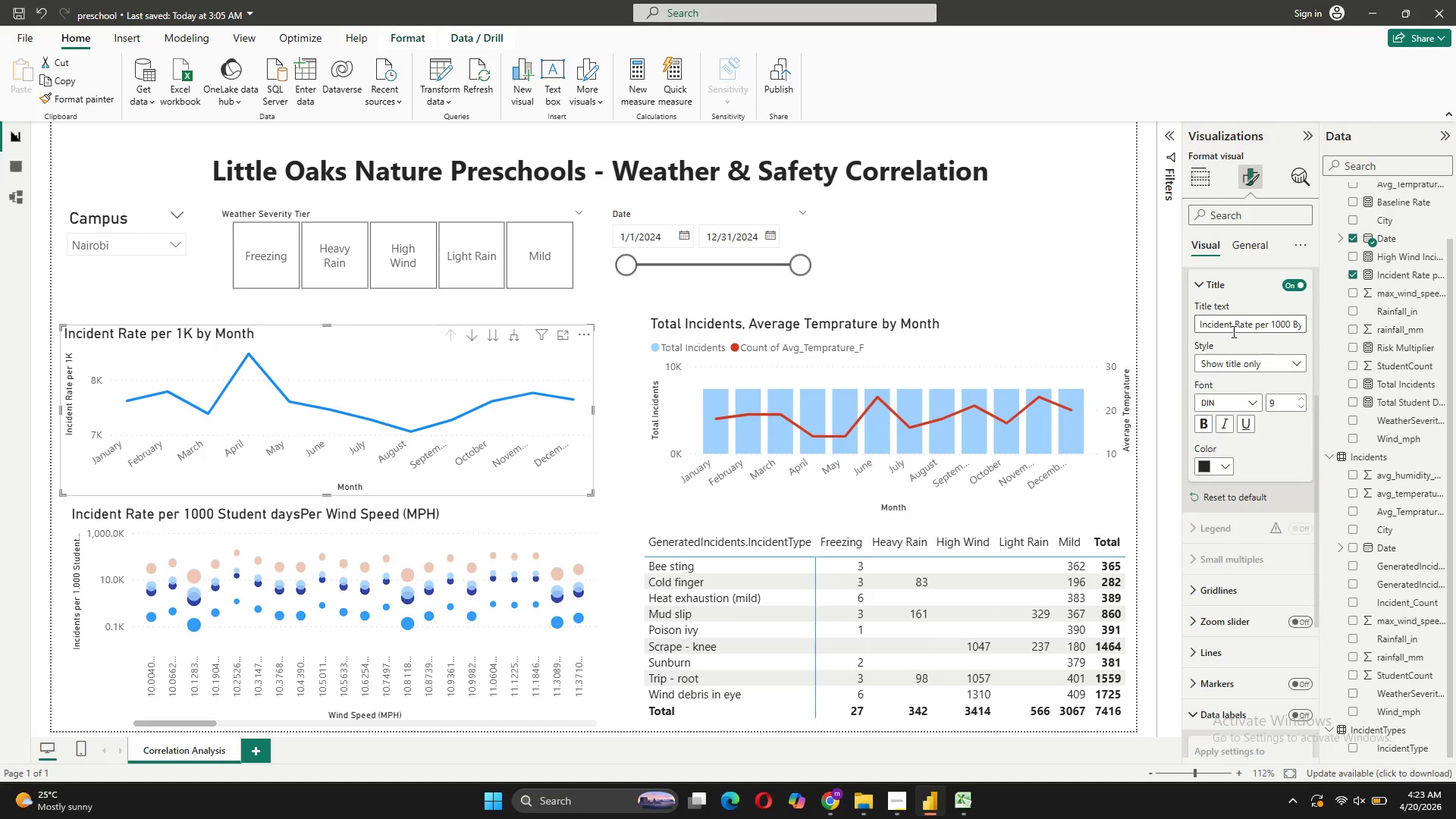 
left_click([1246, 325])
 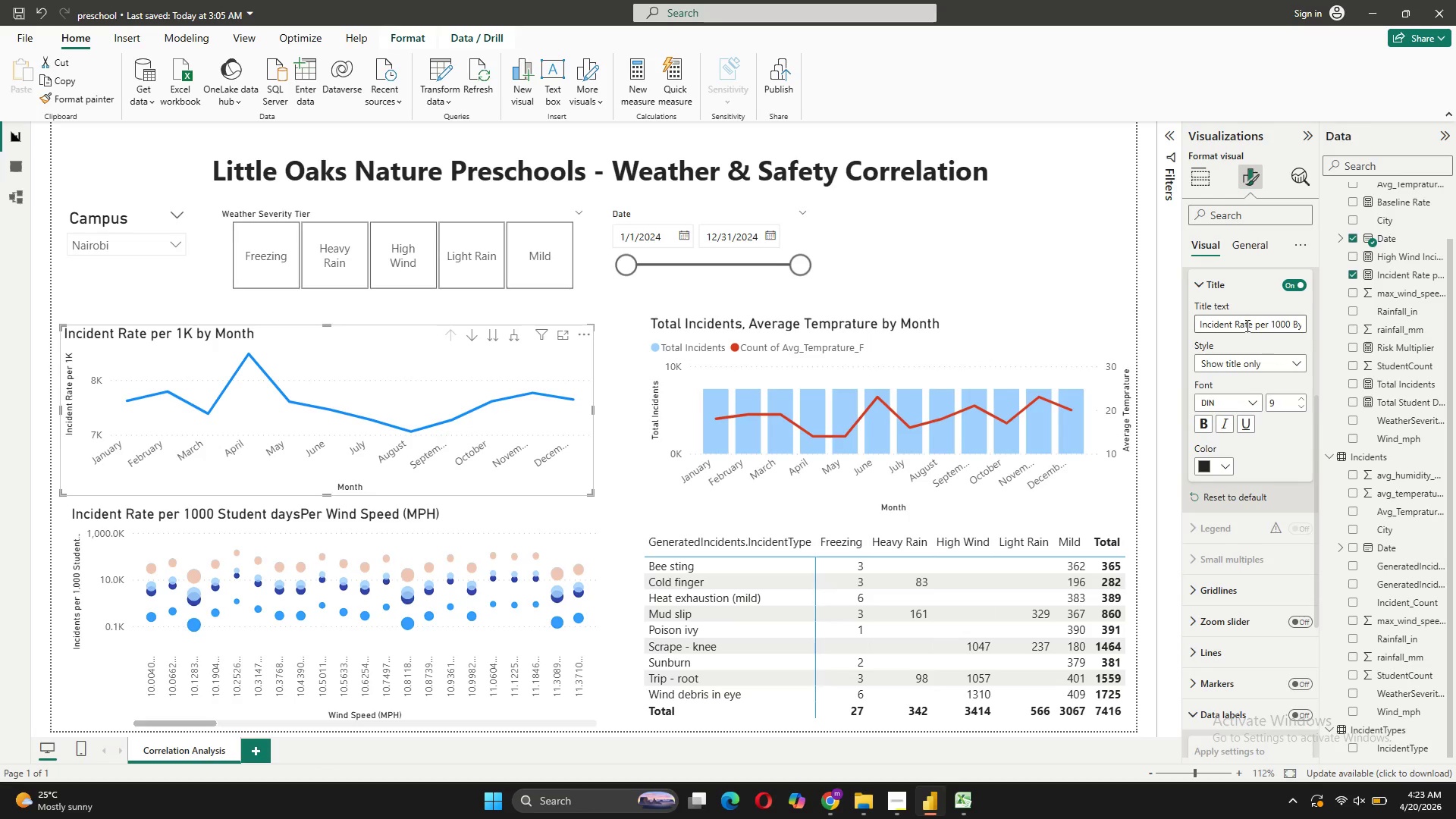 
key(Enter)
 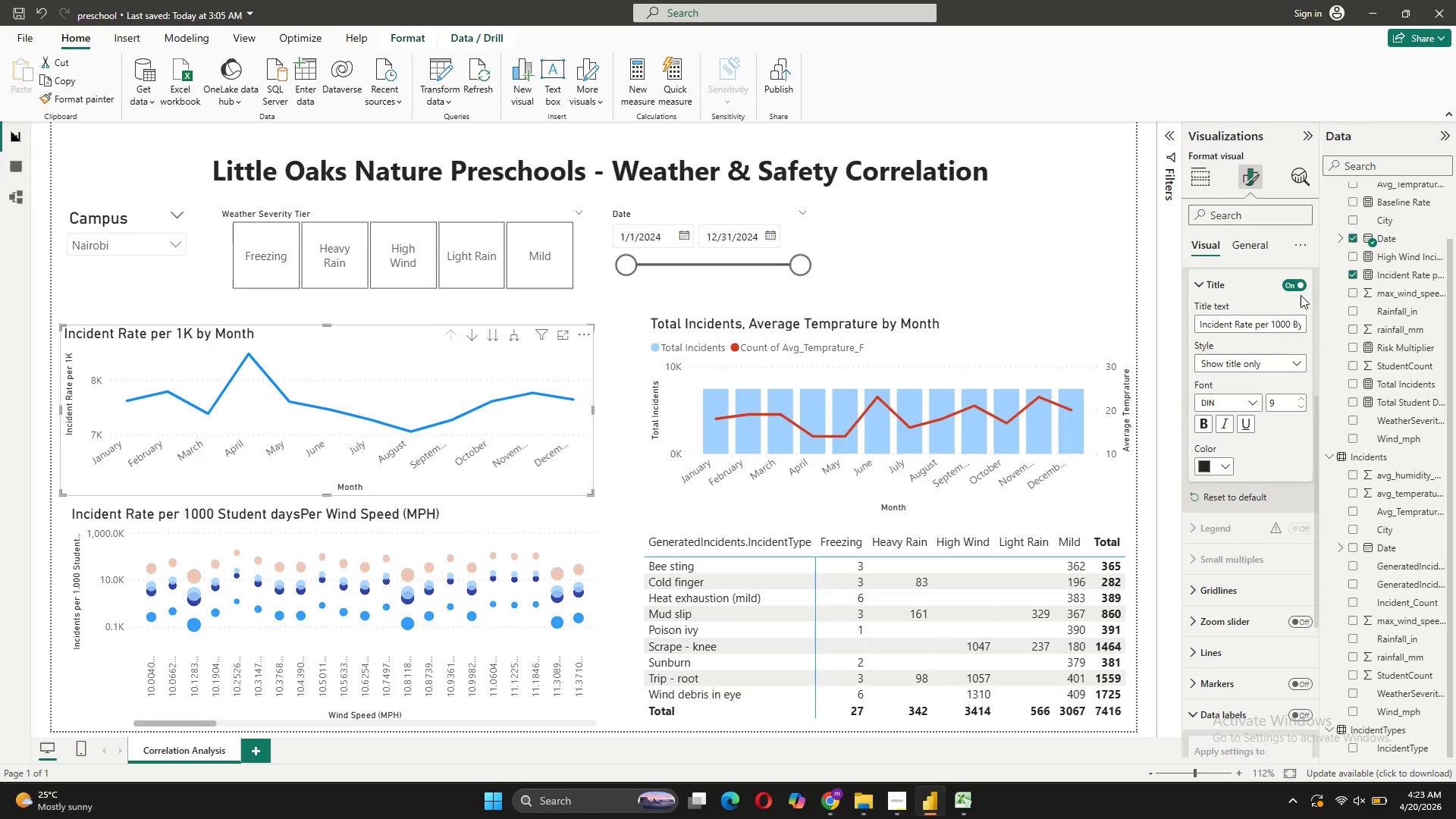 
left_click([1302, 287])
 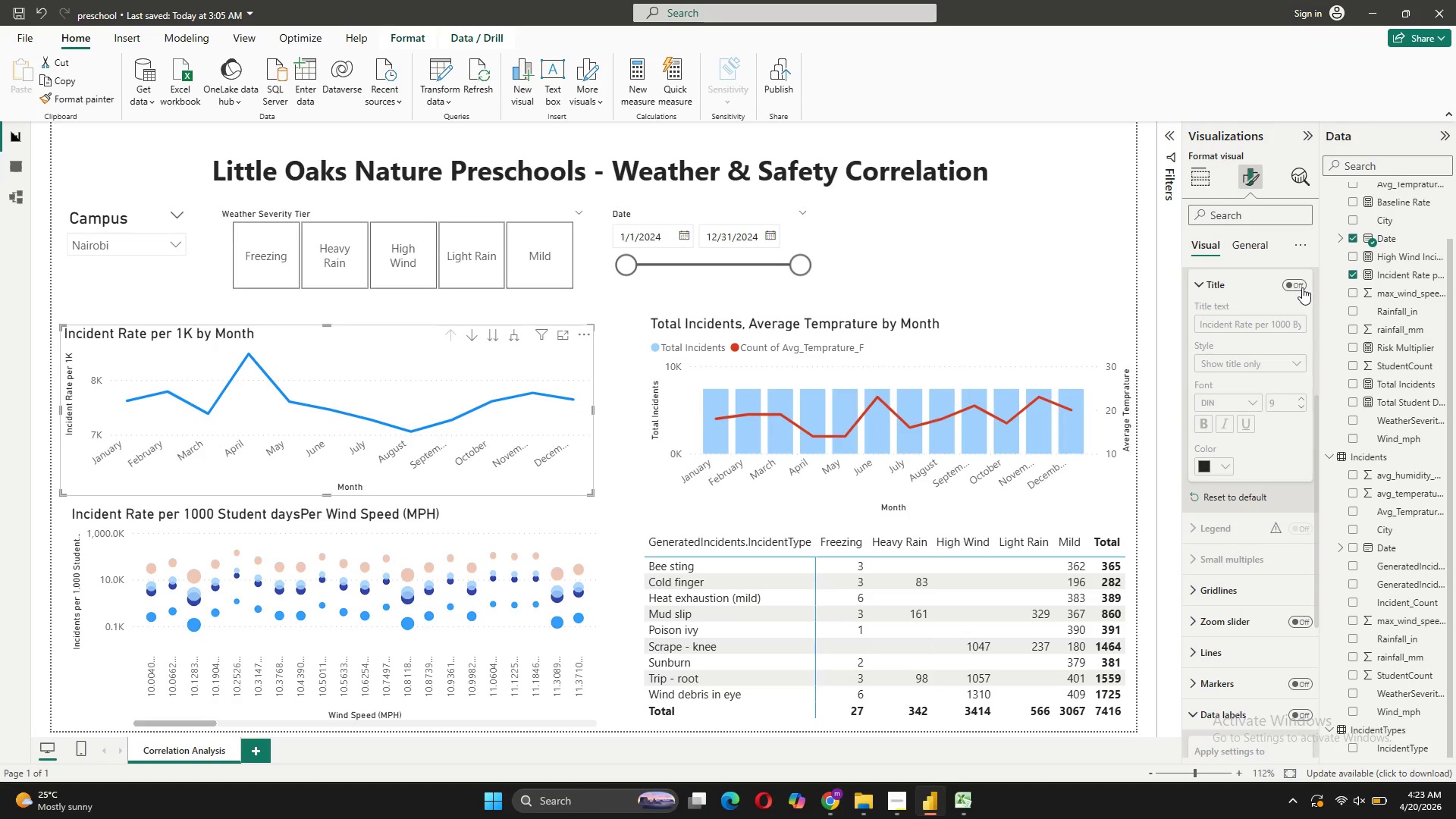 
left_click([1302, 287])
 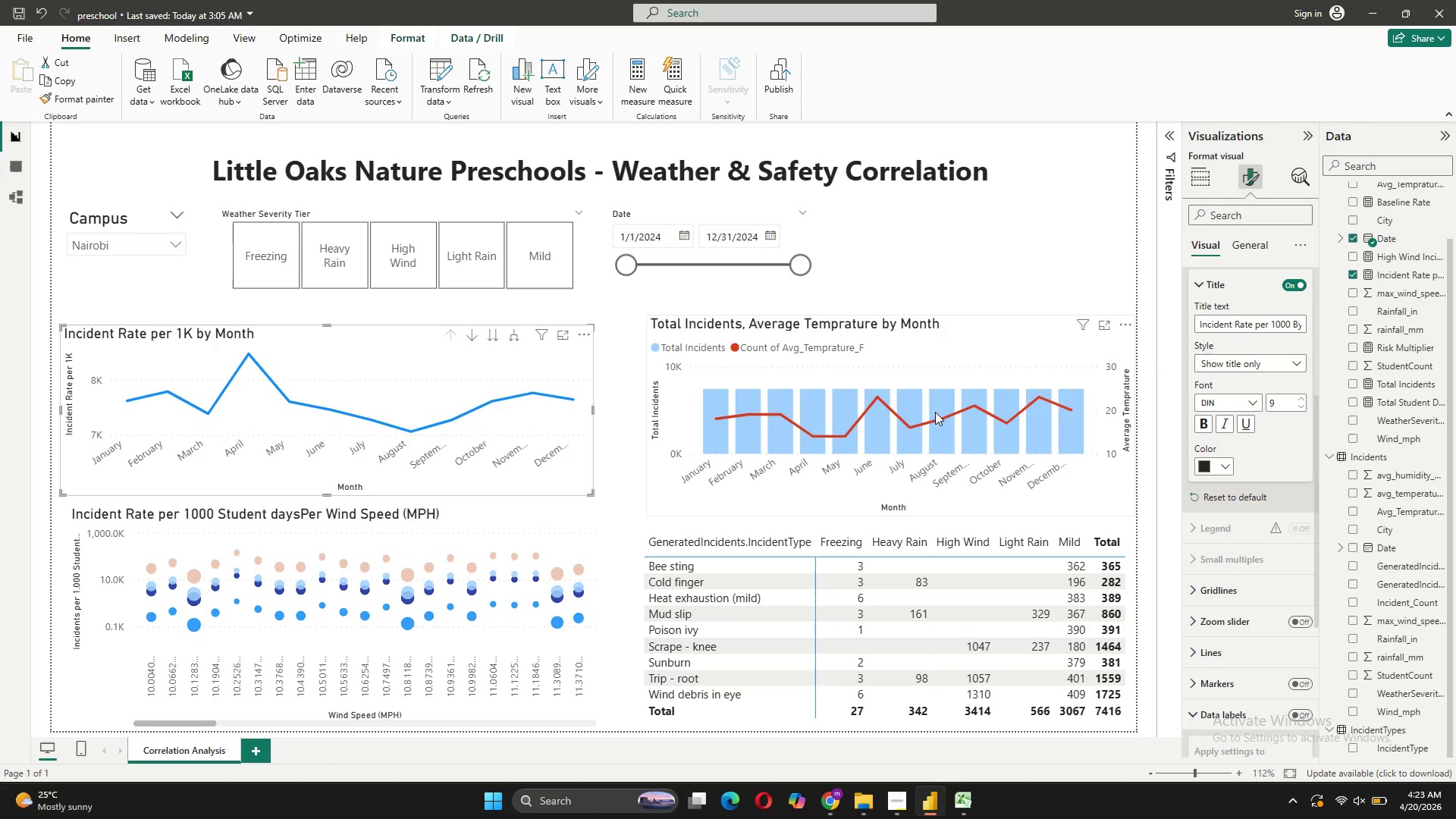 
left_click([287, 347])
 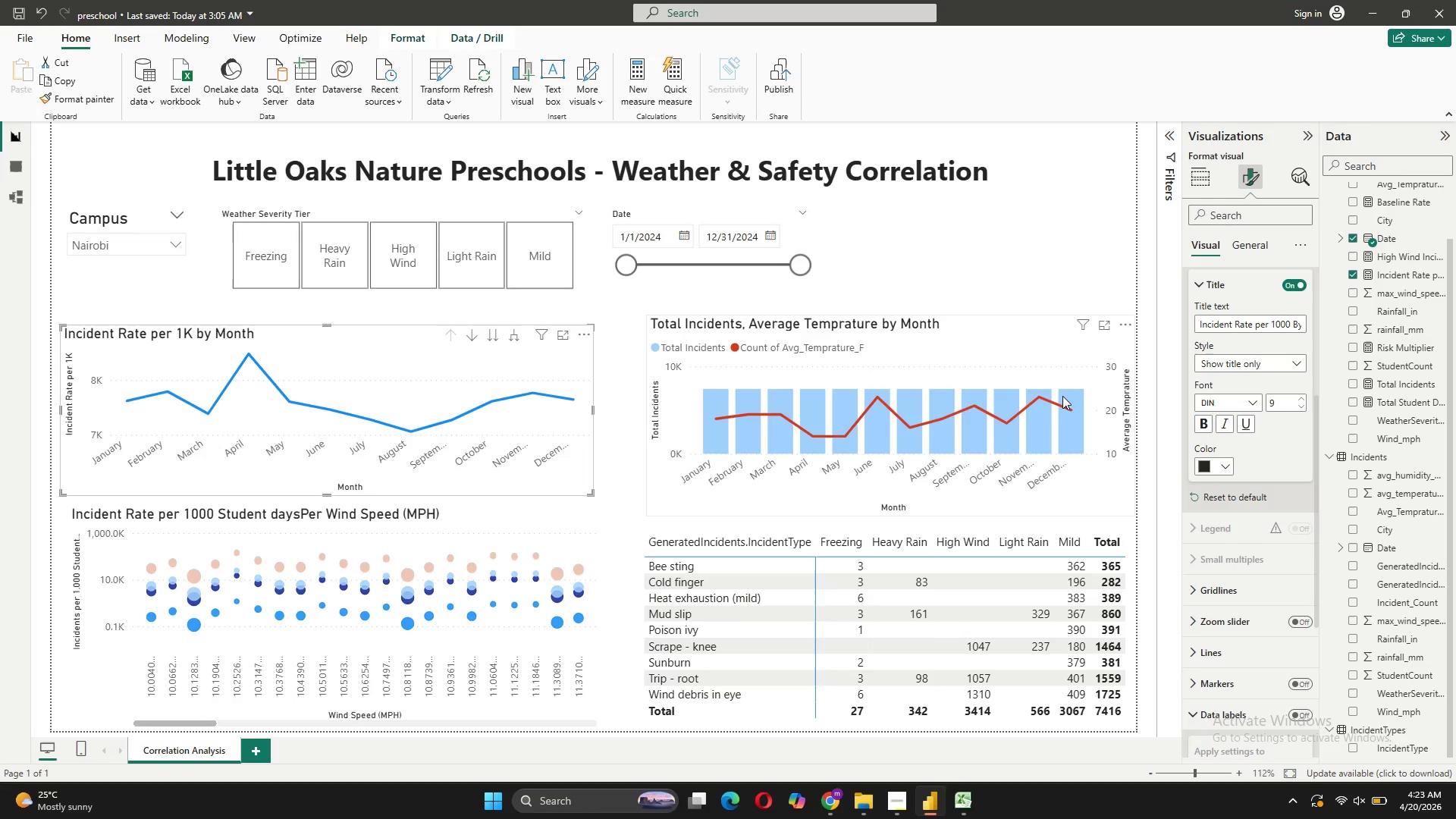 
left_click([1197, 293])
 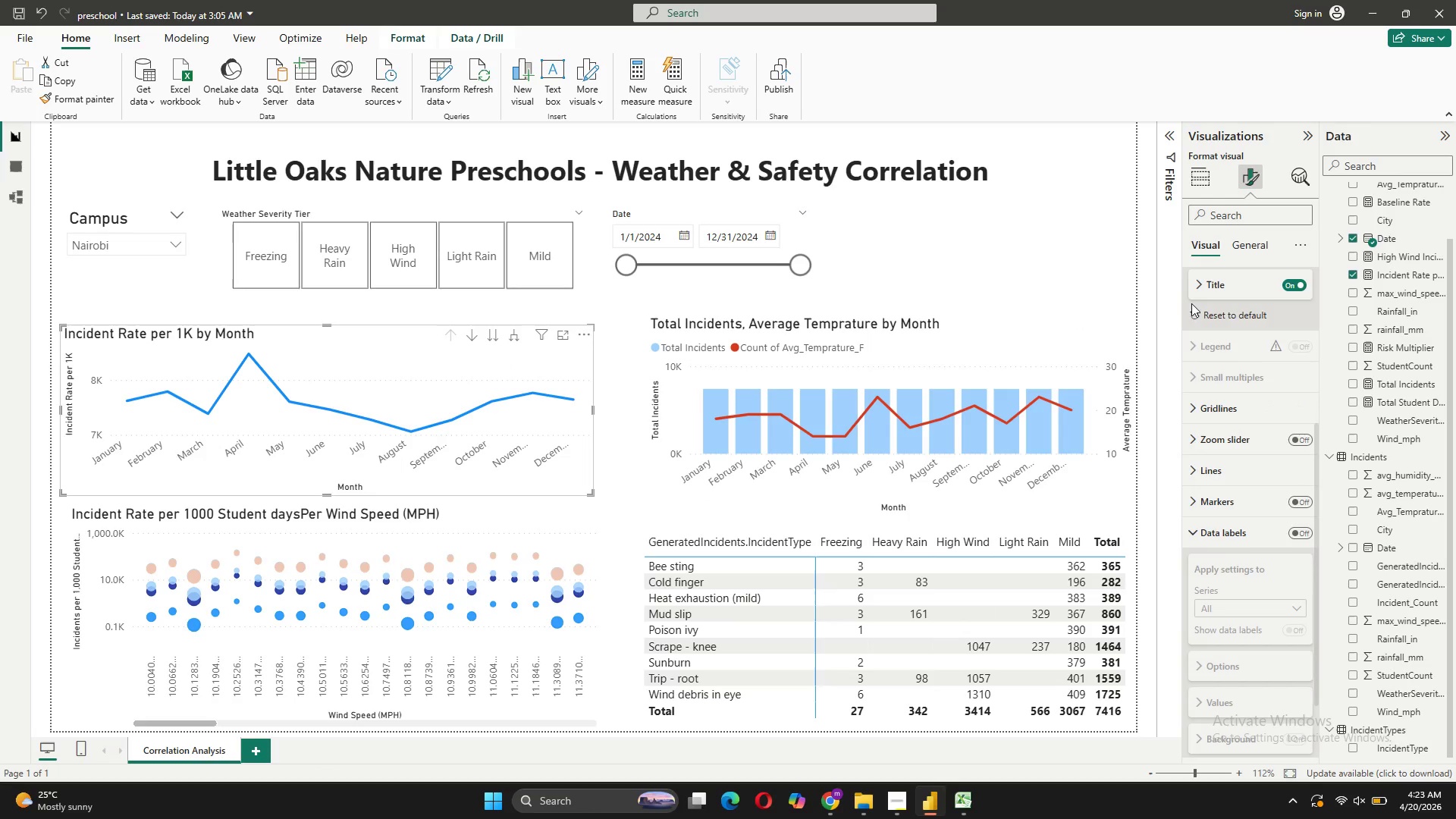 
scroll: coordinate [1233, 362], scroll_direction: up, amount: 4.0
 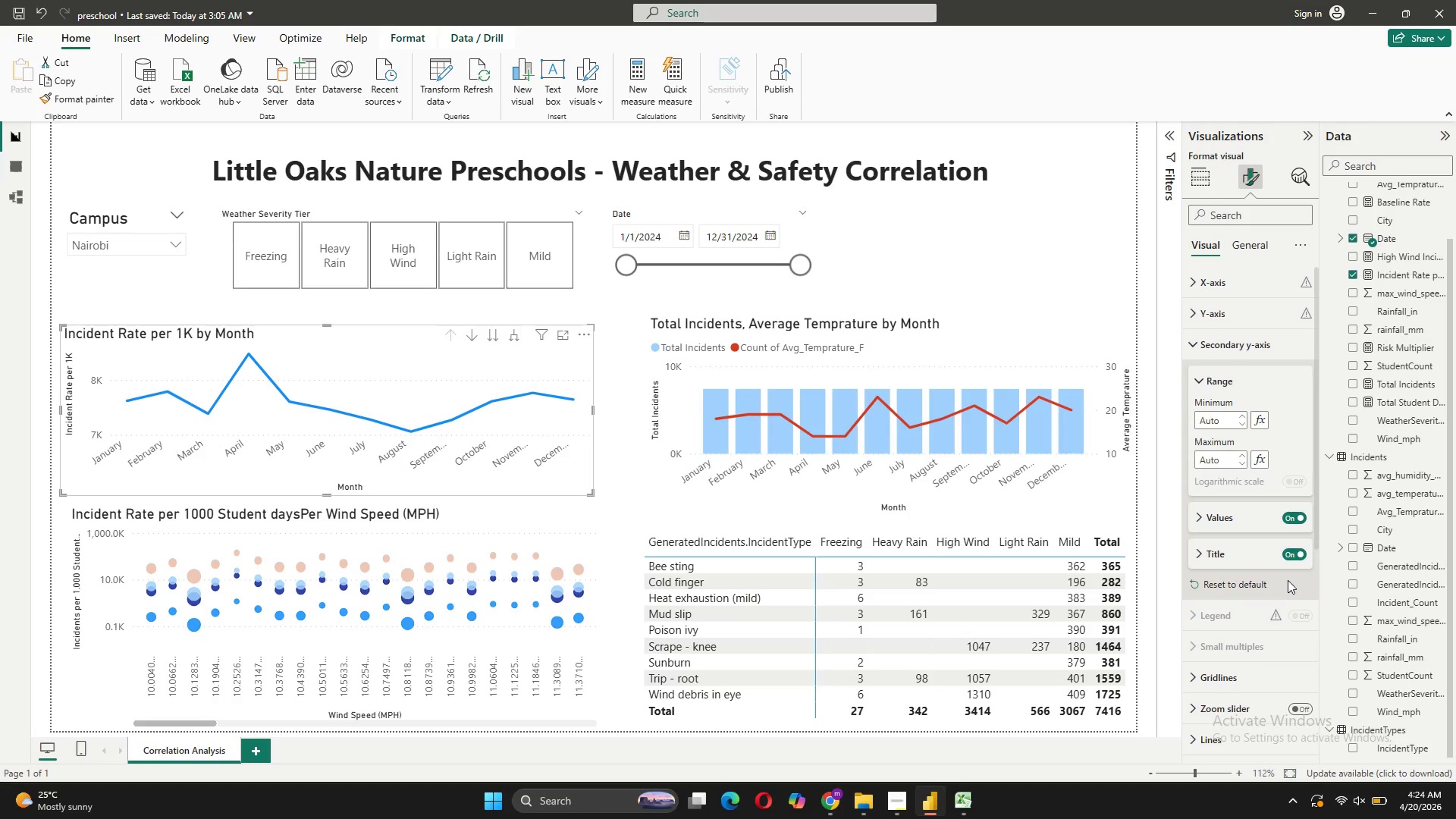 
left_click([1201, 552])
 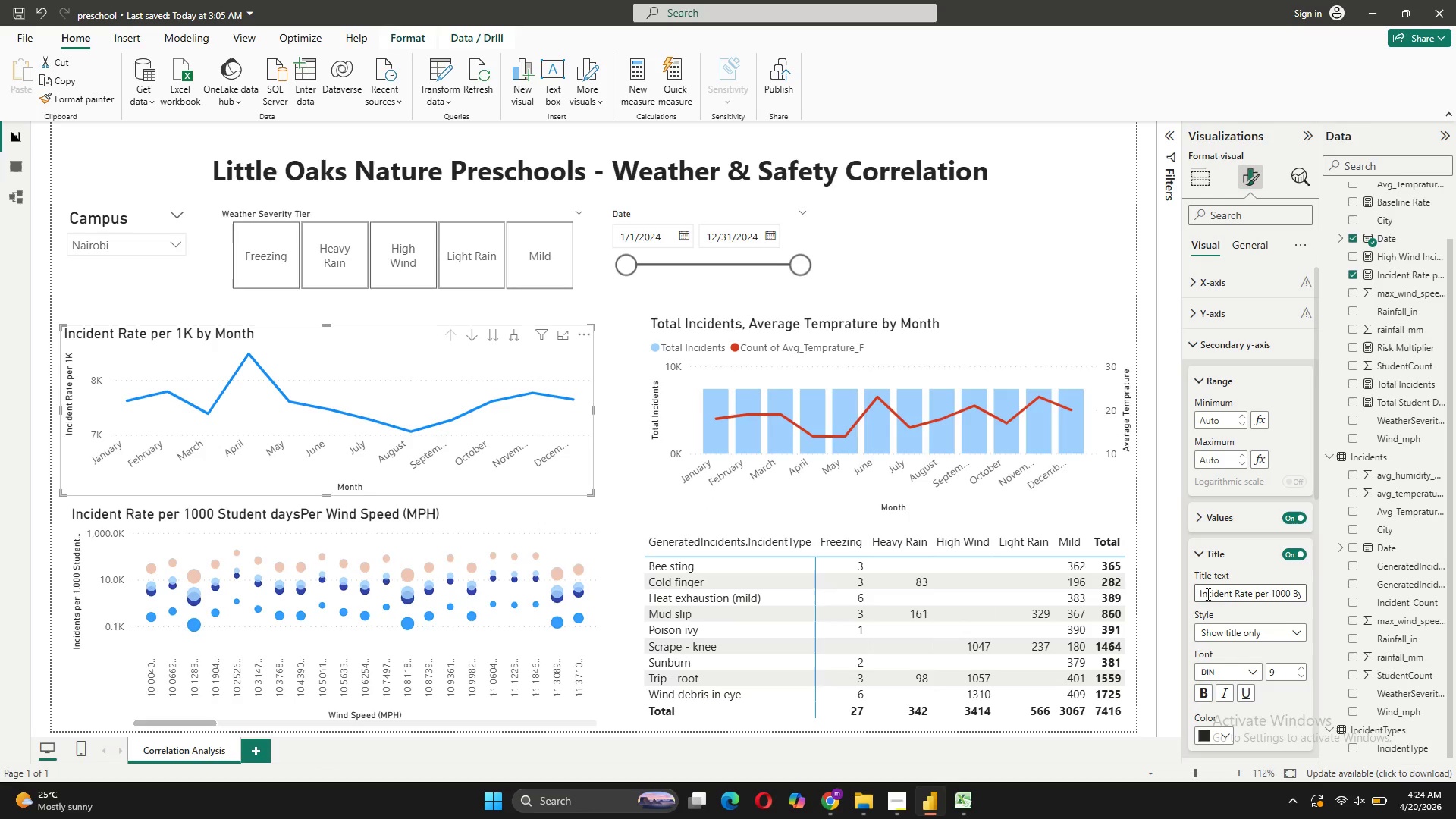 
left_click_drag(start_coordinate=[1199, 592], to_coordinate=[1345, 593])
 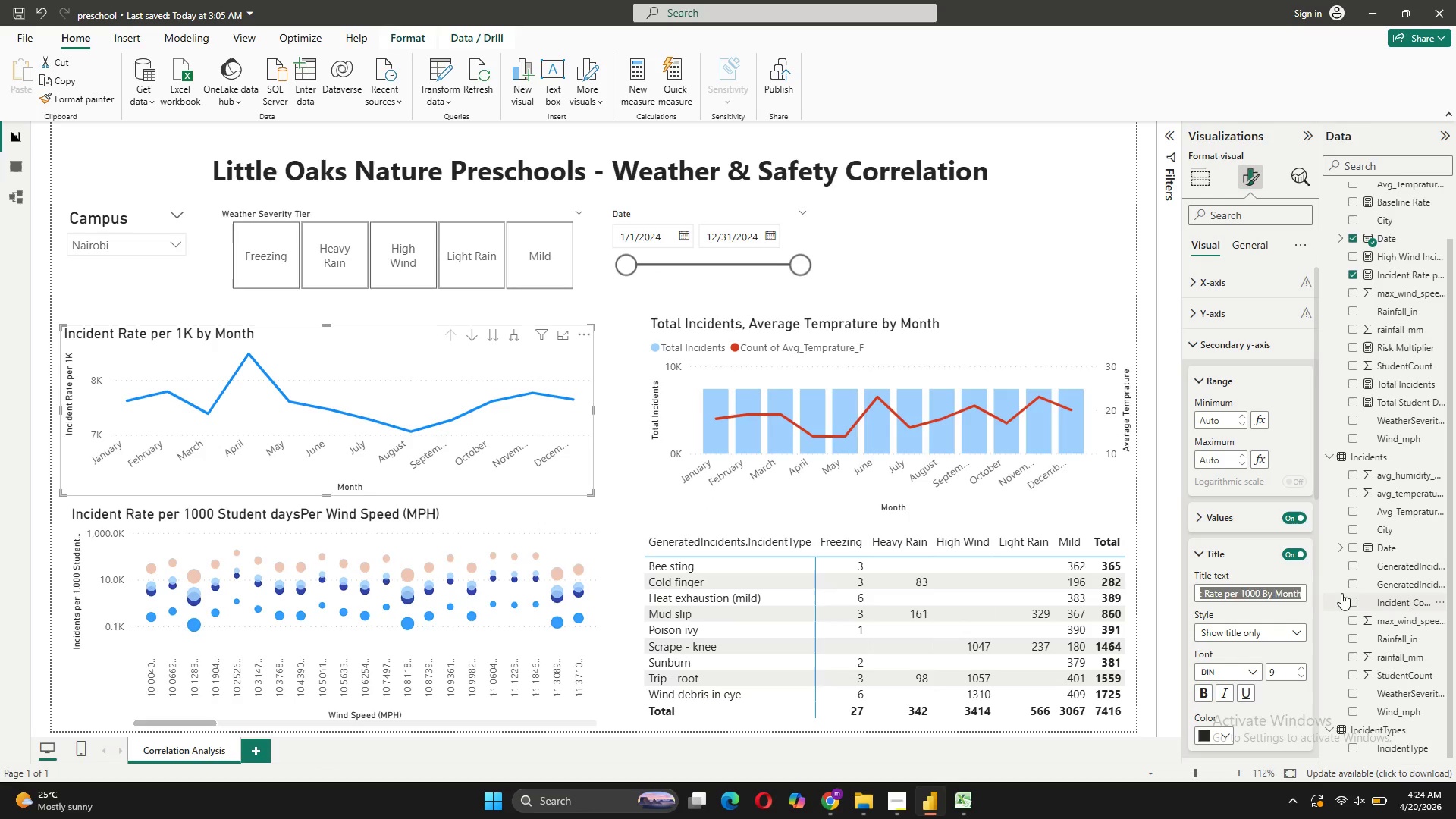 
key(Backspace)
 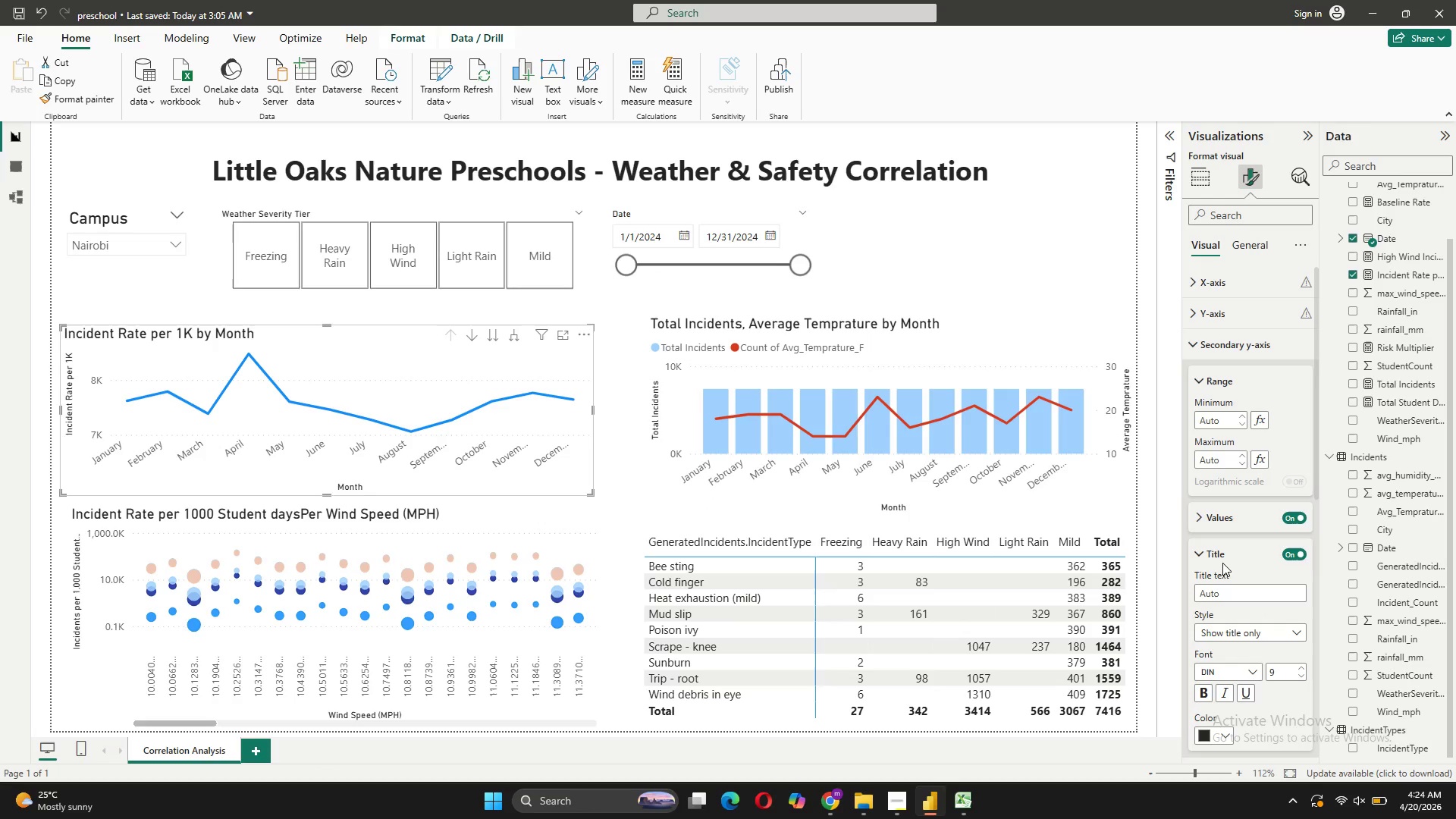 
left_click([1220, 551])
 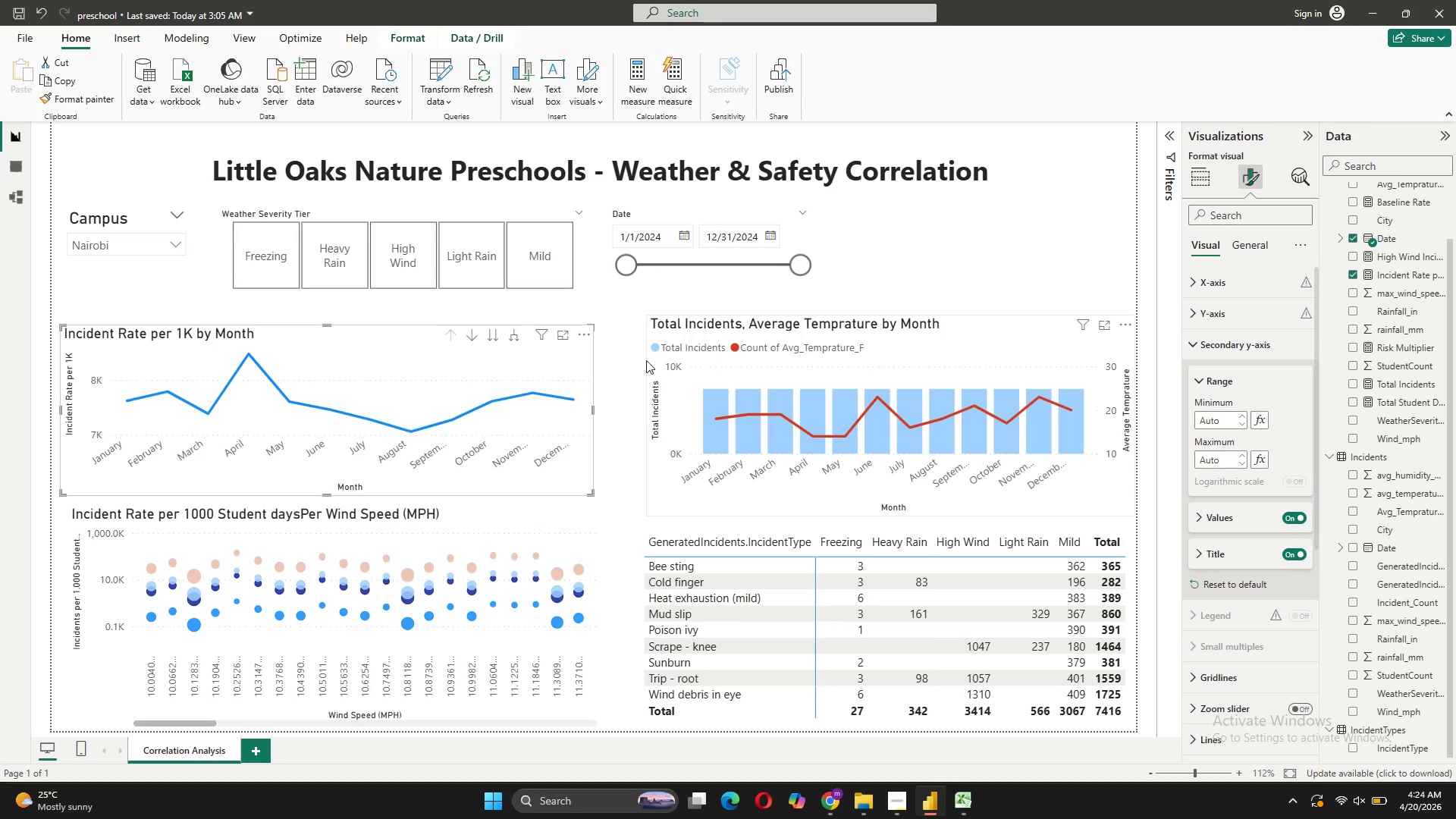 
left_click([546, 363])
 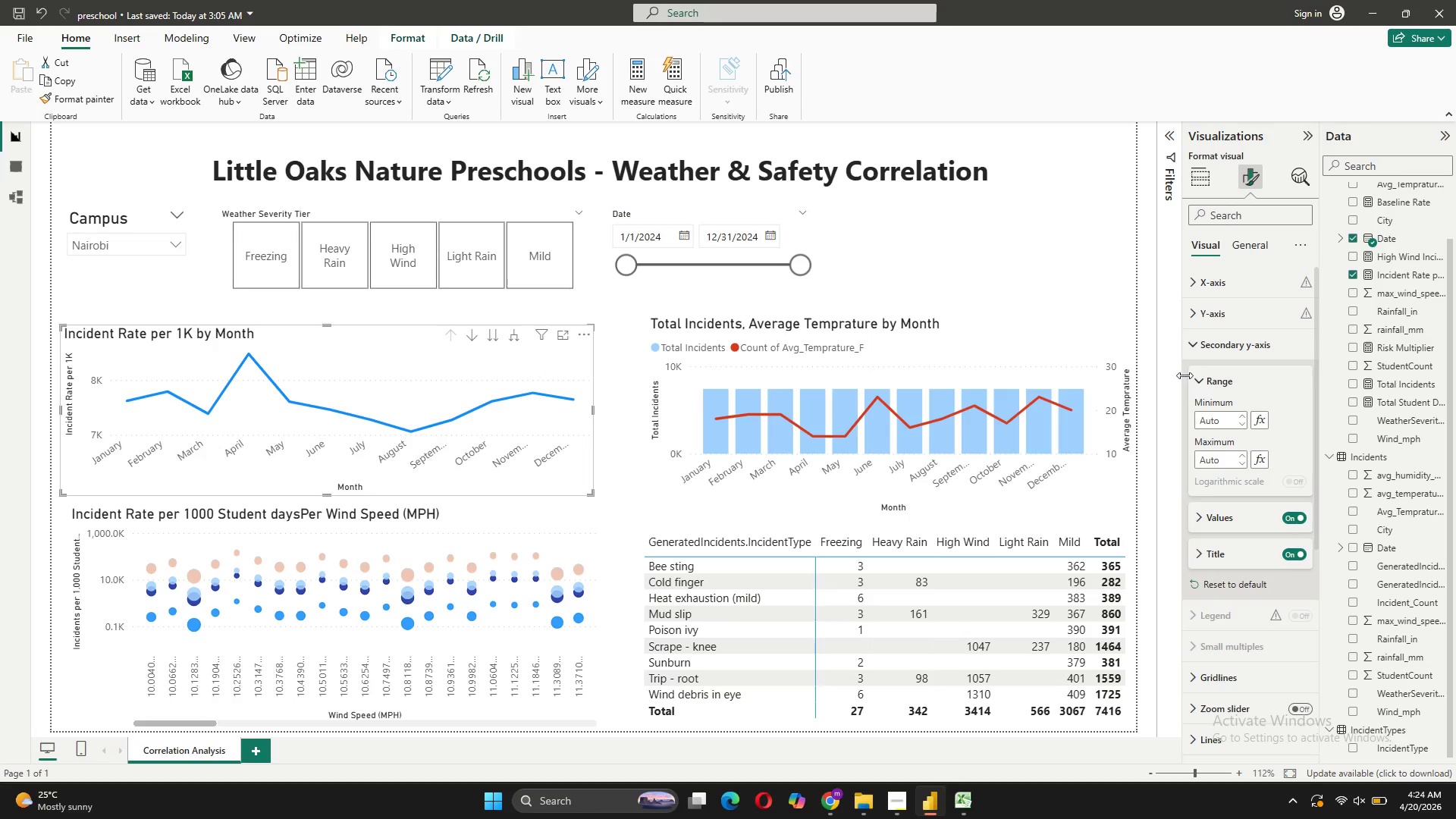 
left_click([1210, 383])
 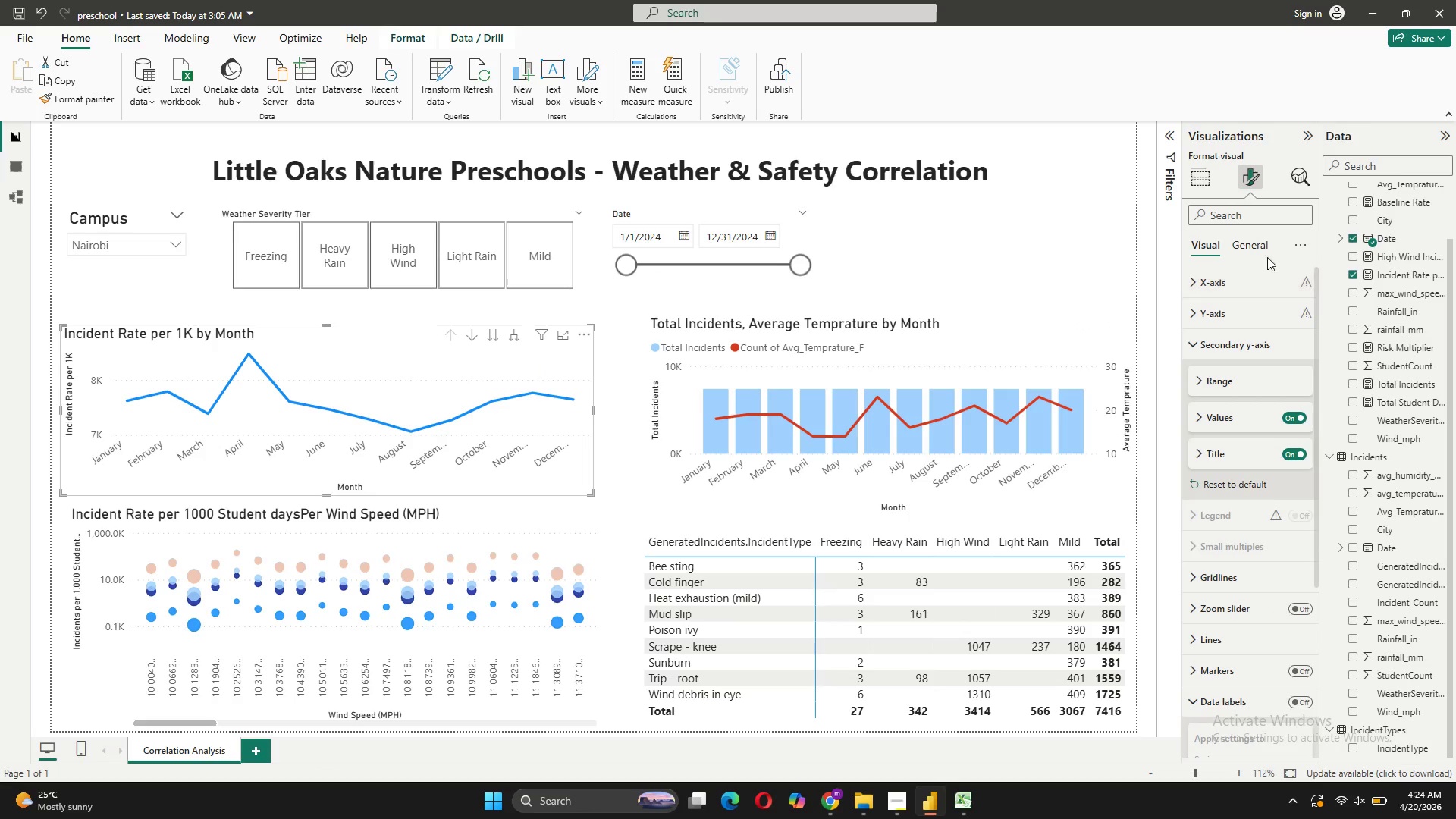 
left_click([1267, 254])
 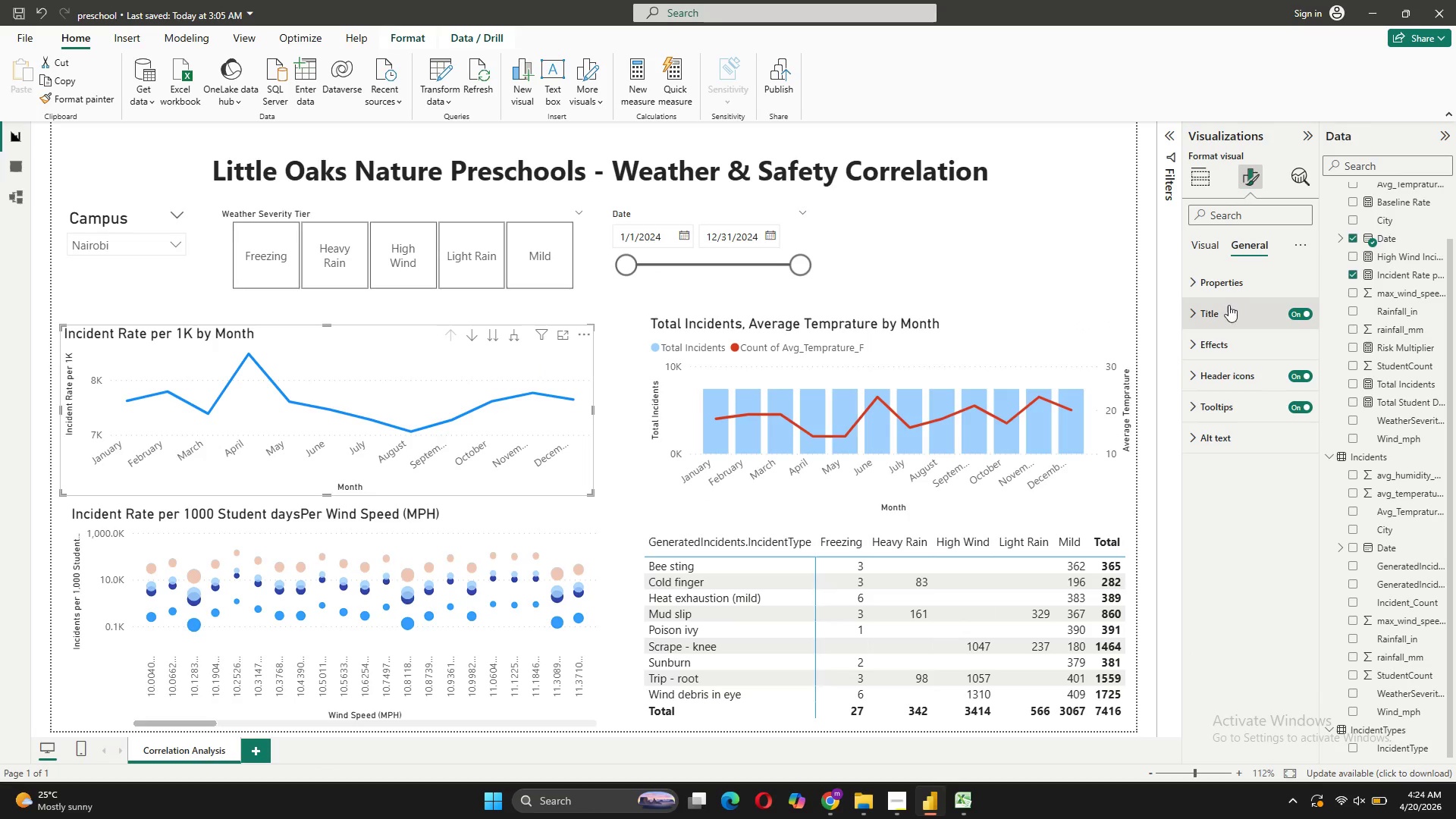 
left_click([1228, 308])
 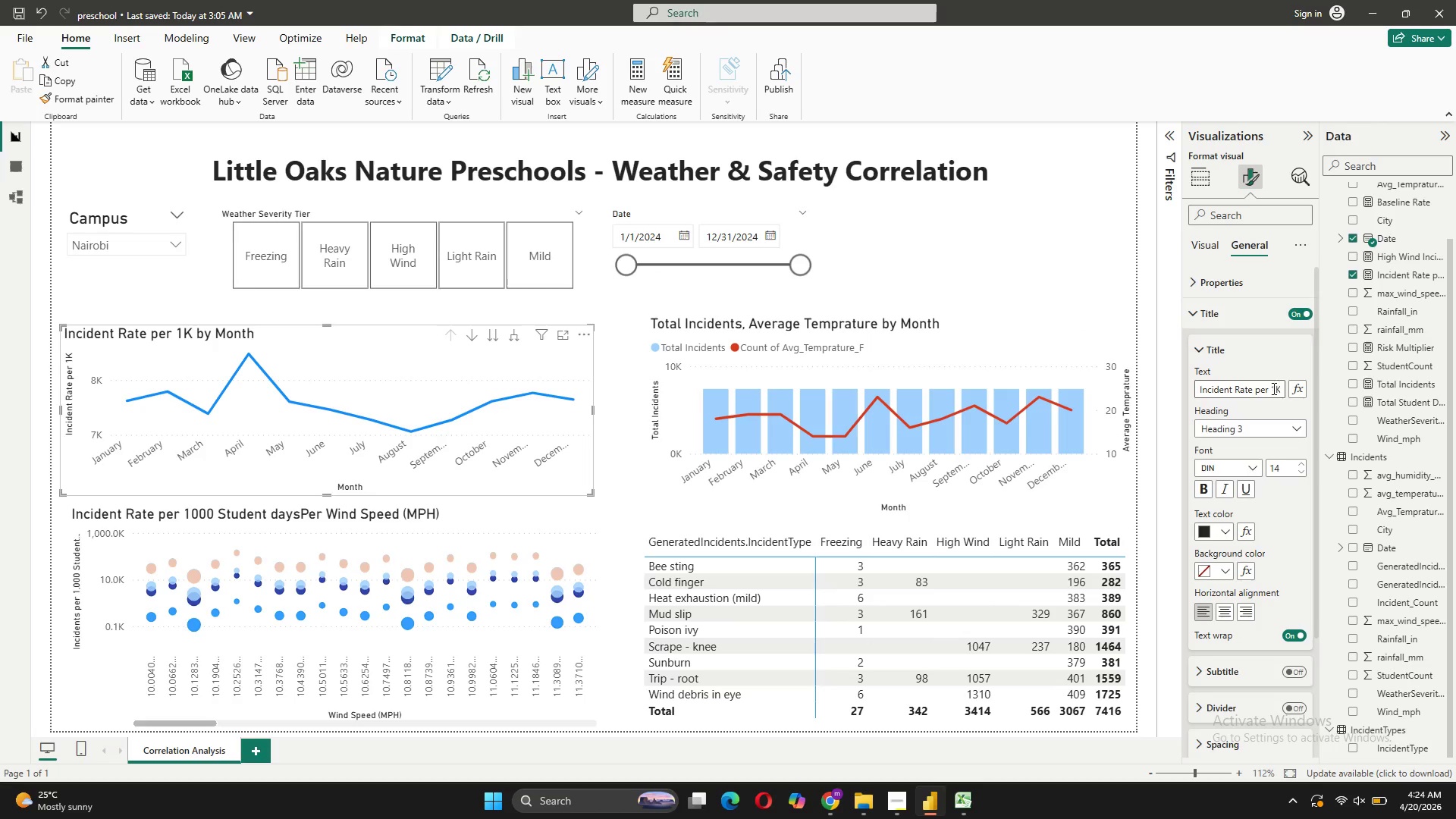 
left_click_drag(start_coordinate=[1271, 389], to_coordinate=[1241, 387])
 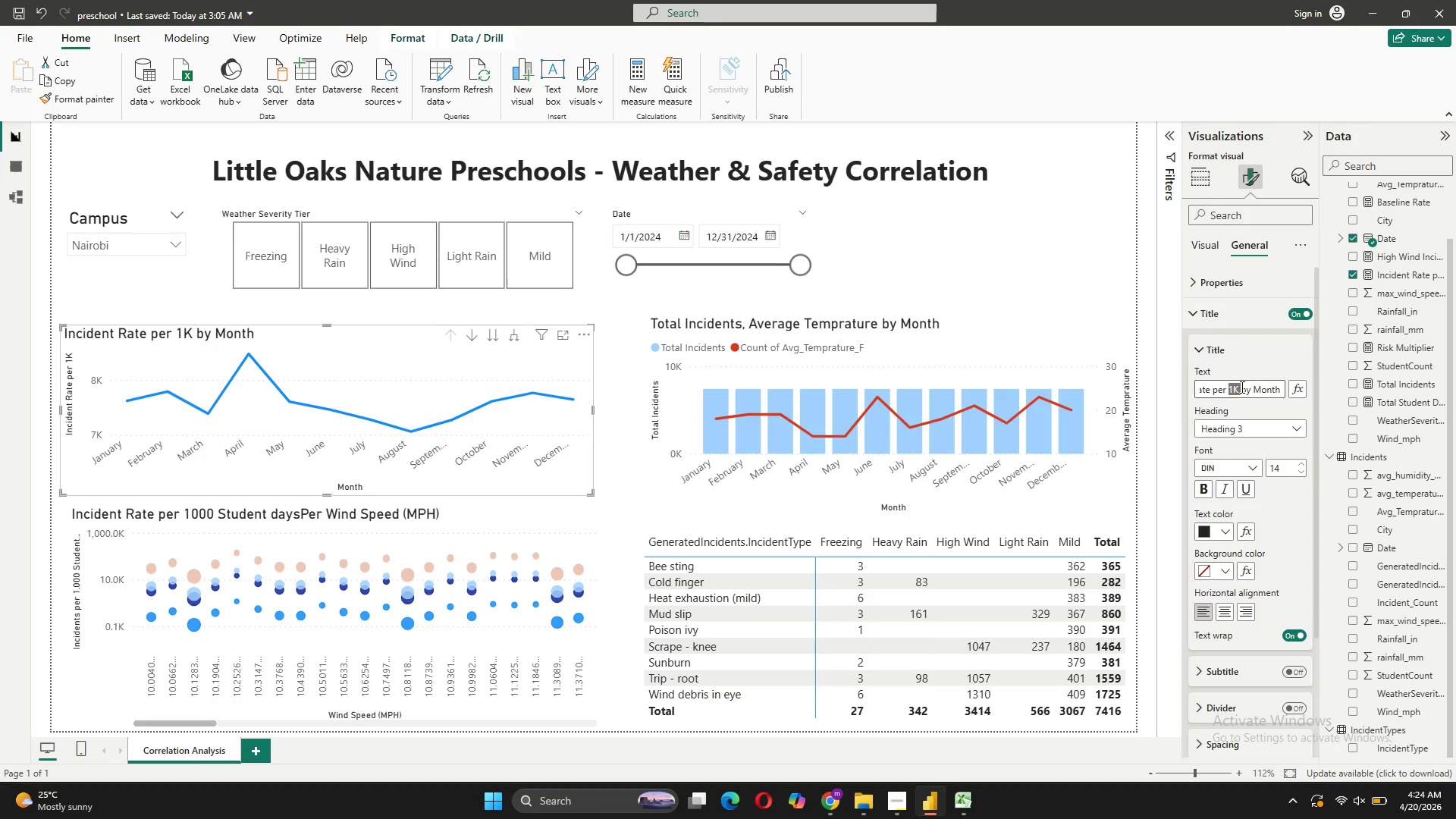 
key(Backspace)
 